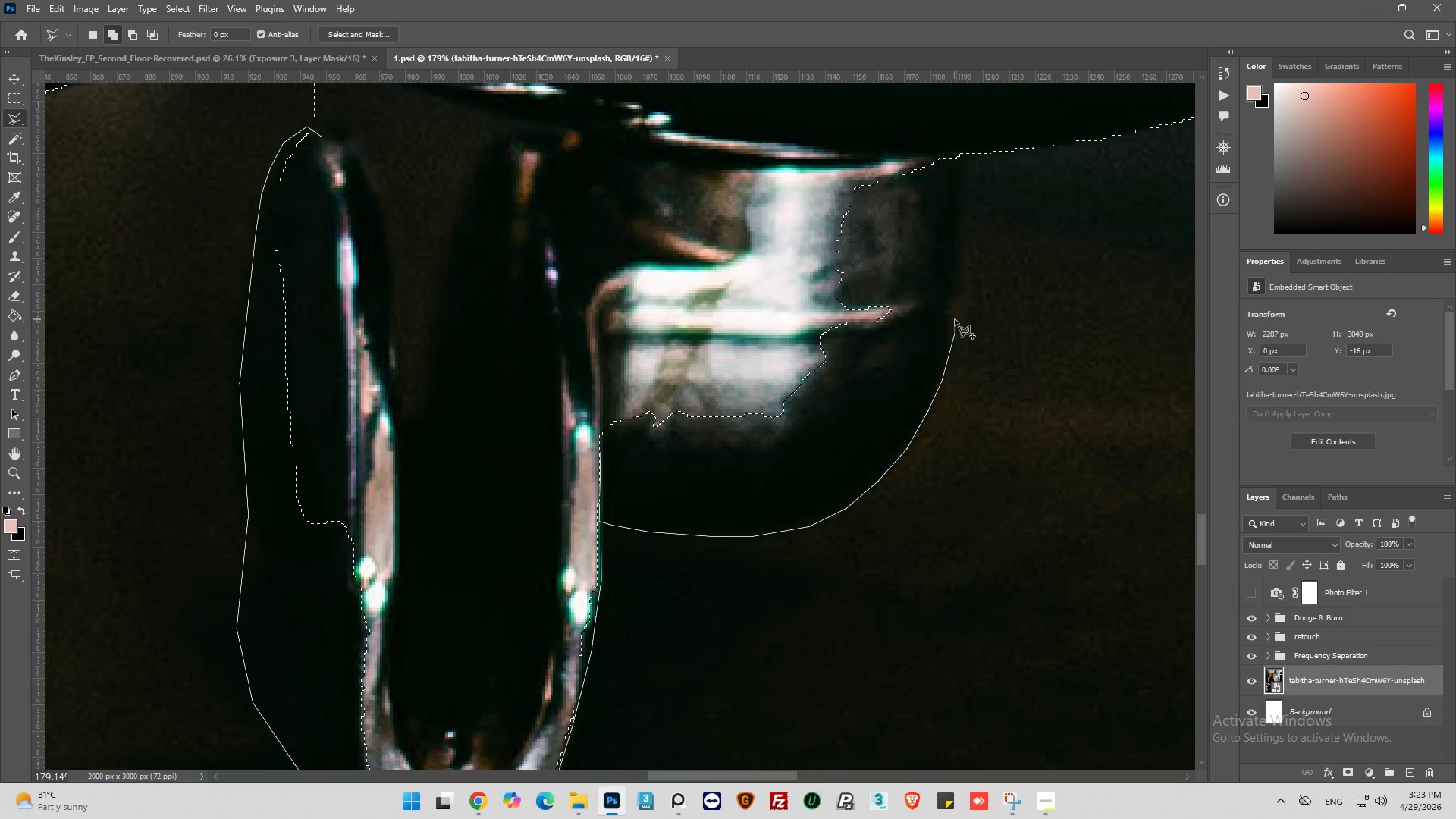 
left_click([955, 319])
 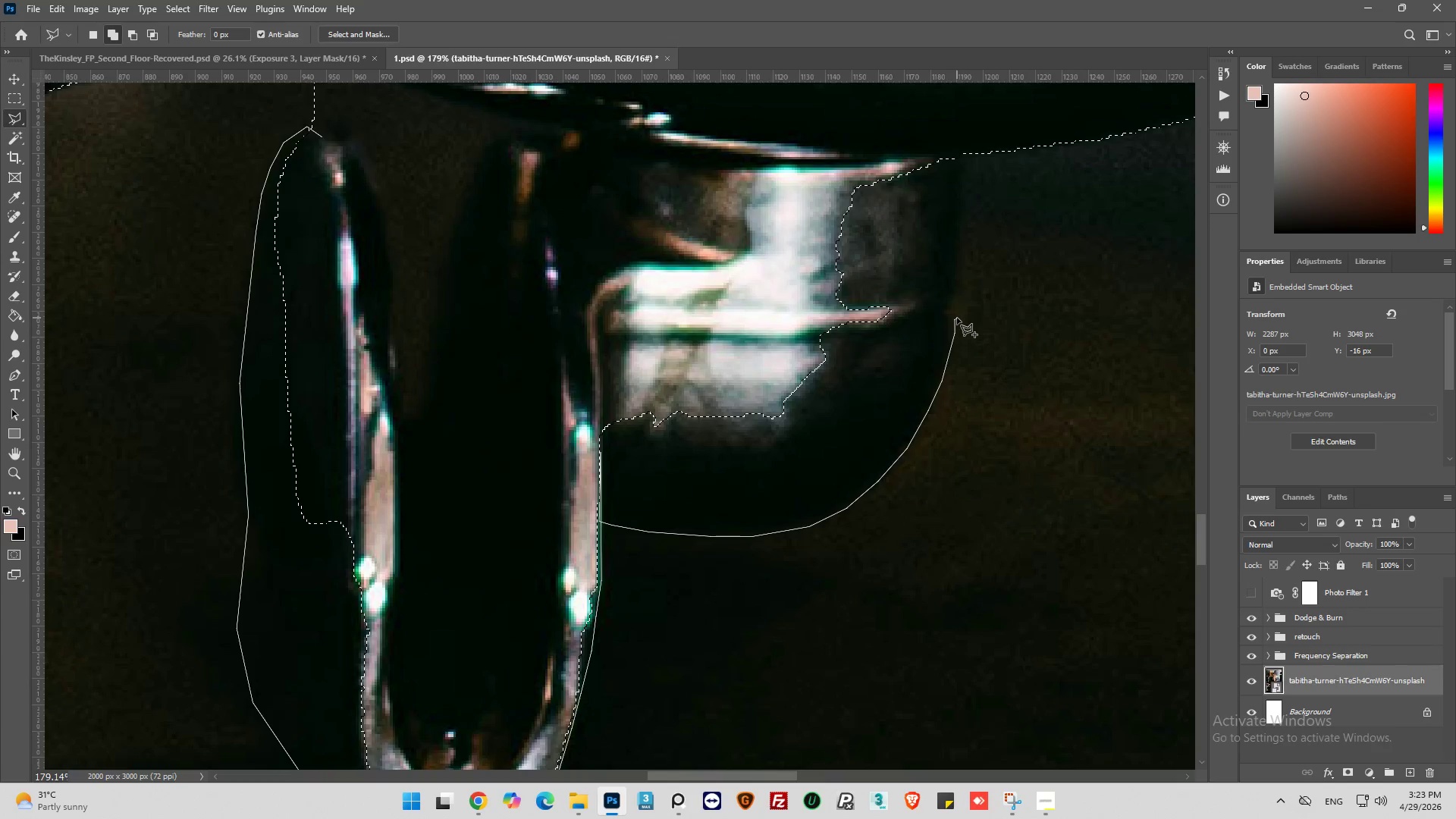 
left_click([958, 318])
 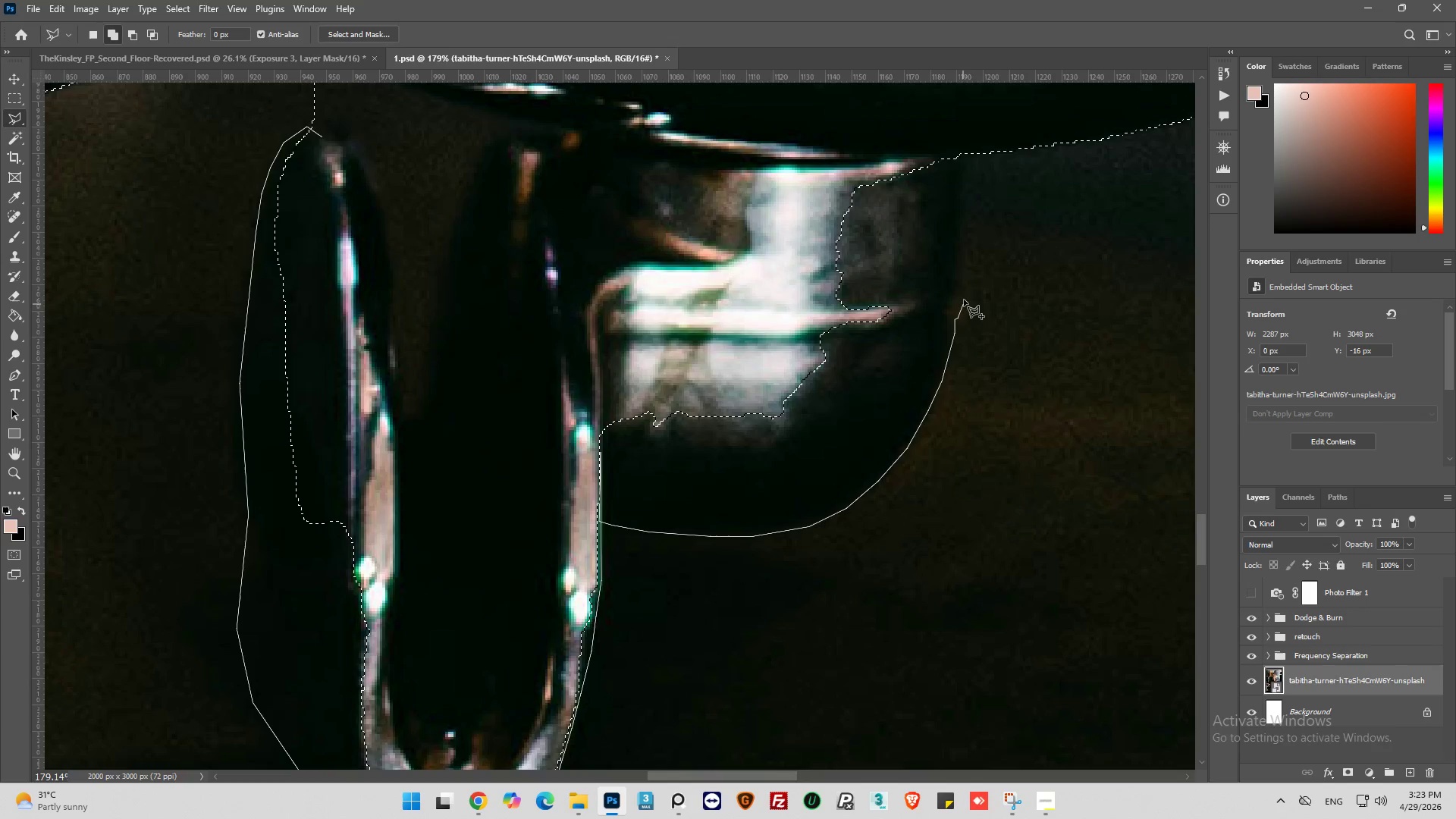 
left_click([964, 300])
 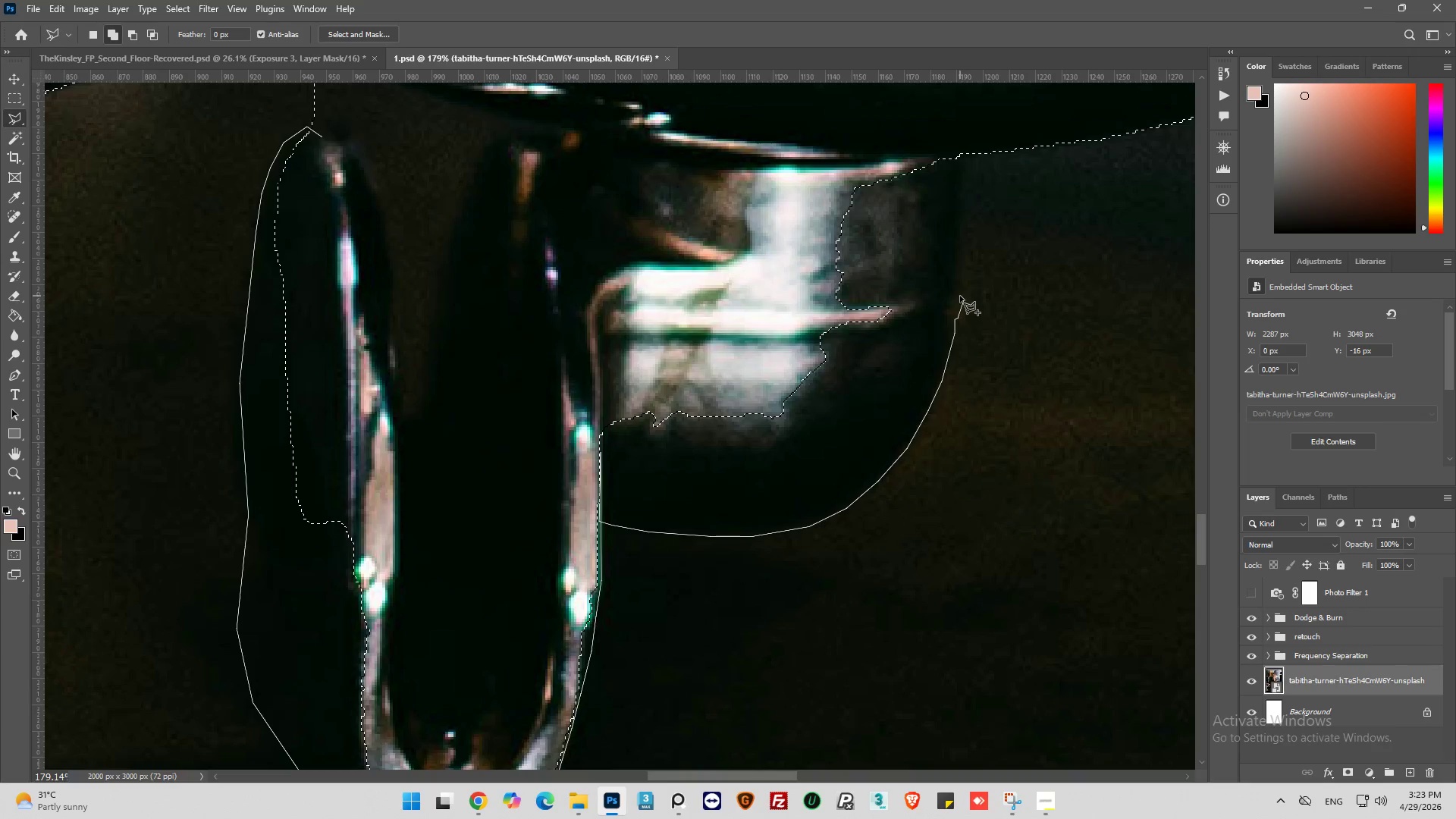 
left_click([960, 296])
 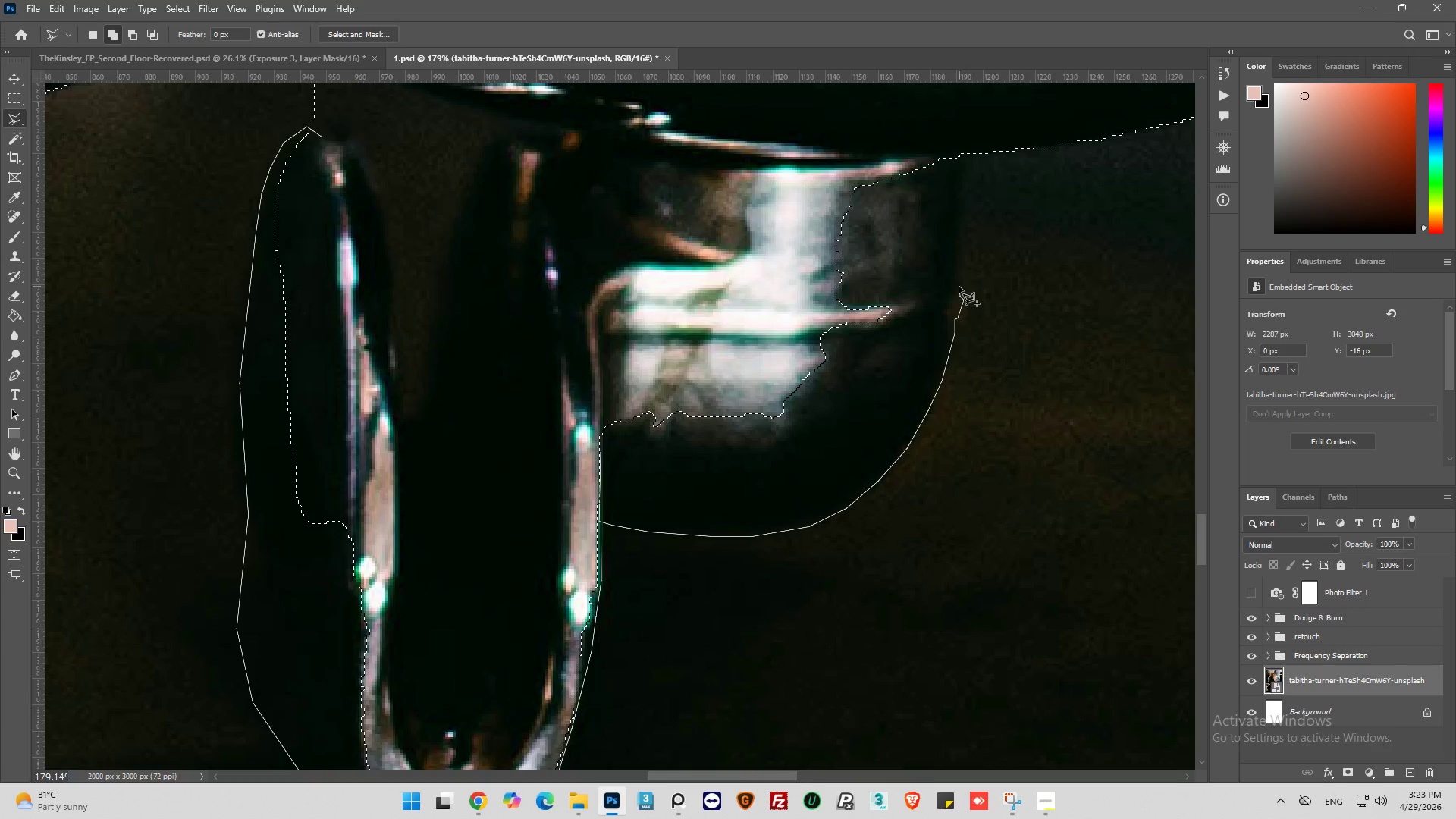 
left_click([959, 287])
 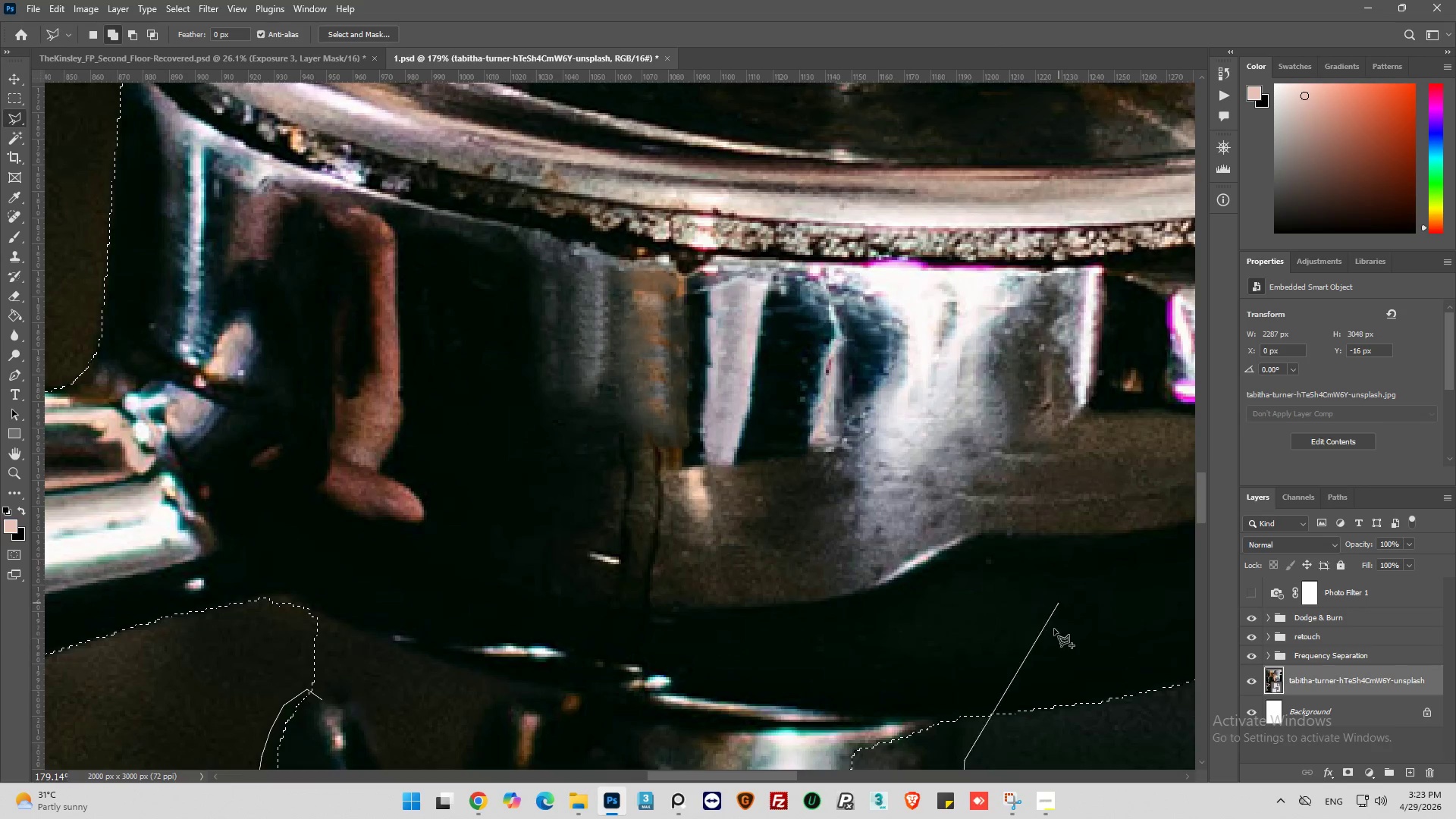 
wait(6.78)
 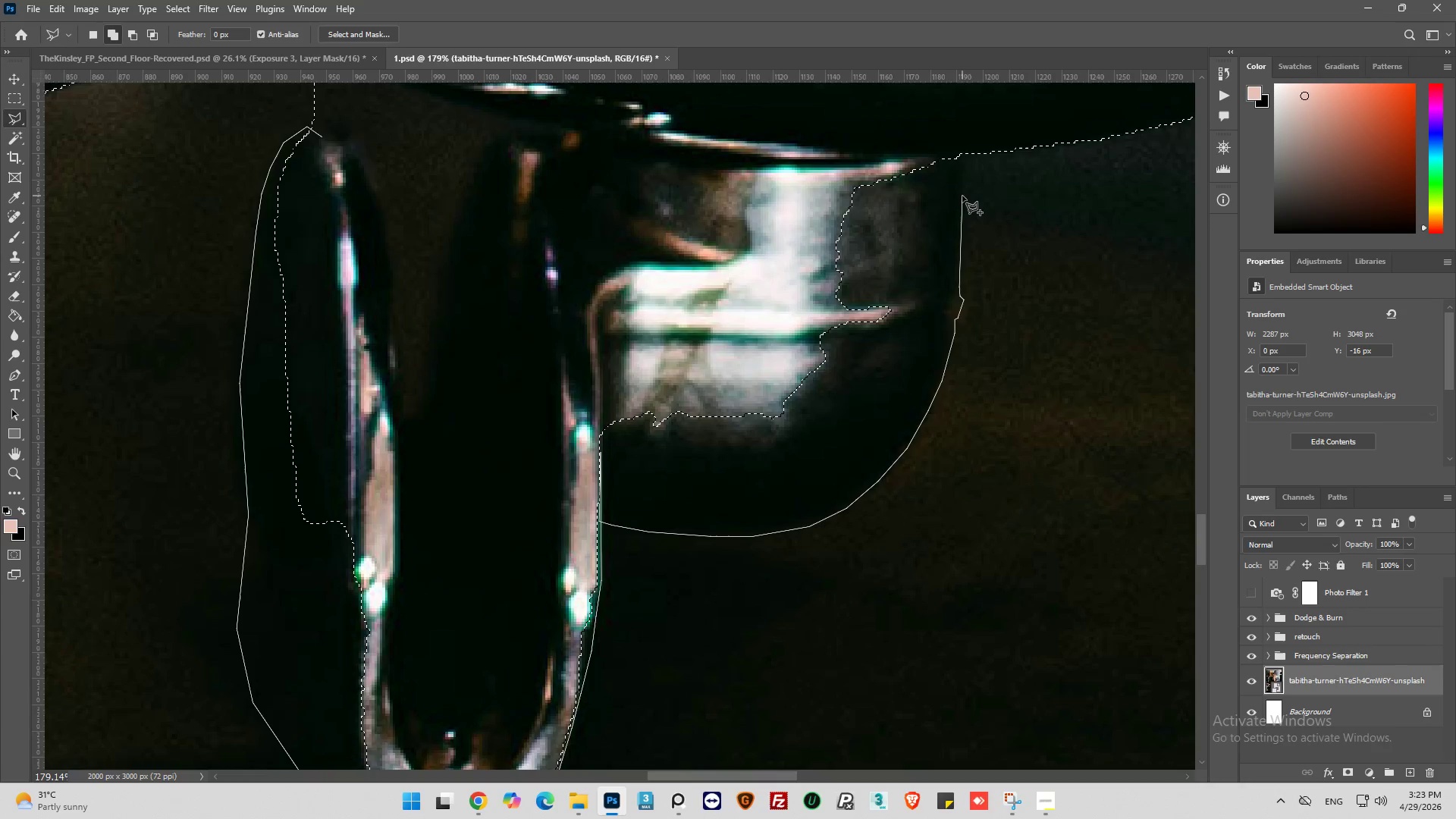 
left_click([987, 379])
 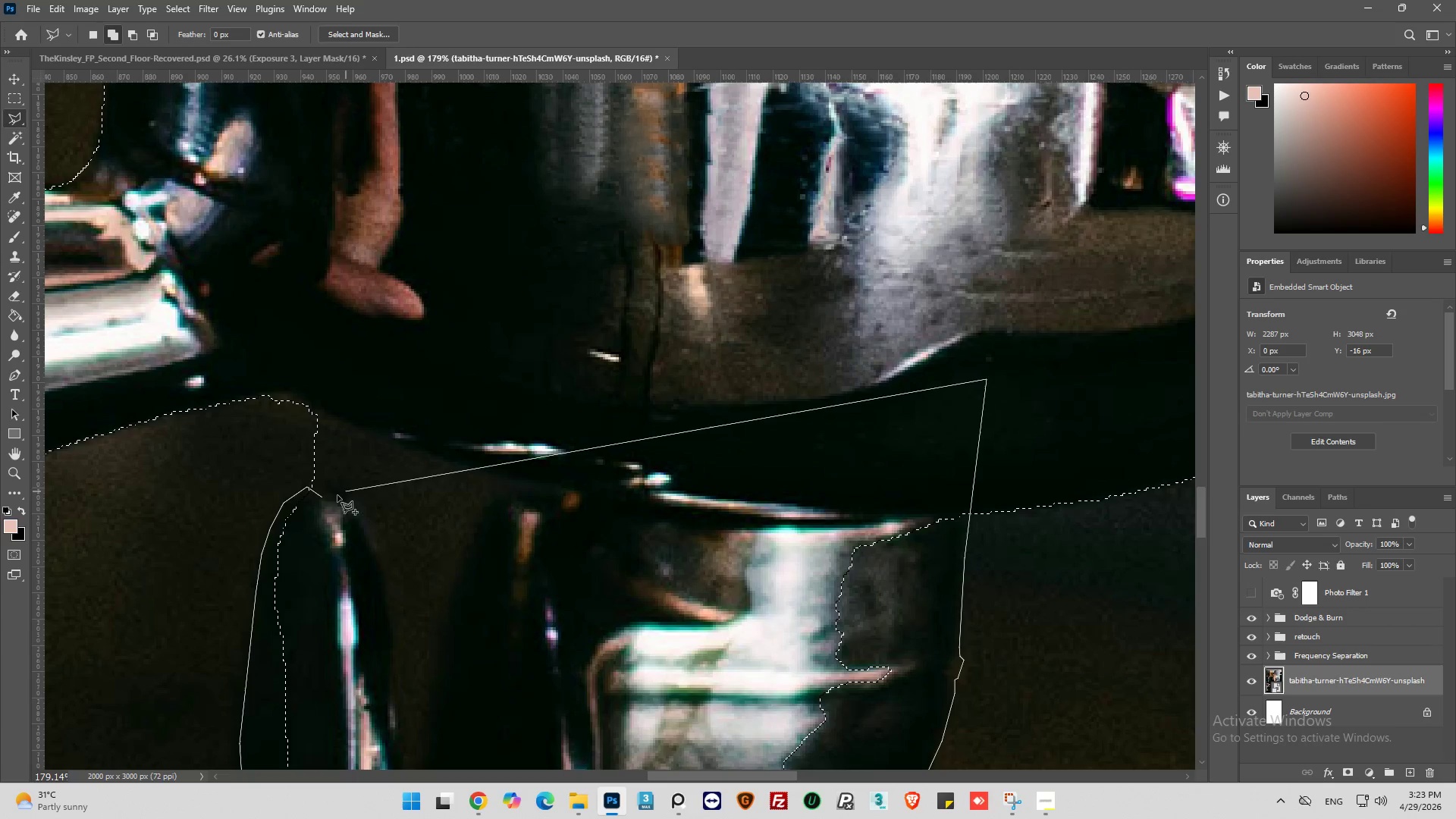 
wait(5.05)
 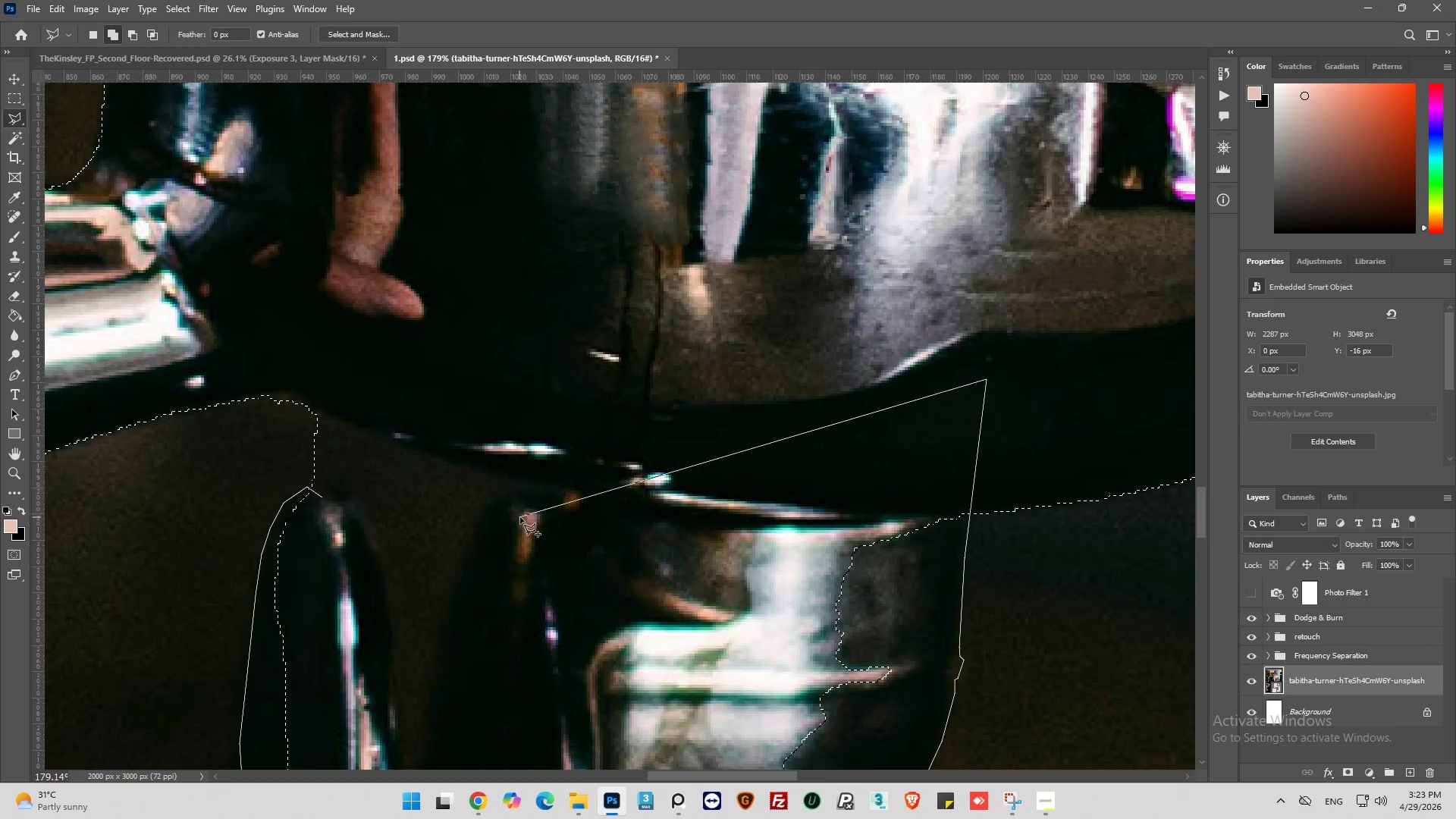 
left_click([325, 497])
 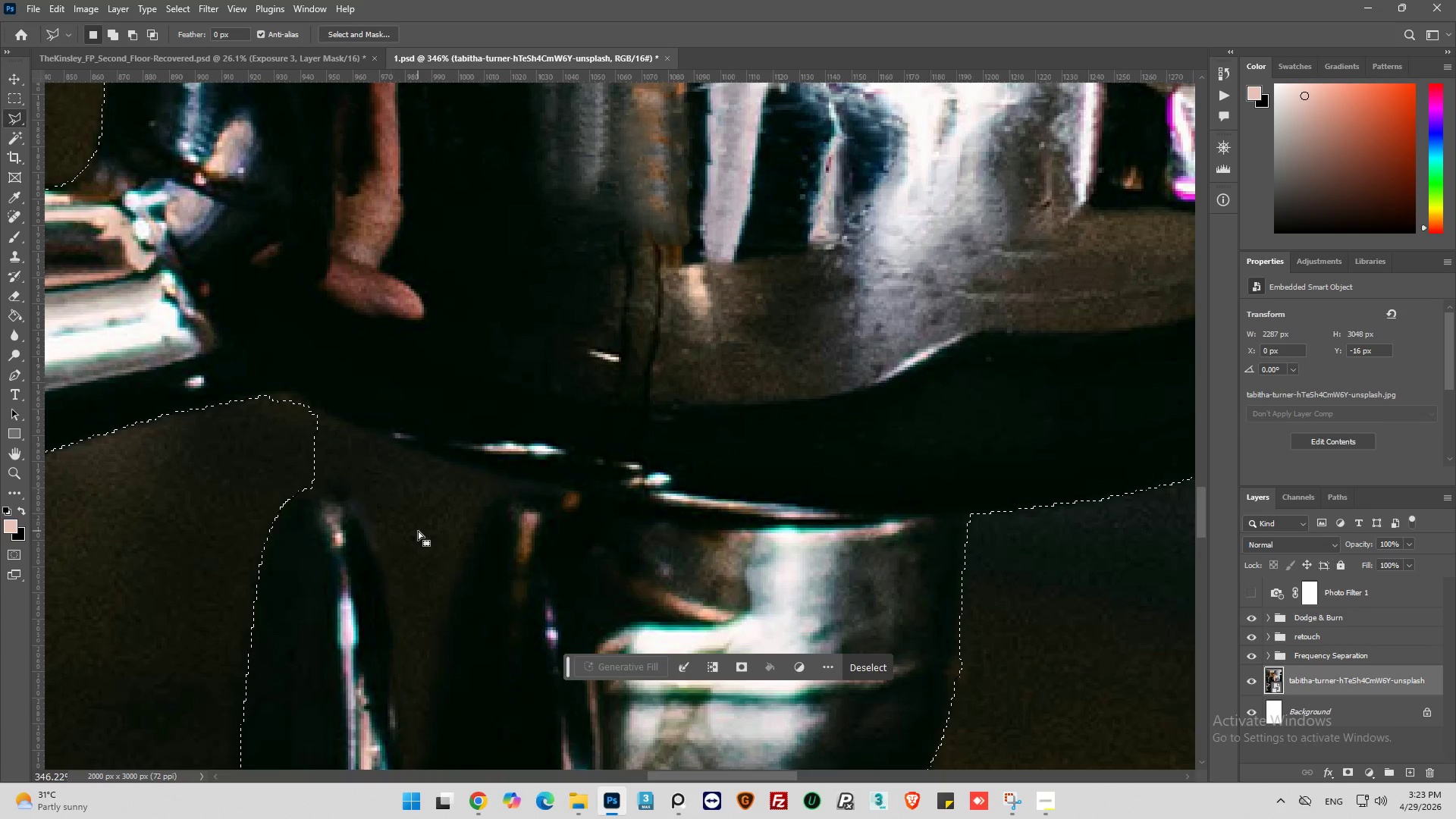 
scroll: coordinate [421, 531], scroll_direction: down, amount: 16.0
 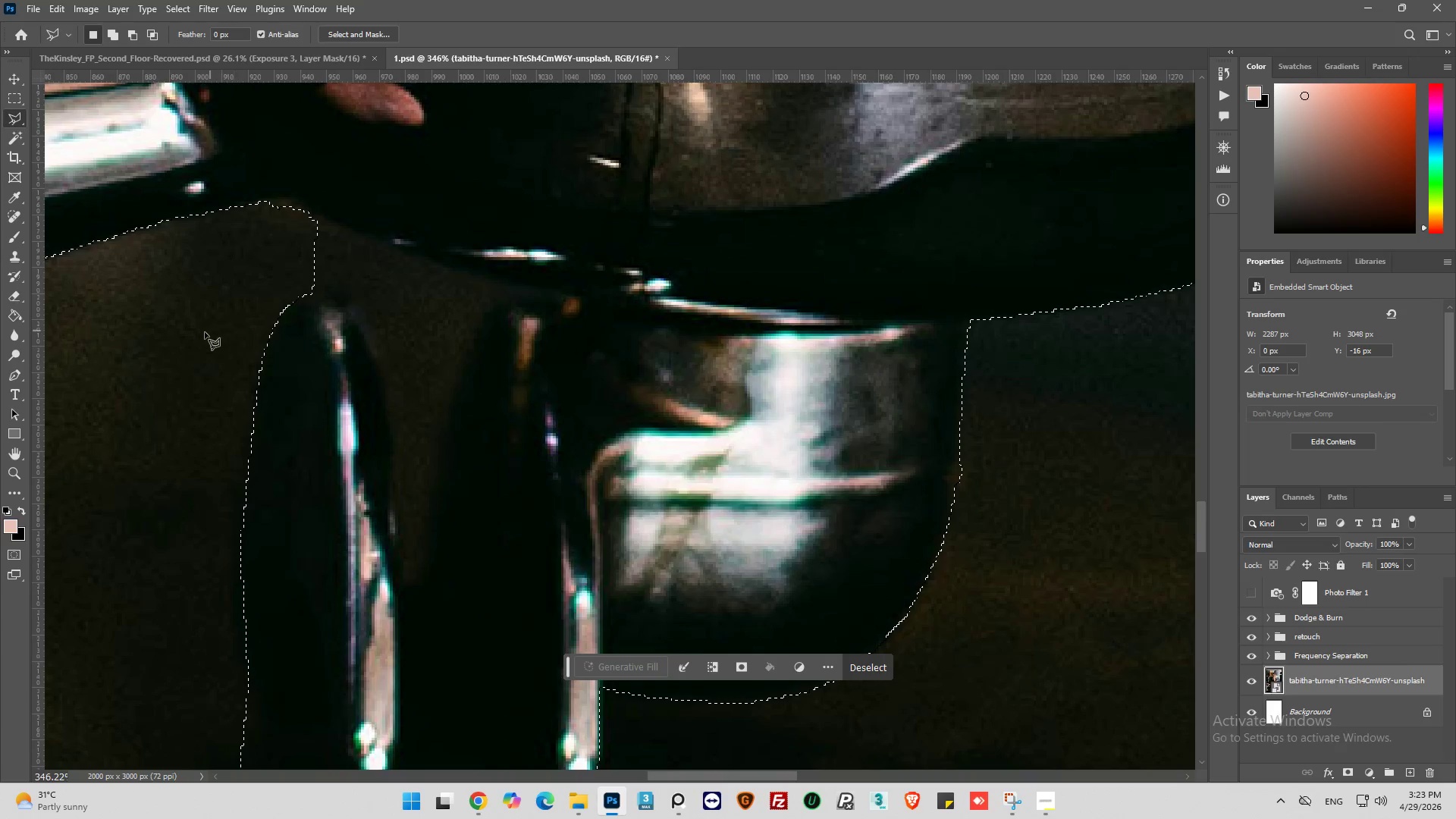 
hold_key(key=AltLeft, duration=0.52)
left_click([157, 299])
 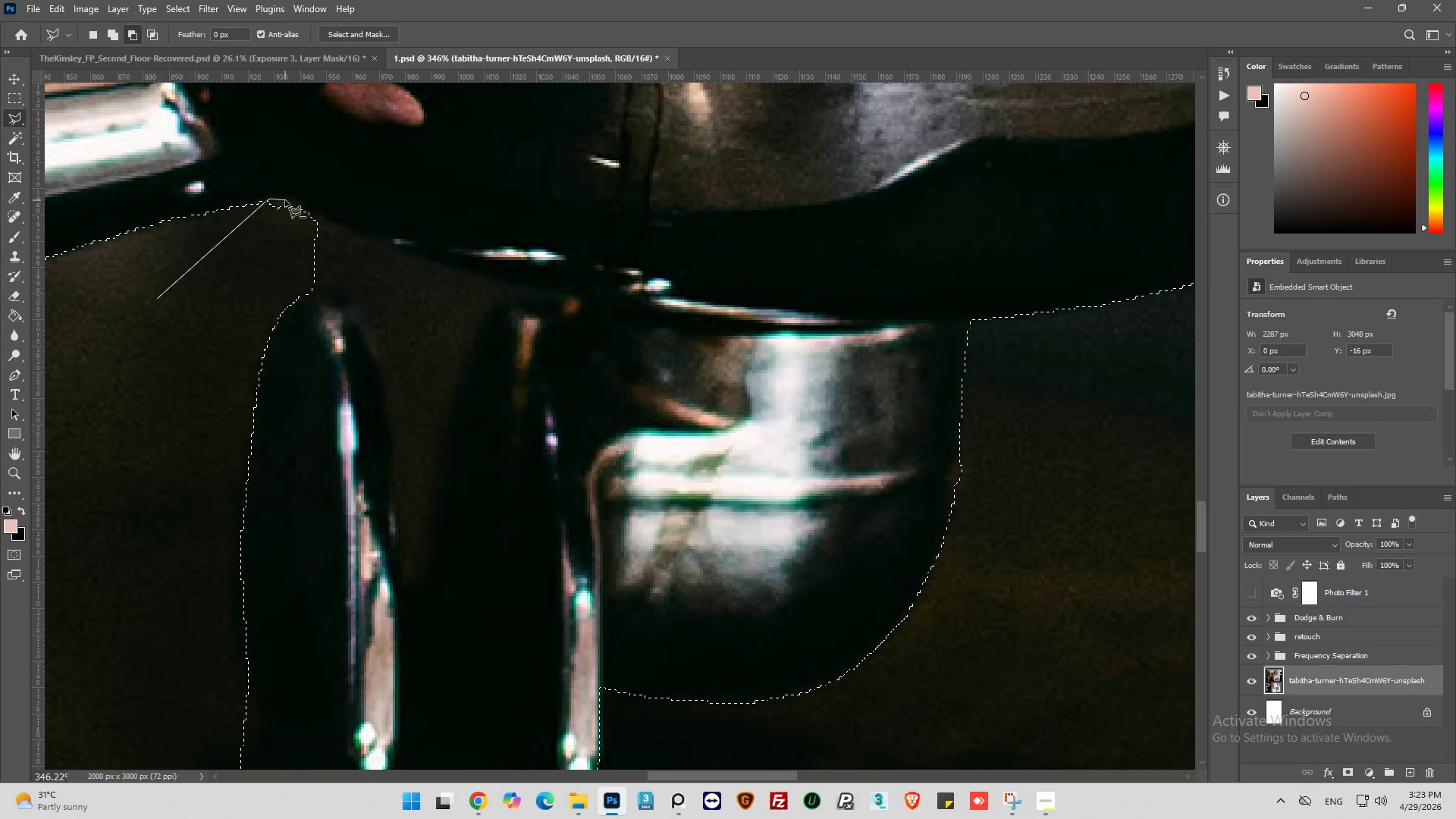 
wait(8.11)
 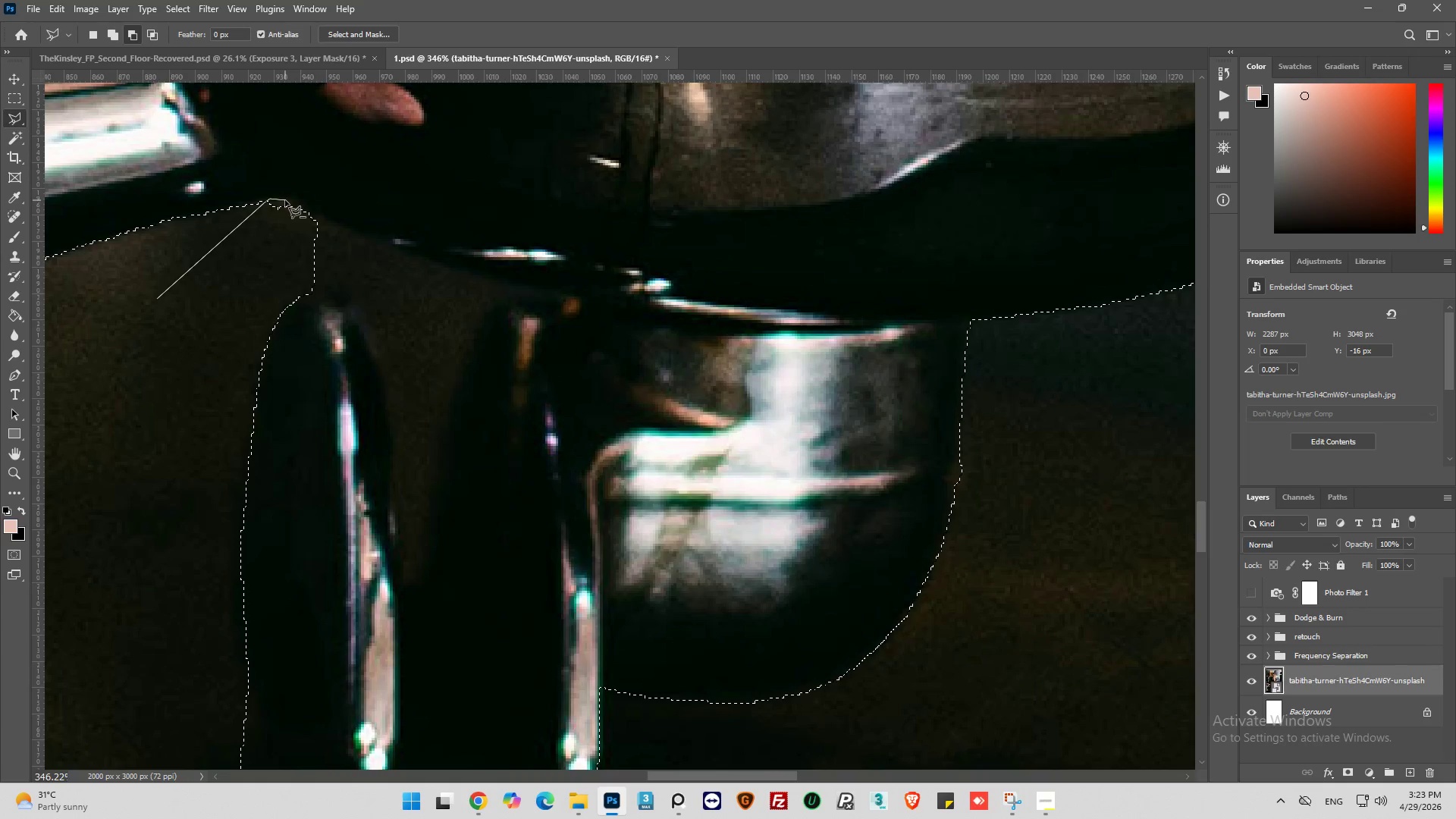 
left_click([319, 218])
 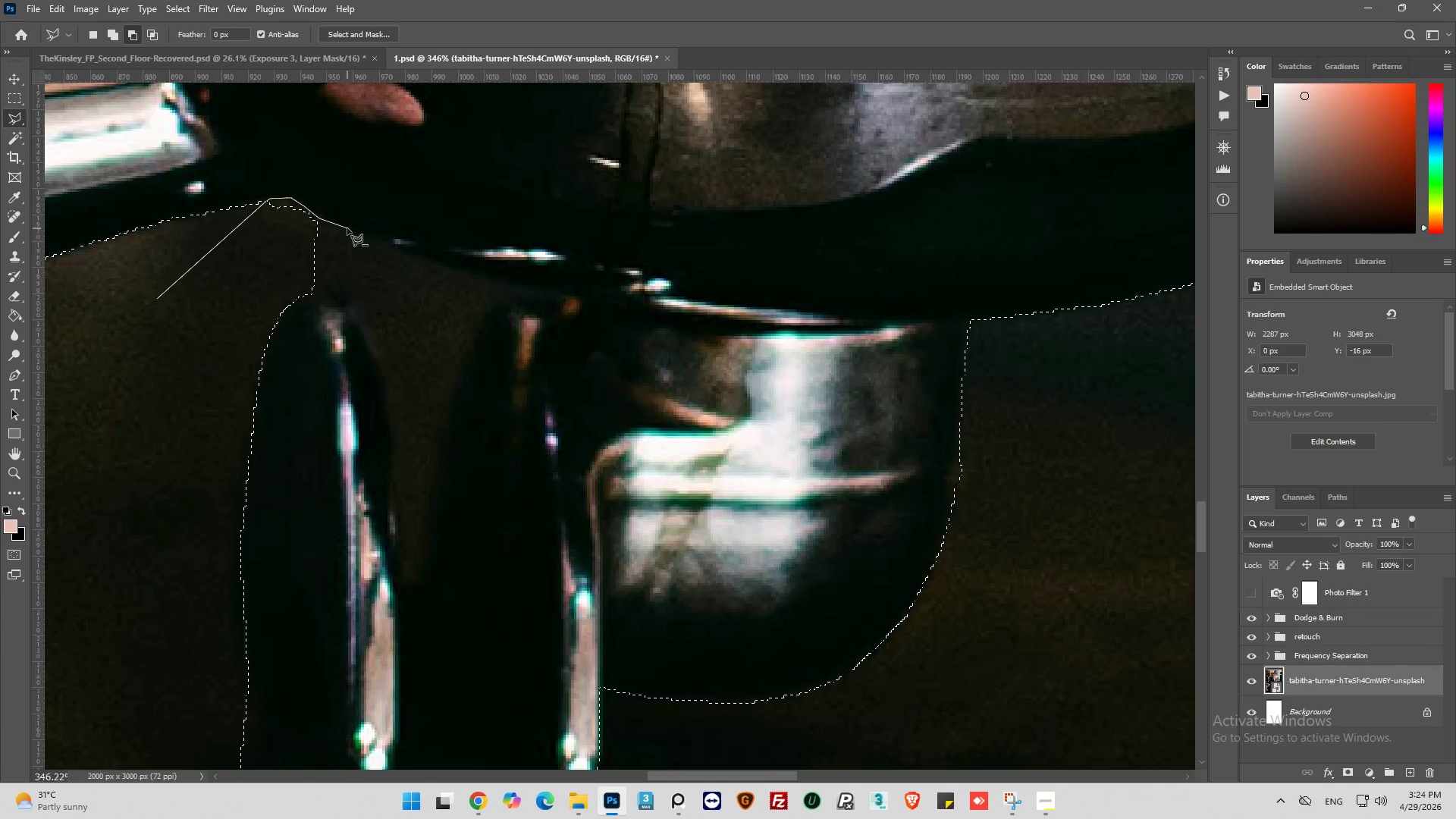 
left_click_drag(start_coordinate=[347, 228], to_coordinate=[356, 233])
 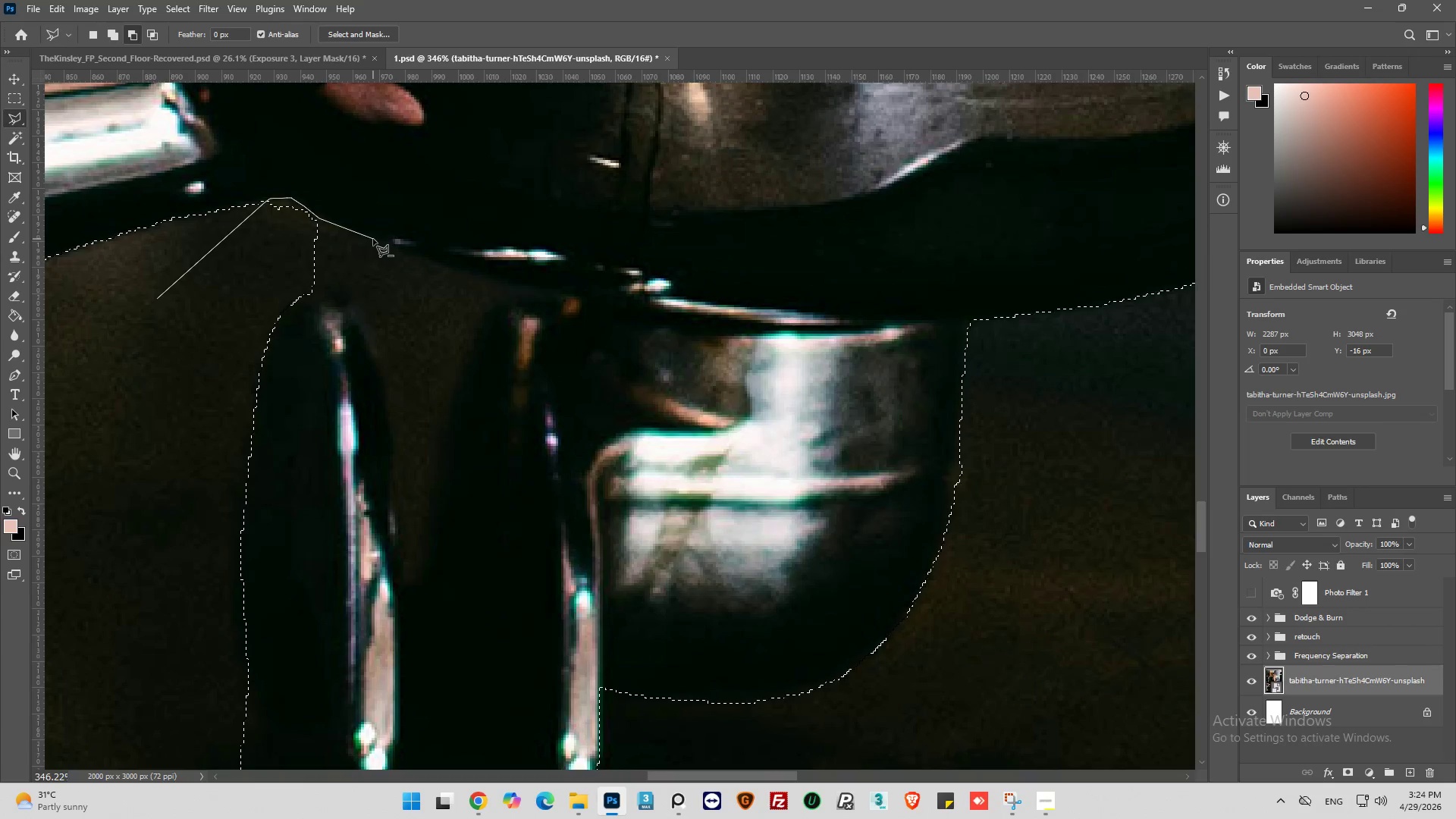 
left_click([381, 241])
 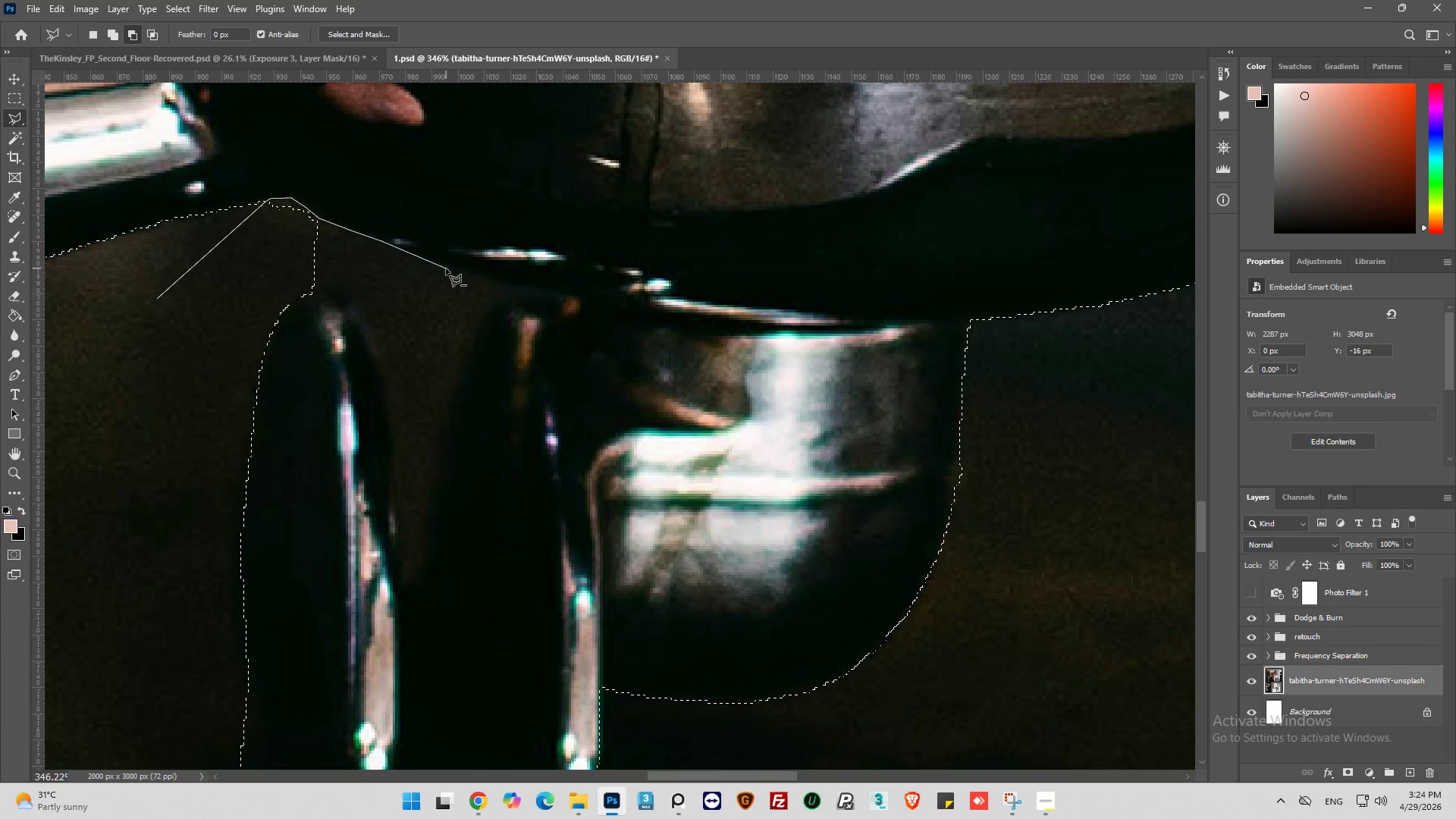 
left_click([450, 267])
 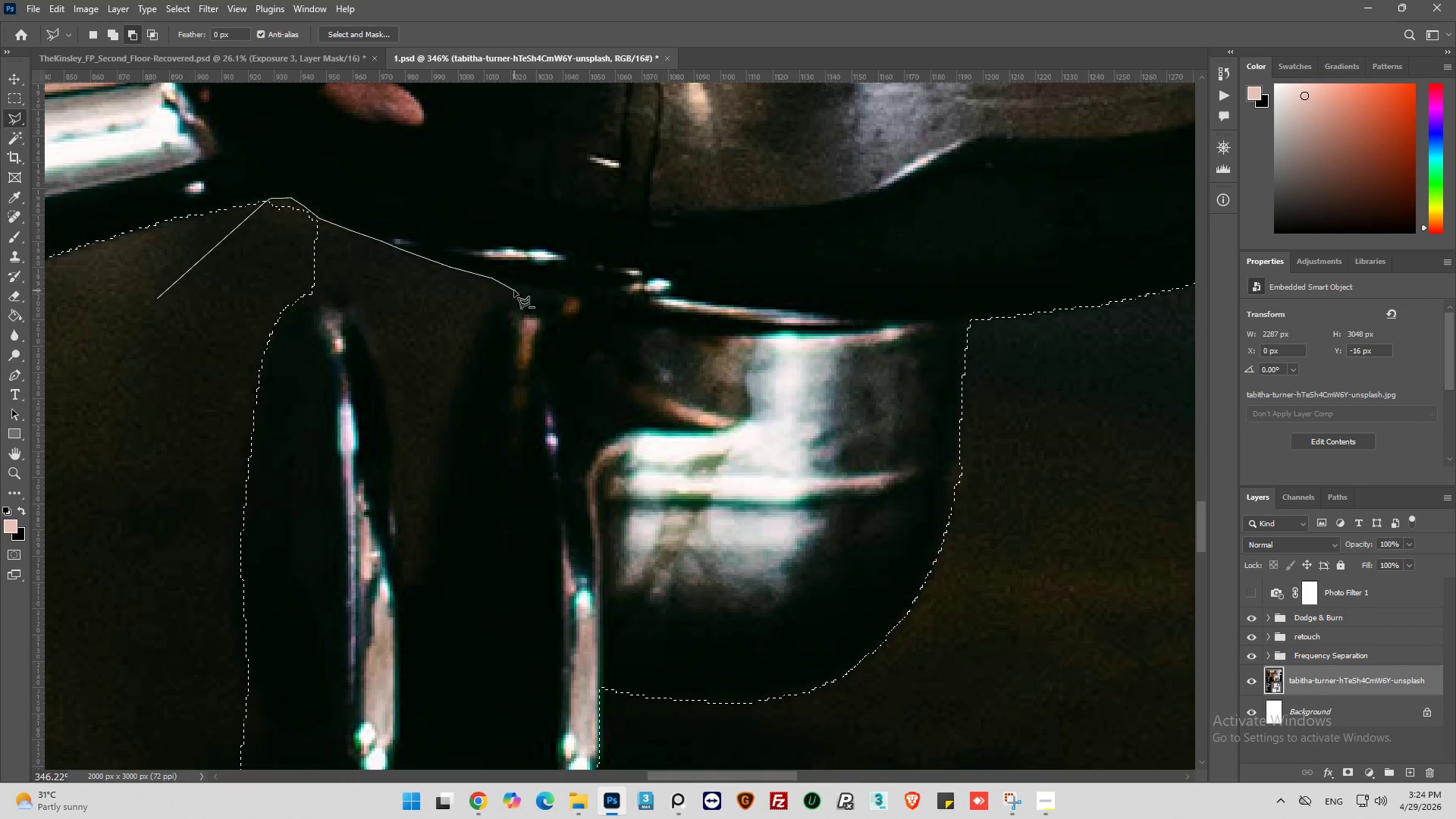 
wait(6.69)
 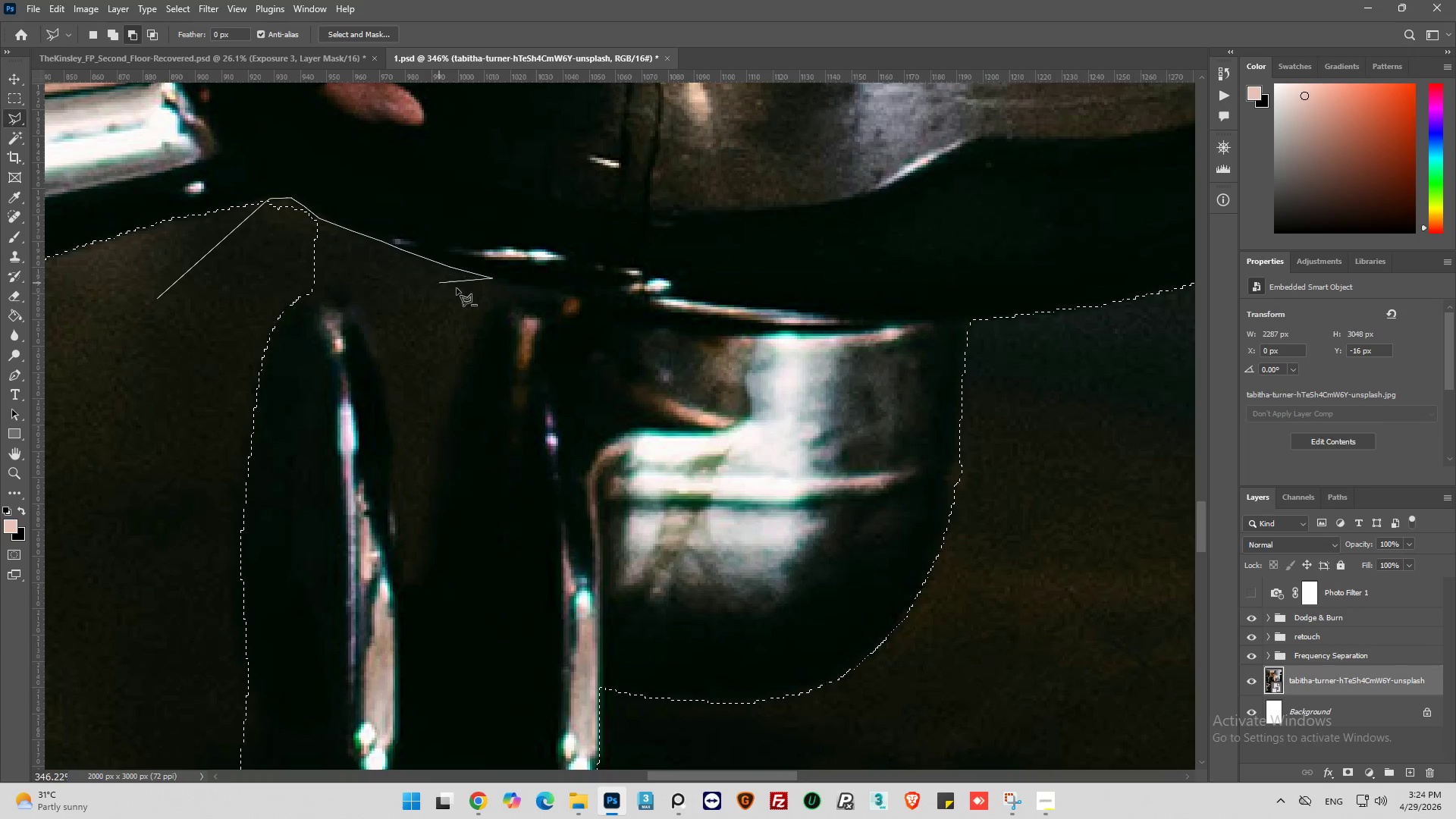 
left_click([515, 299])
 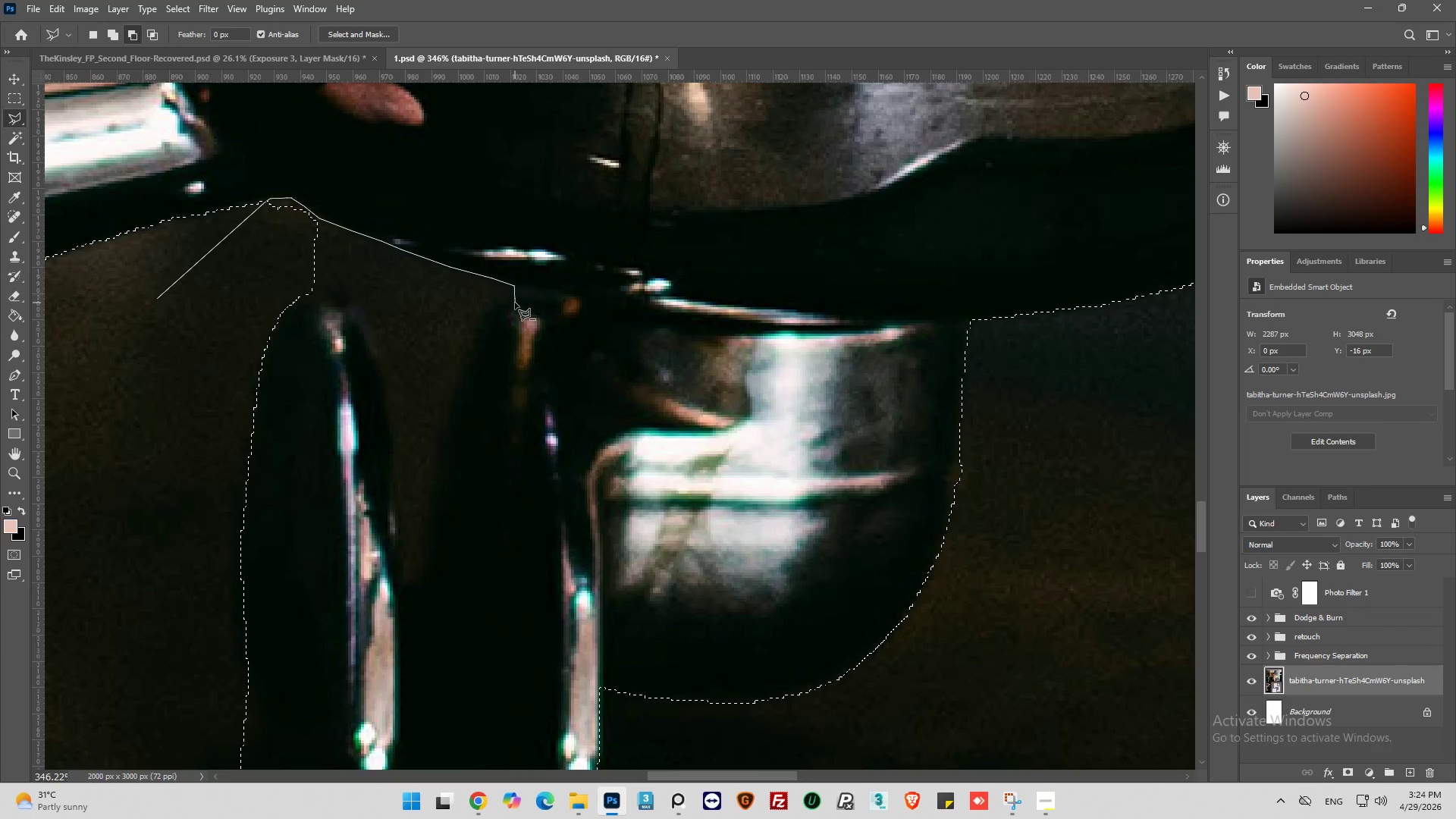 
left_click([515, 303])
 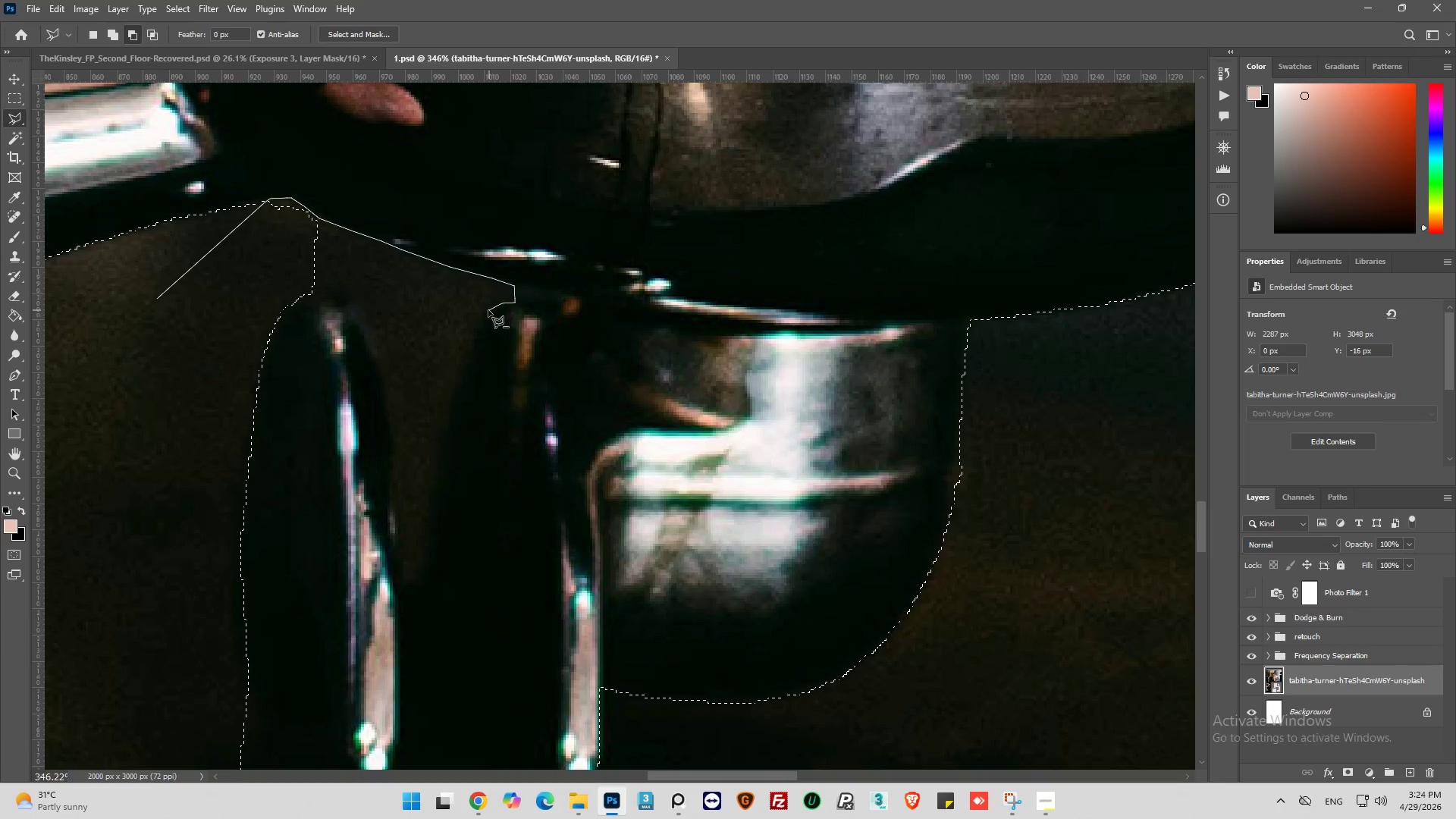 
left_click([491, 309])
 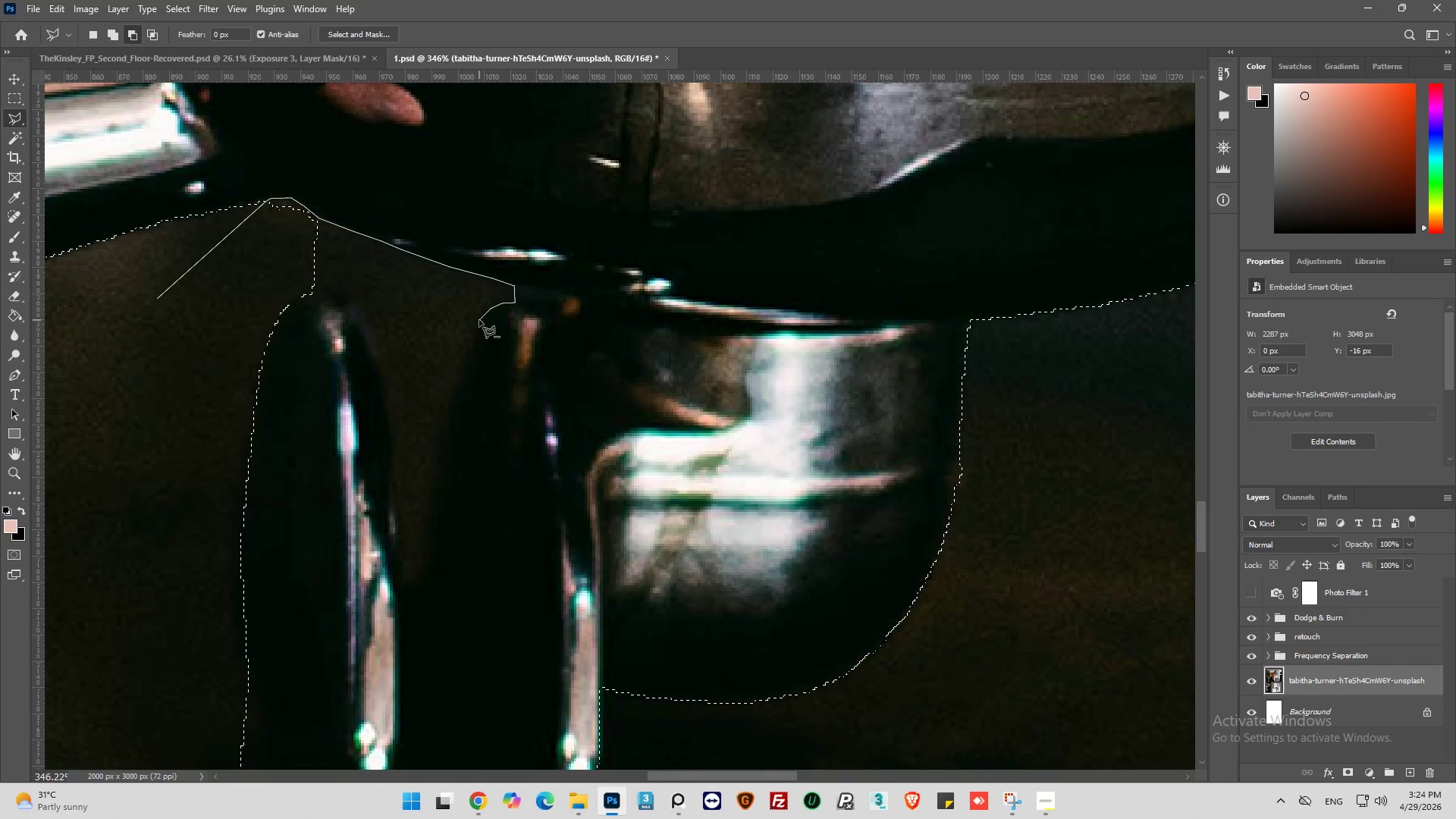 
left_click([479, 320])
 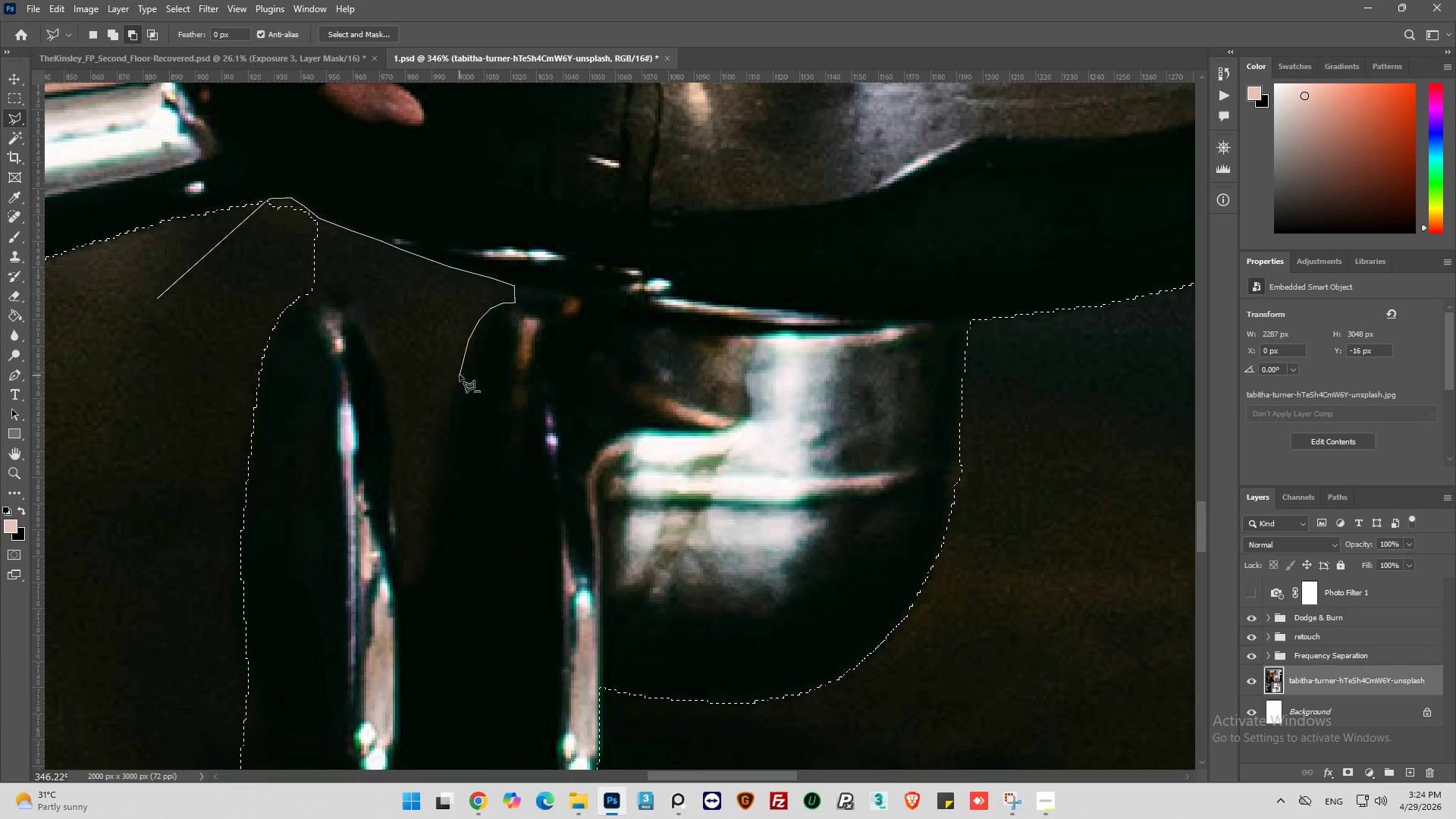 
left_click([460, 371])
 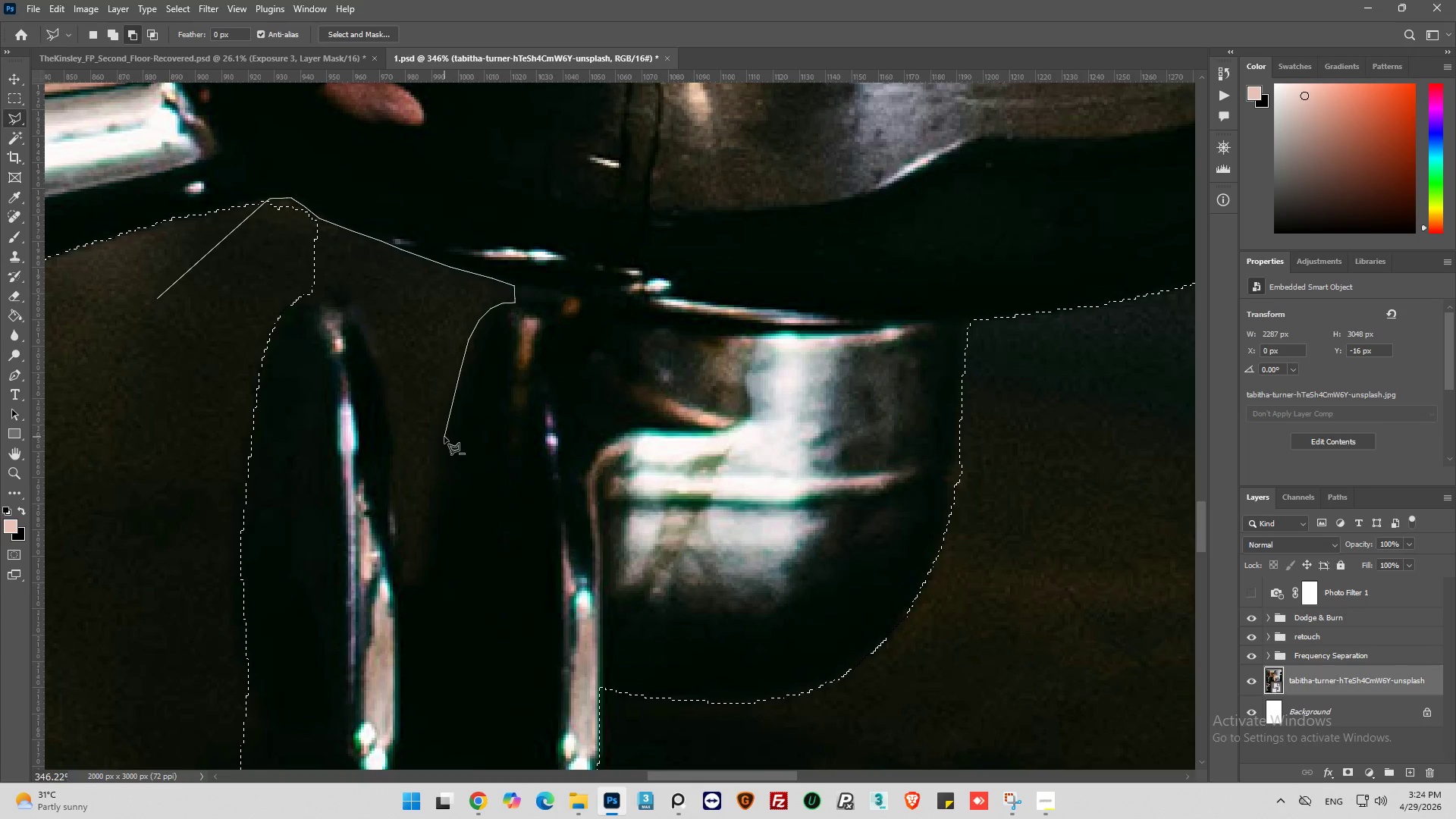 
left_click([445, 437])
 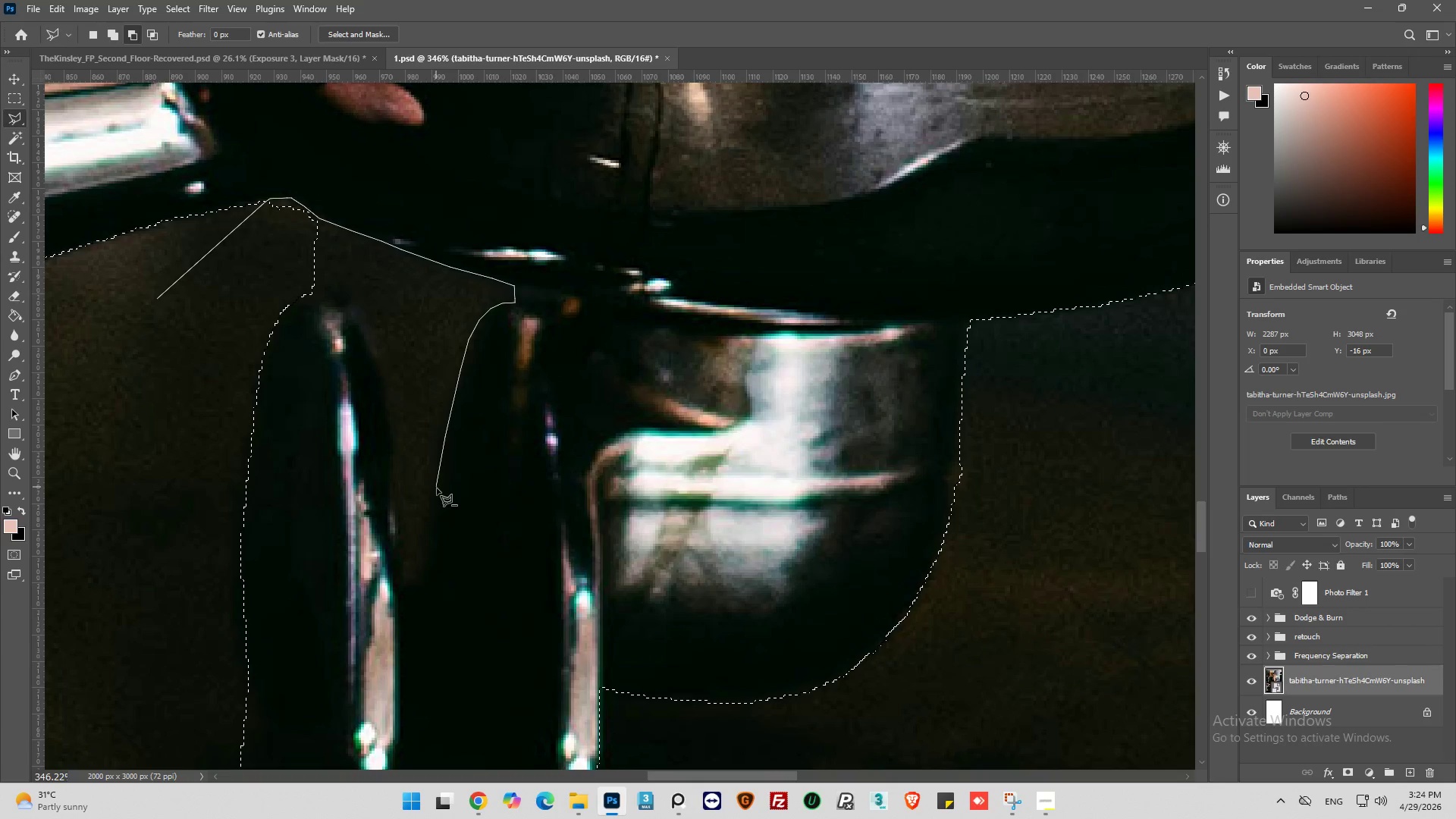 
left_click([437, 488])
 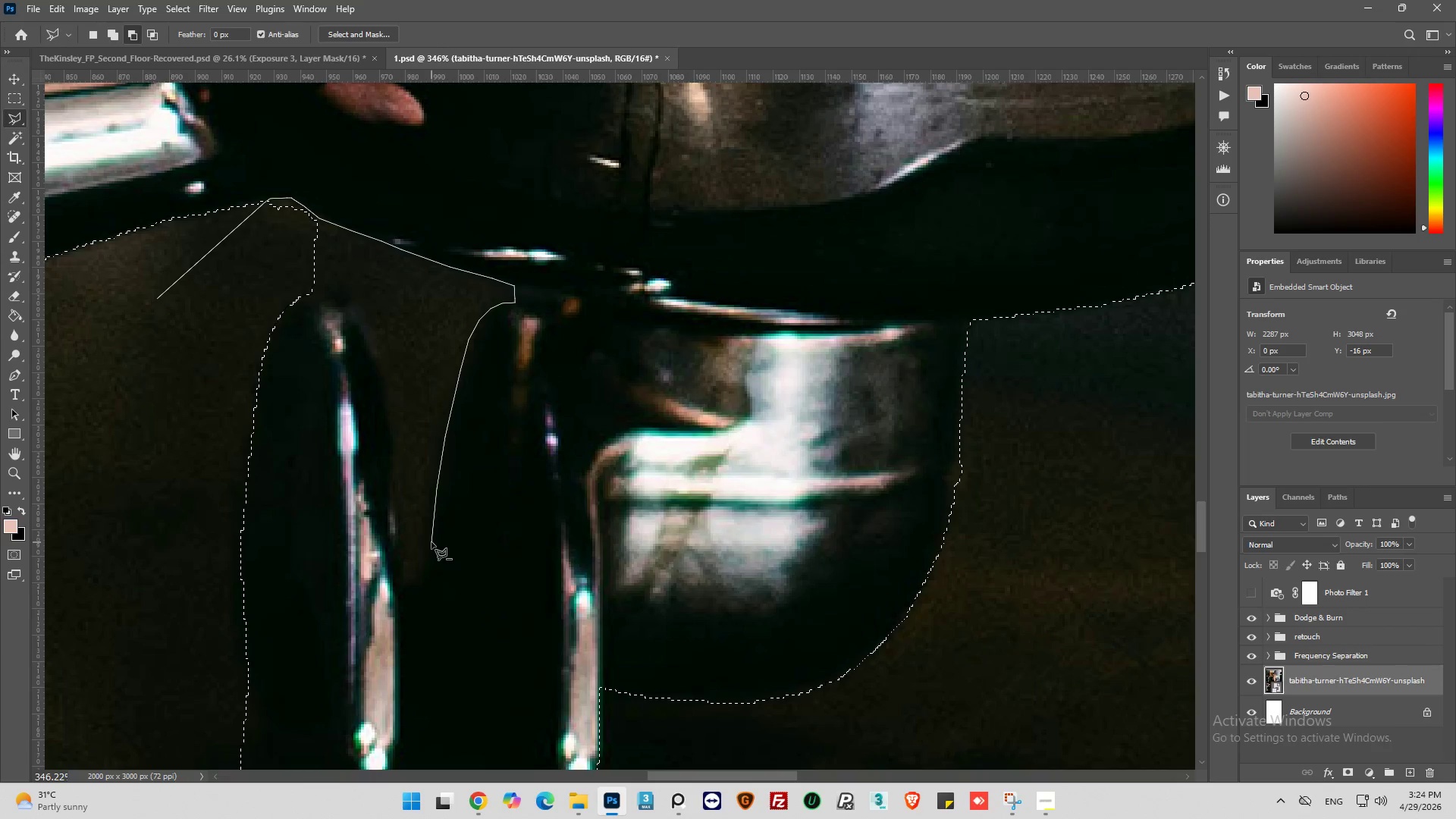 
left_click([429, 544])
 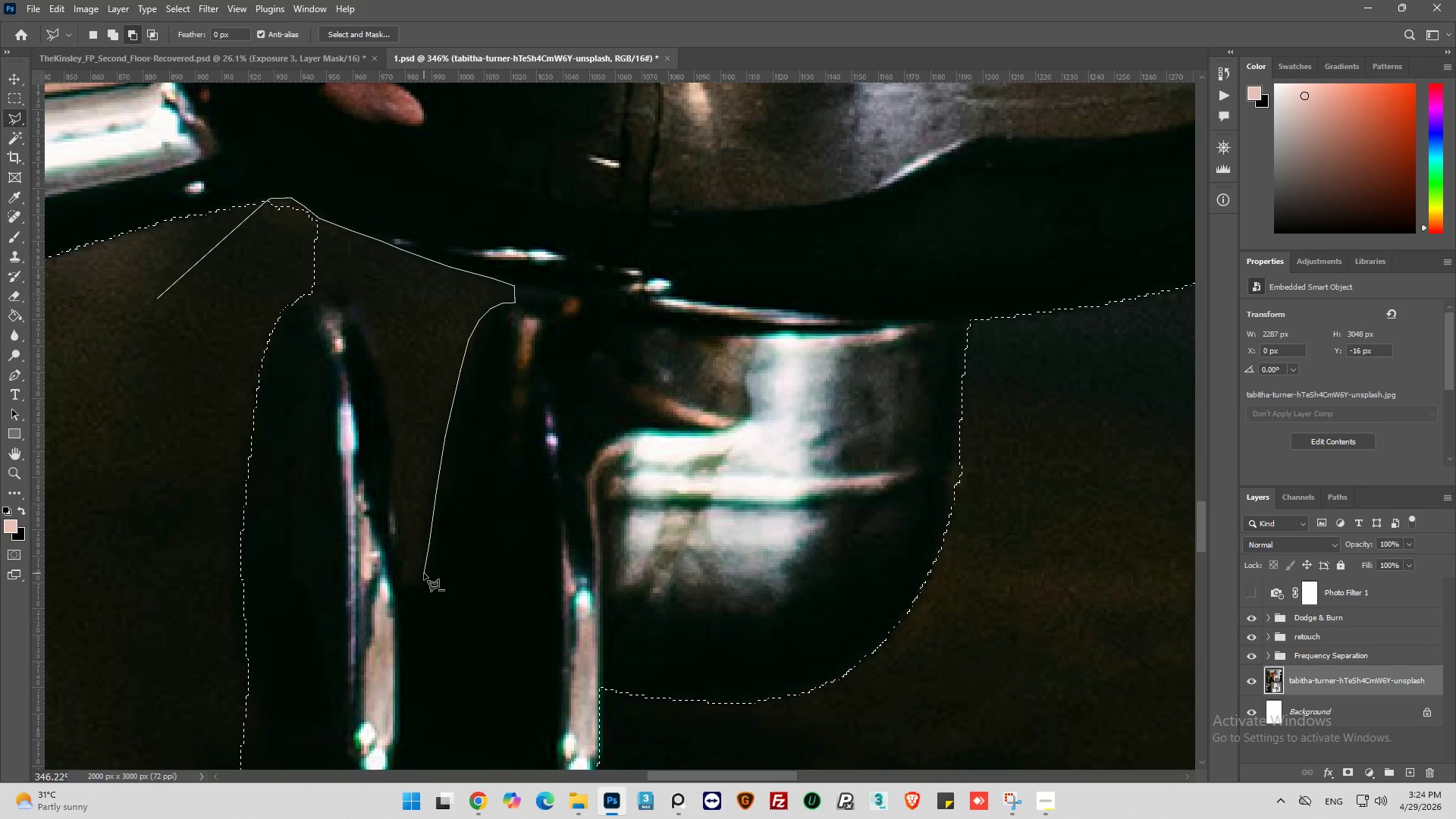 
left_click([423, 576])
 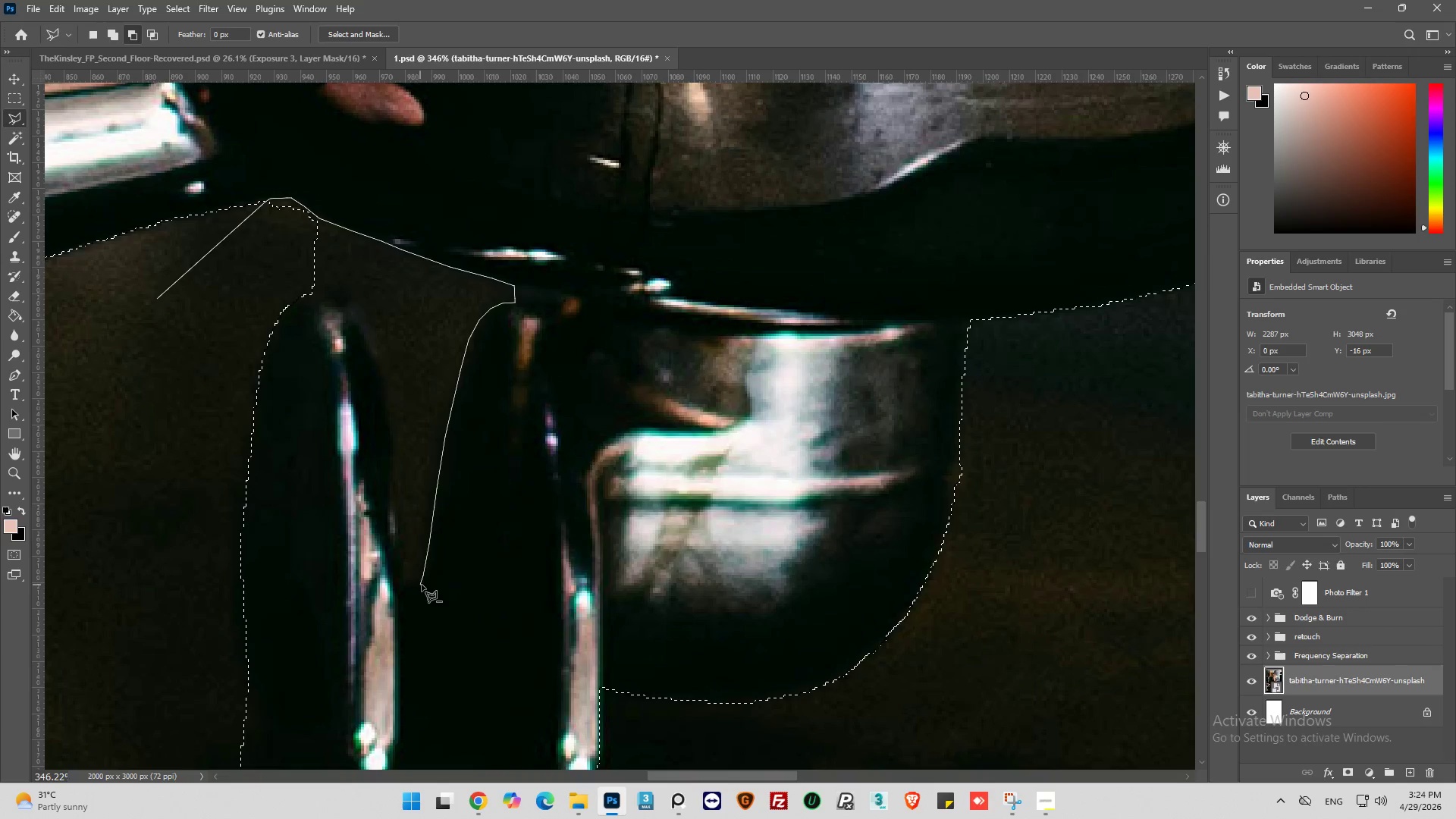 
left_click([425, 585])
 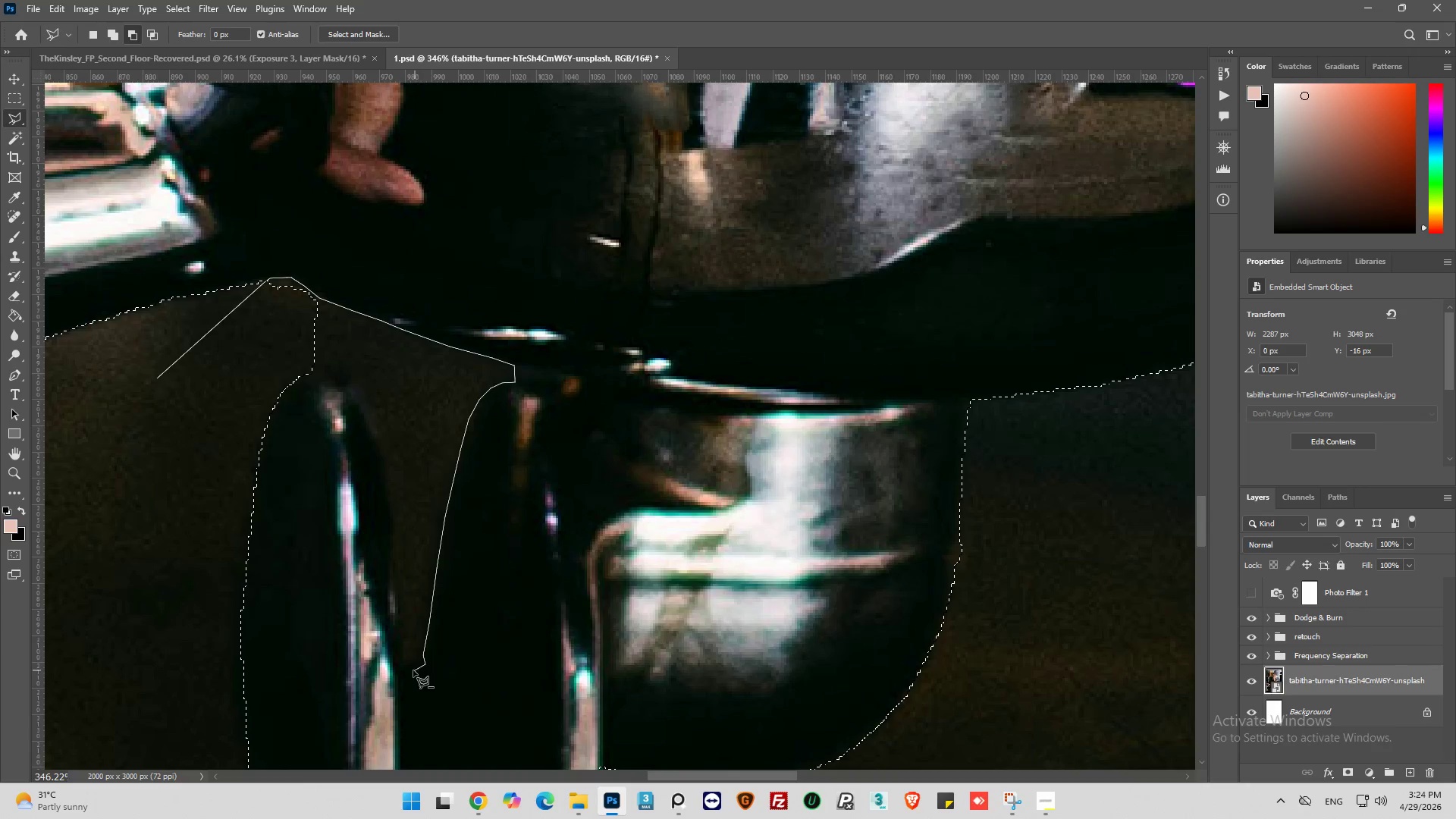 
wait(5.95)
 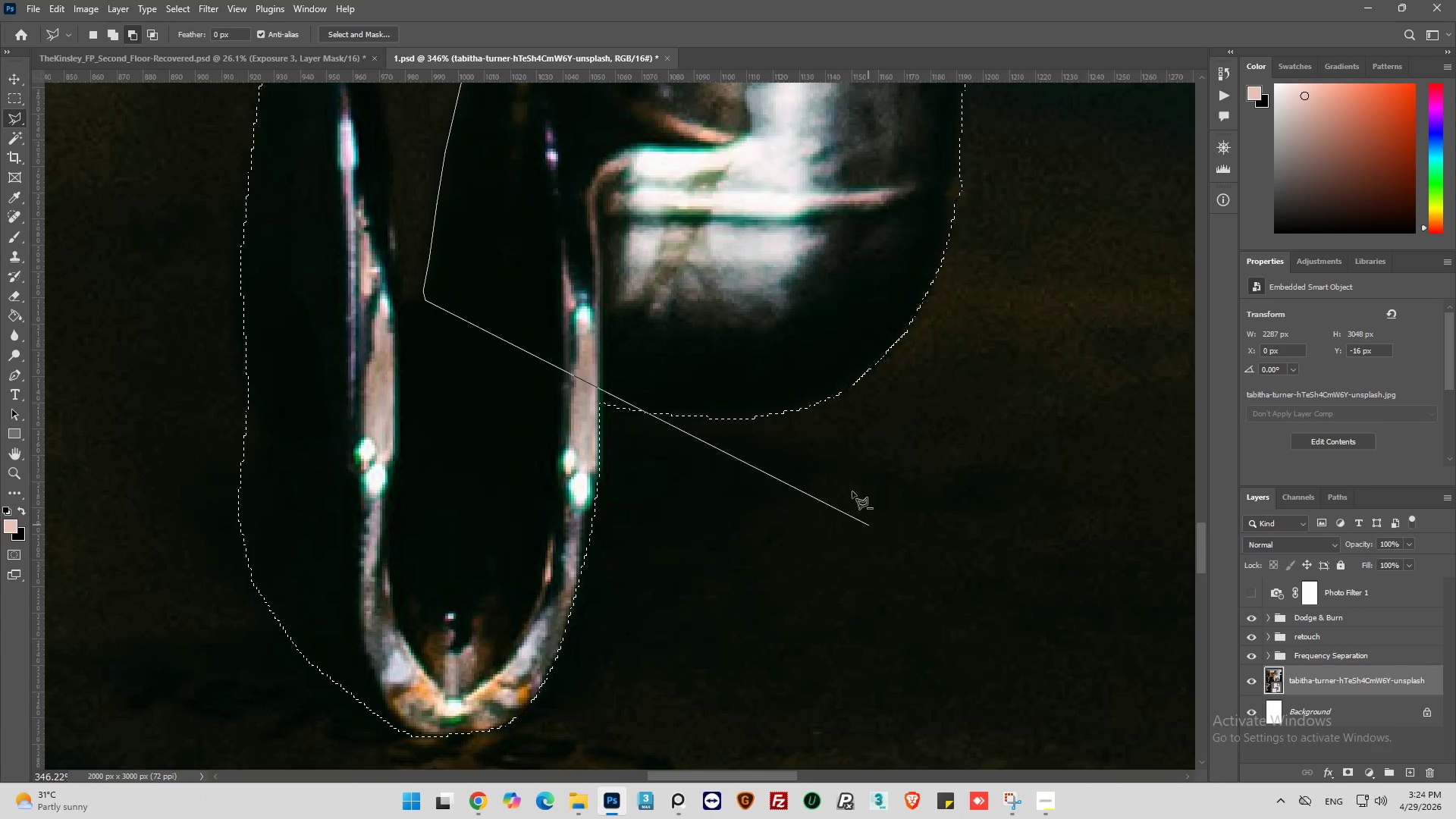 
left_click([403, 669])
 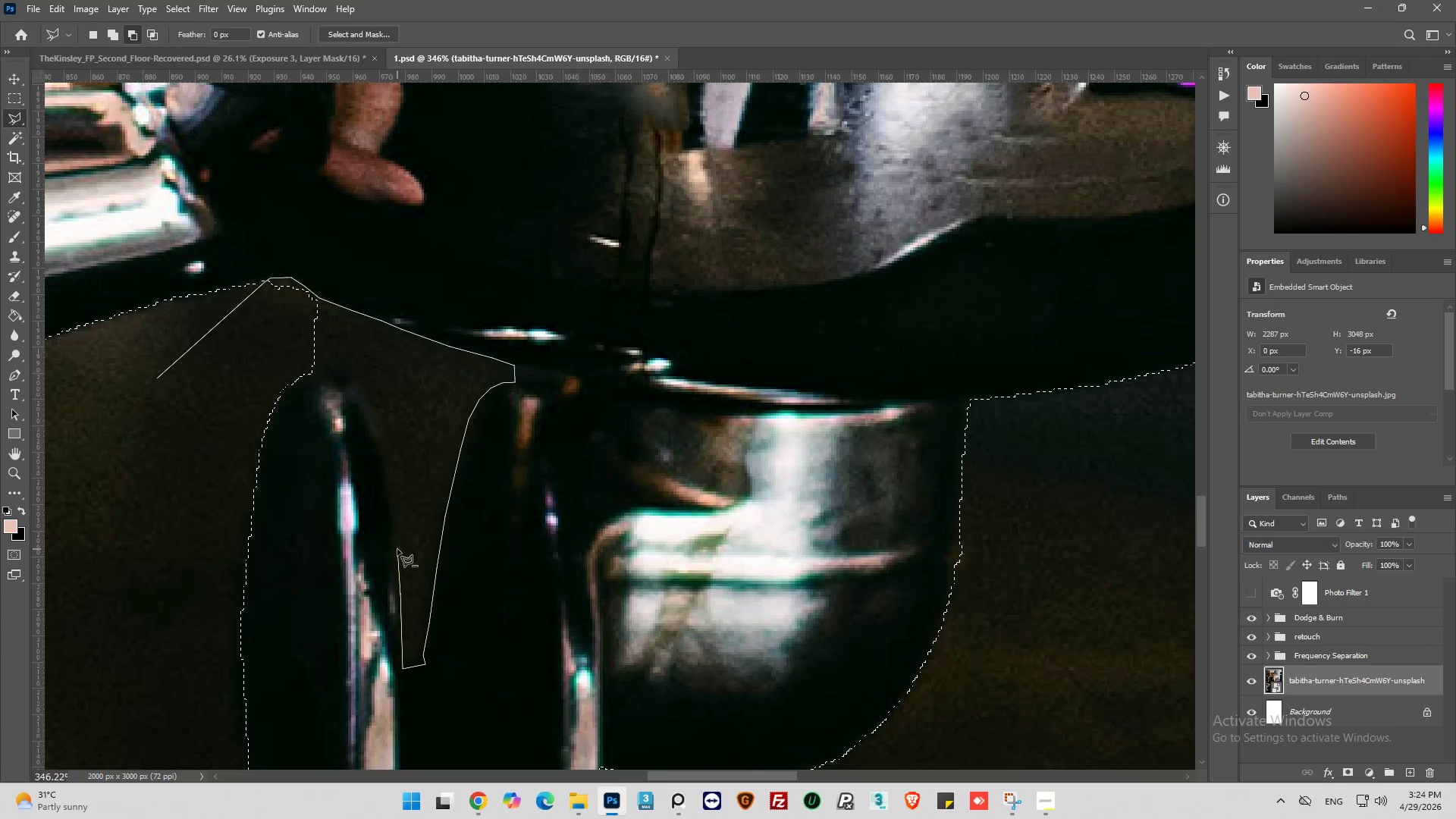 
left_click([395, 510])
 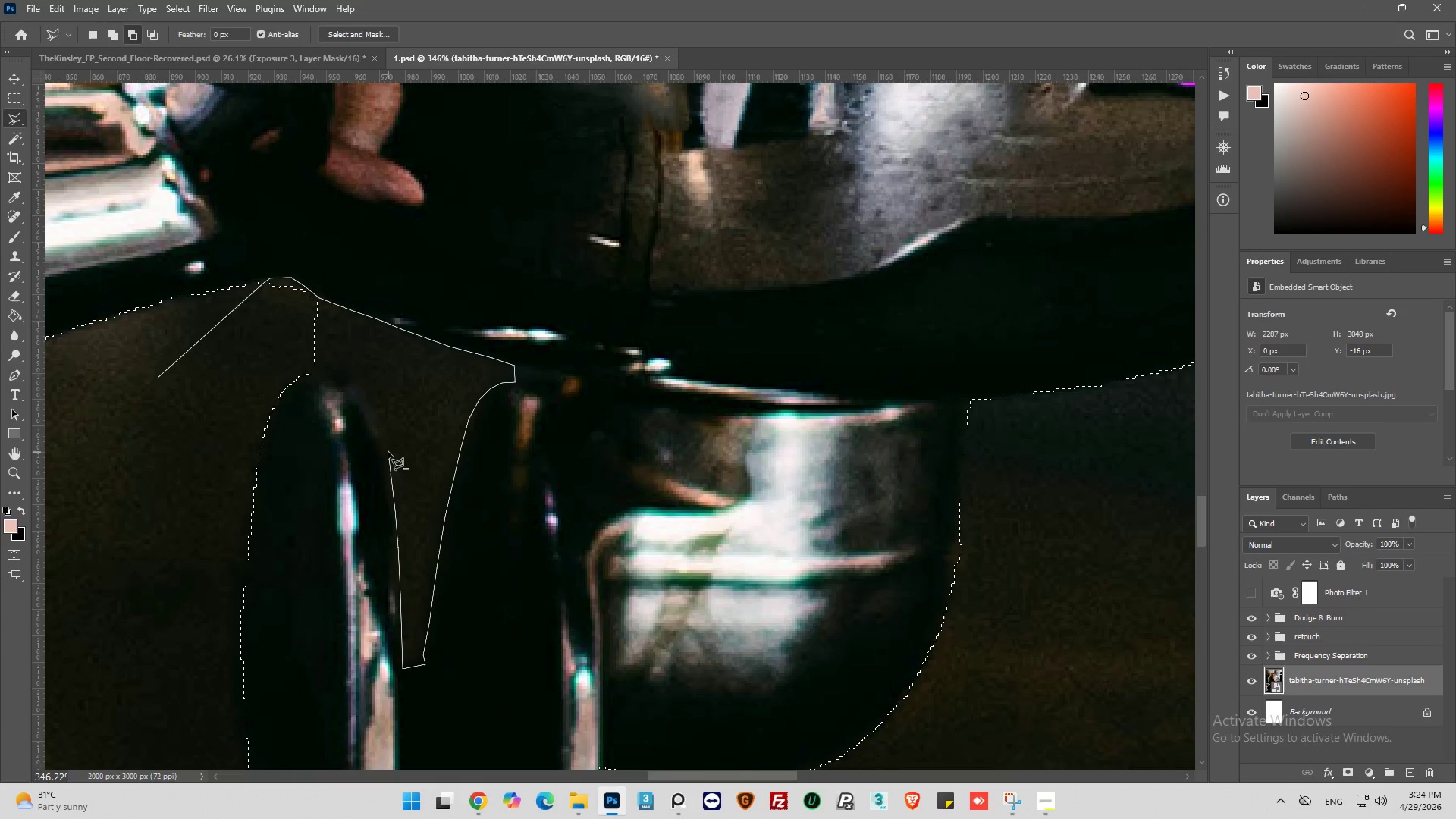 
left_click([388, 452])
 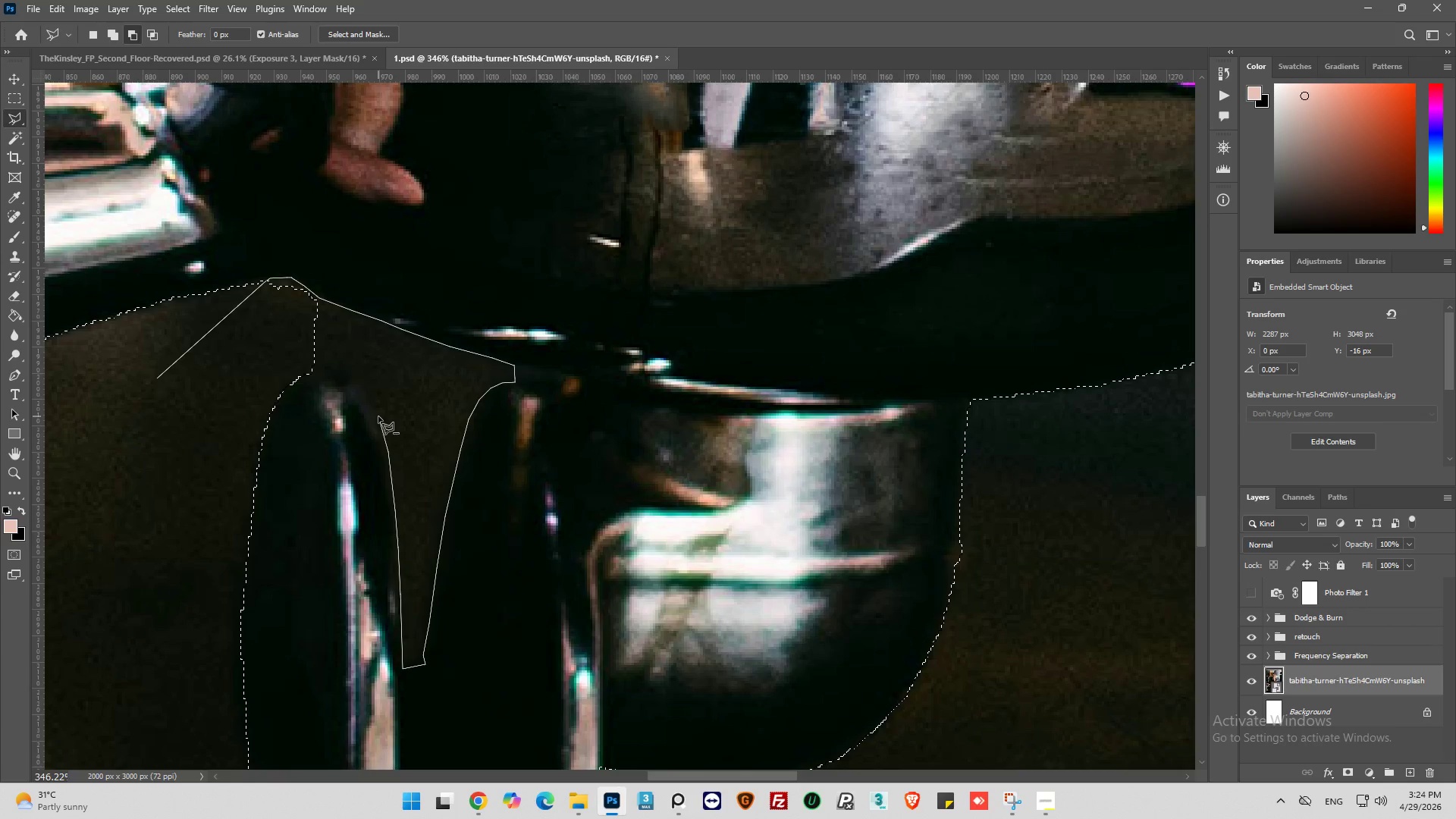 
left_click([378, 416])
 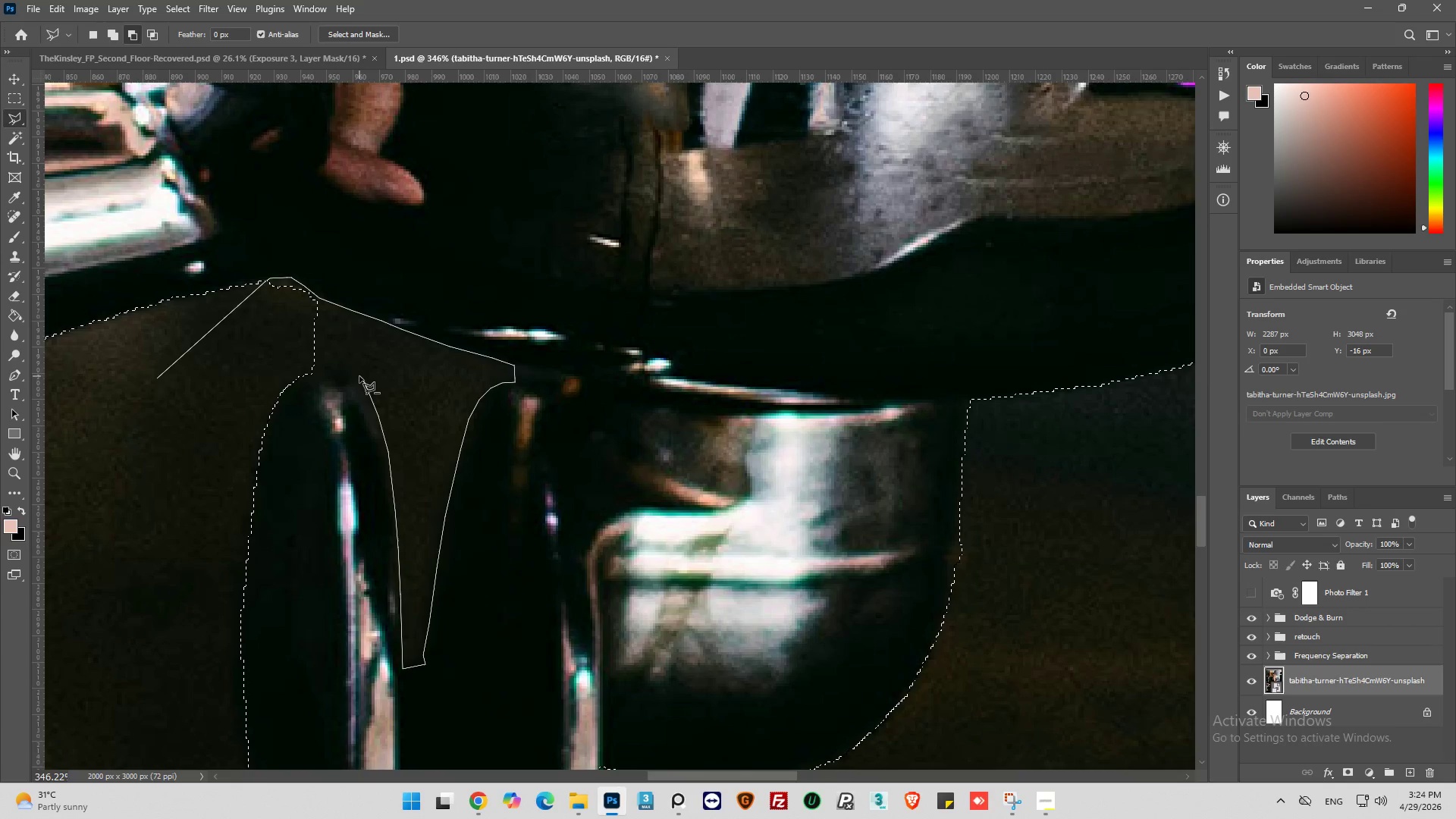 
left_click([357, 372])
 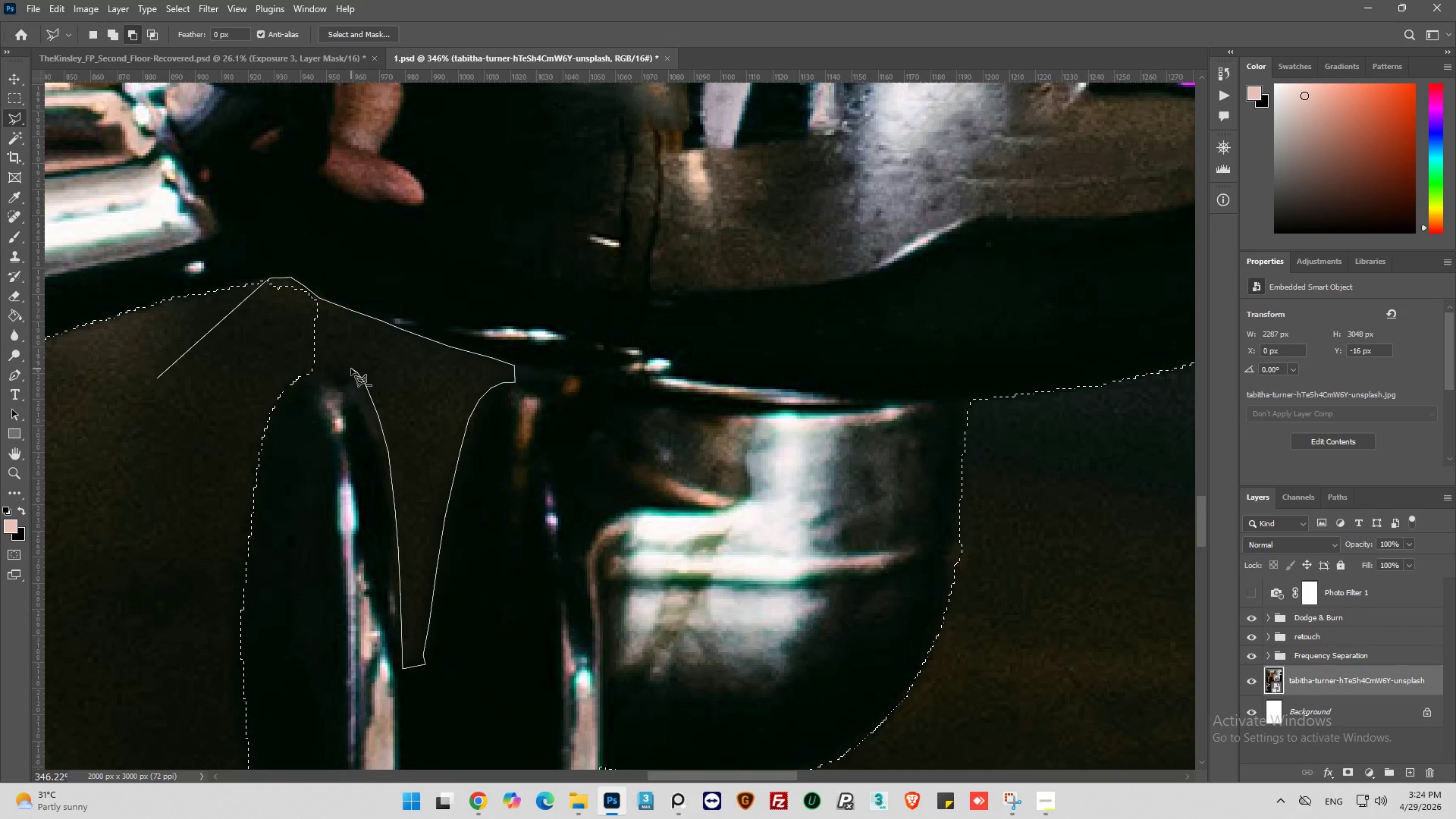 
left_click([351, 369])
 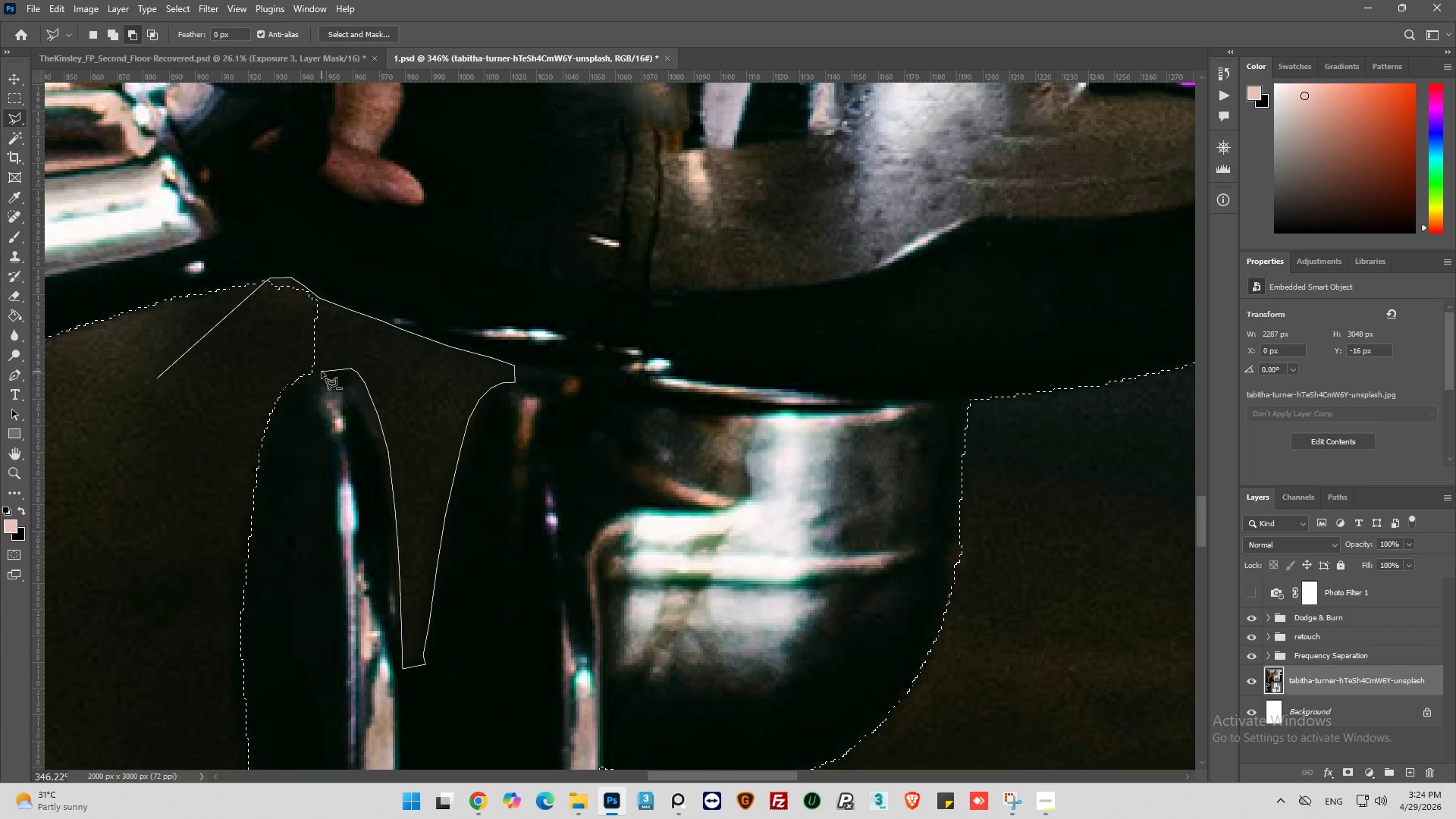 
left_click([322, 372])
 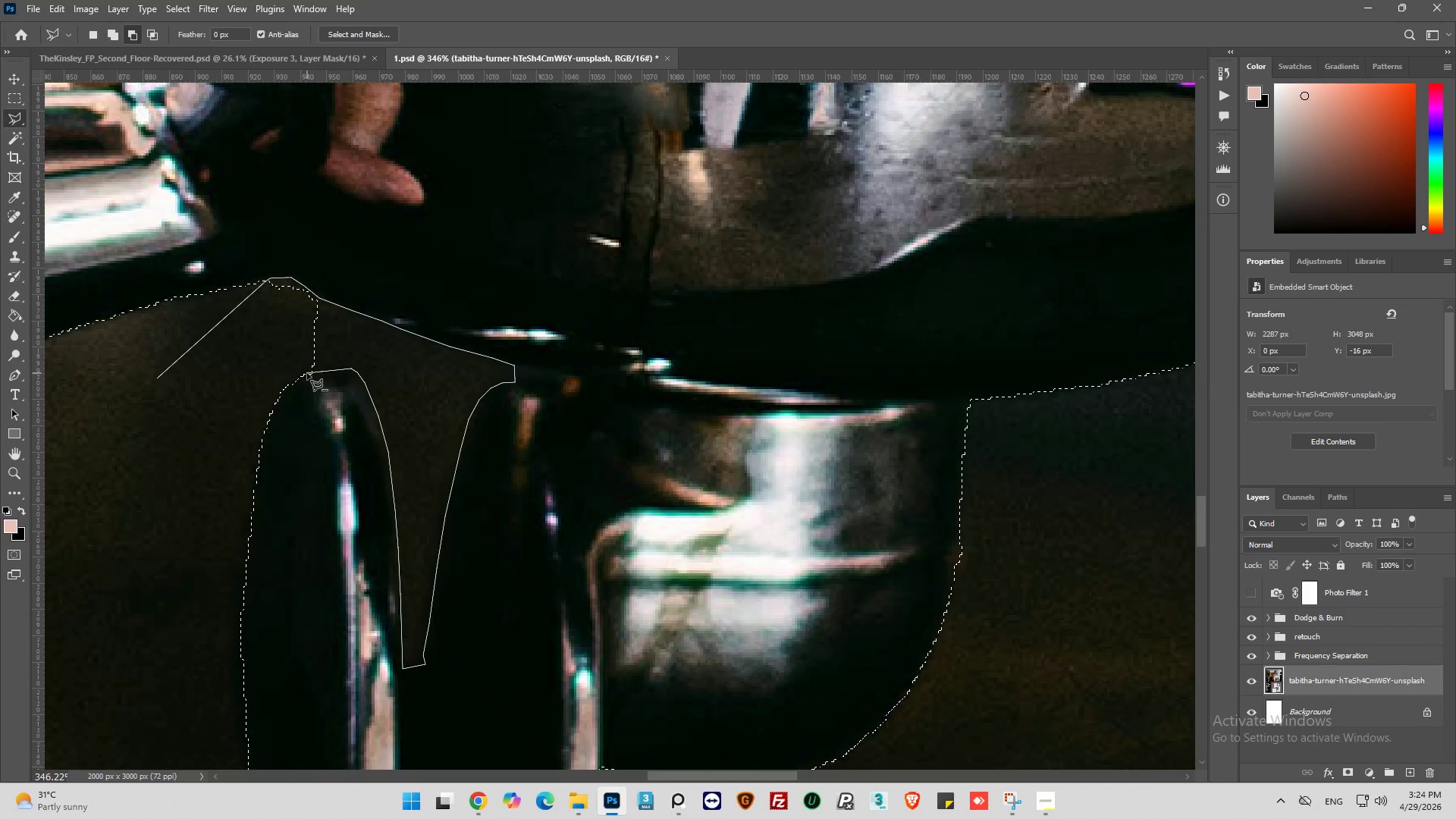 
left_click_drag(start_coordinate=[307, 373], to_coordinate=[303, 373])
 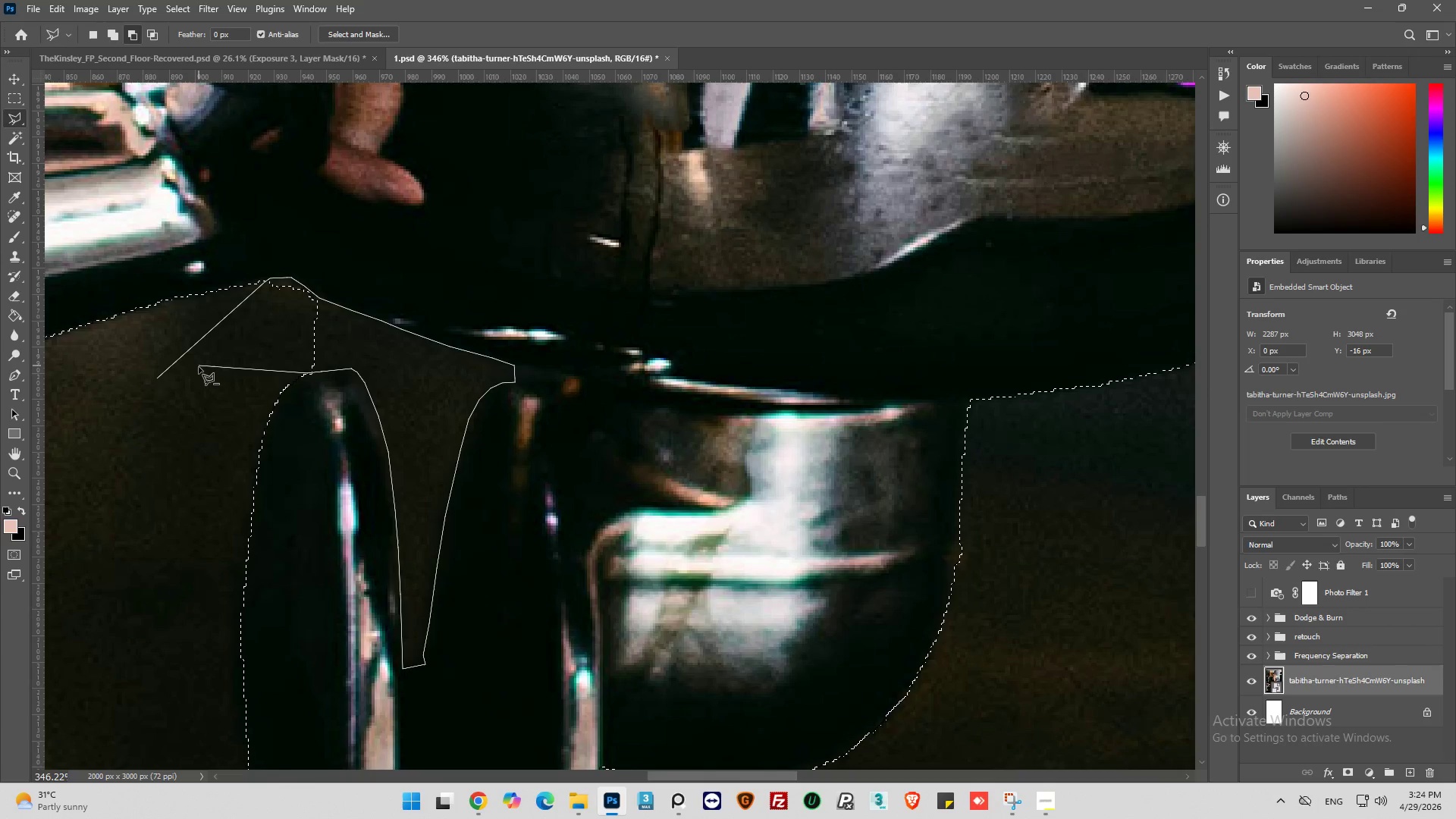 
left_click_drag(start_coordinate=[199, 367], to_coordinate=[197, 375])
 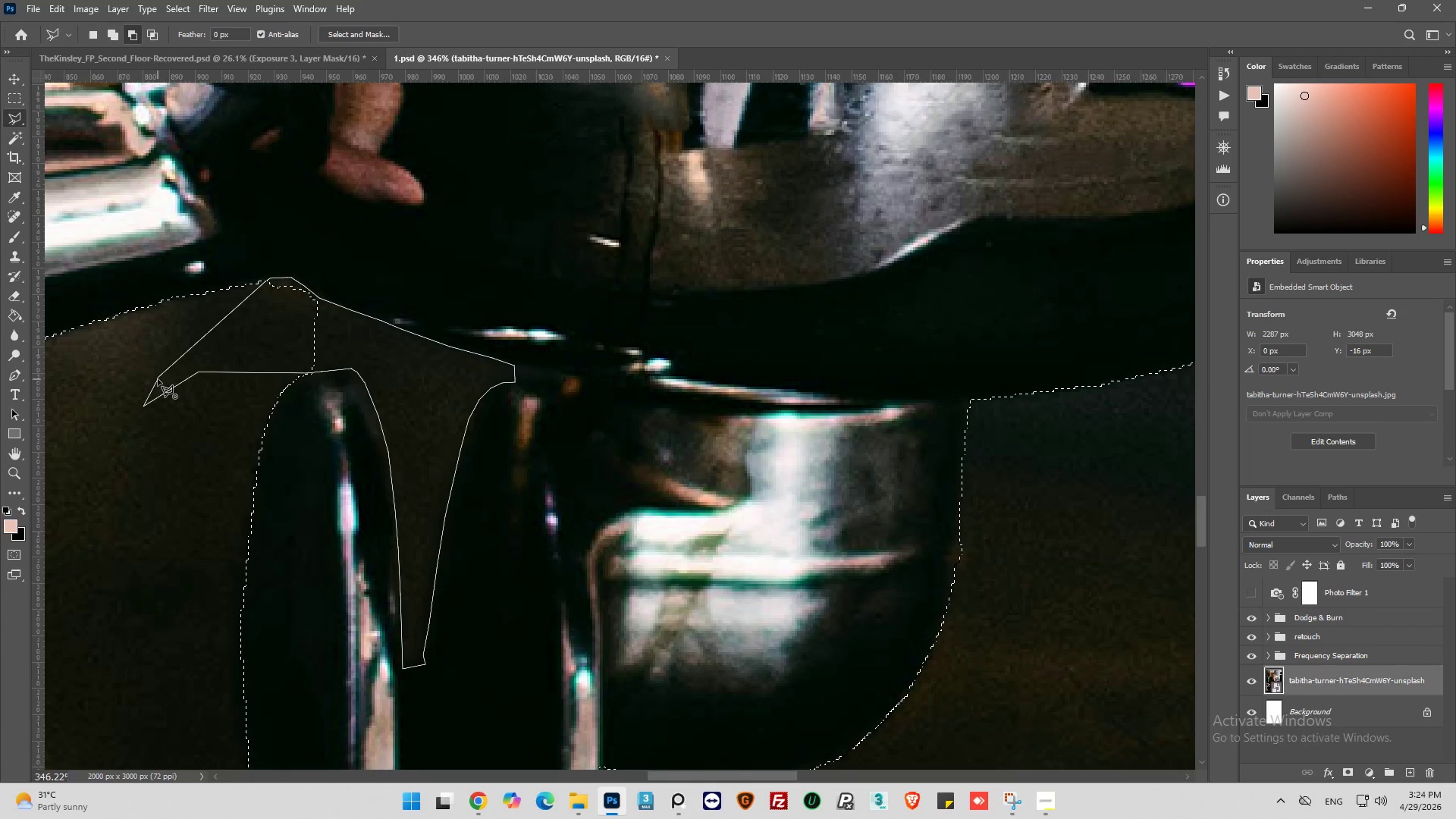 
left_click([158, 379])
 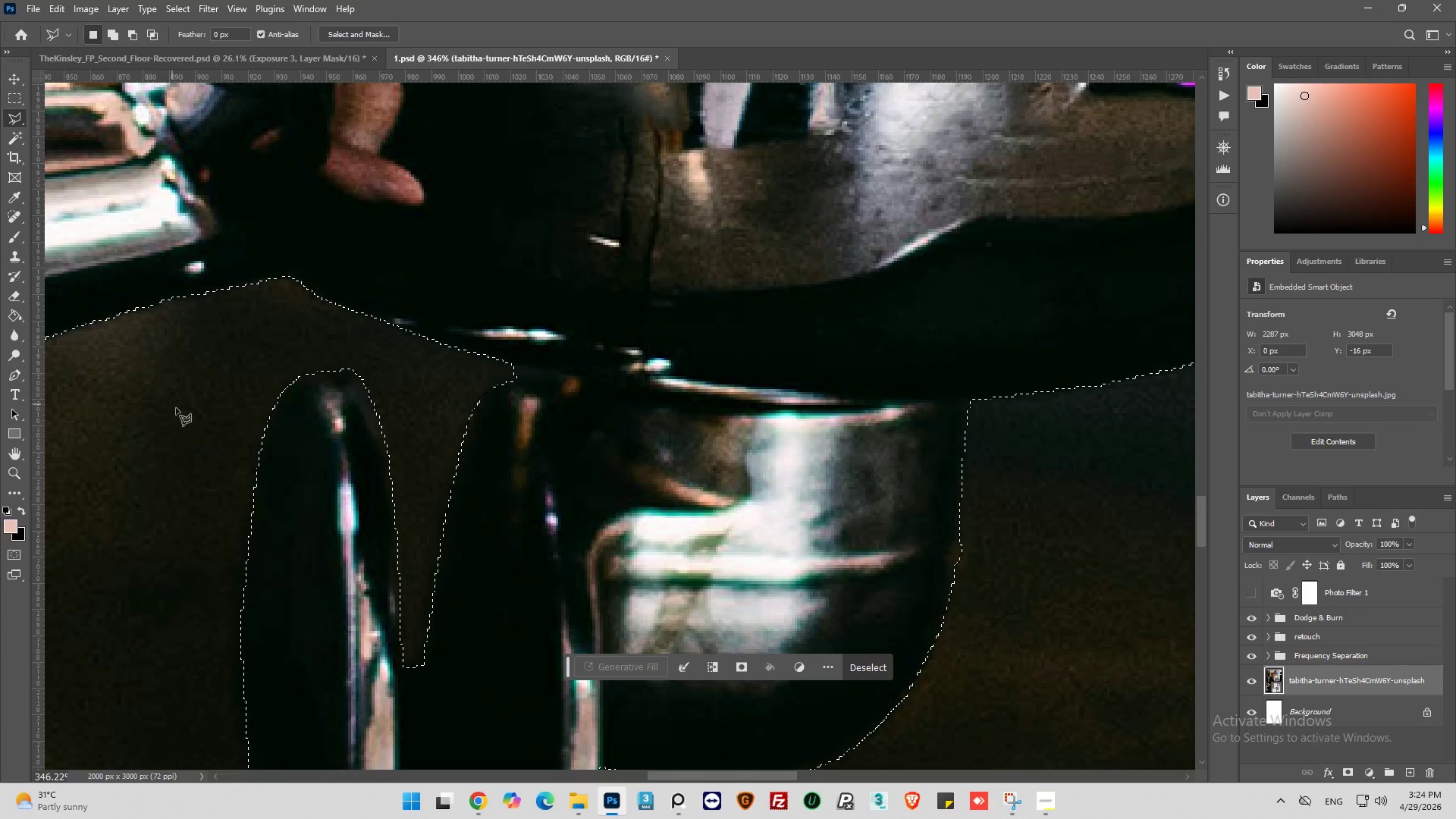 
hold_key(key=AltLeft, duration=0.83)
scroll: coordinate [209, 435], scroll_direction: down, amount: 11.0
 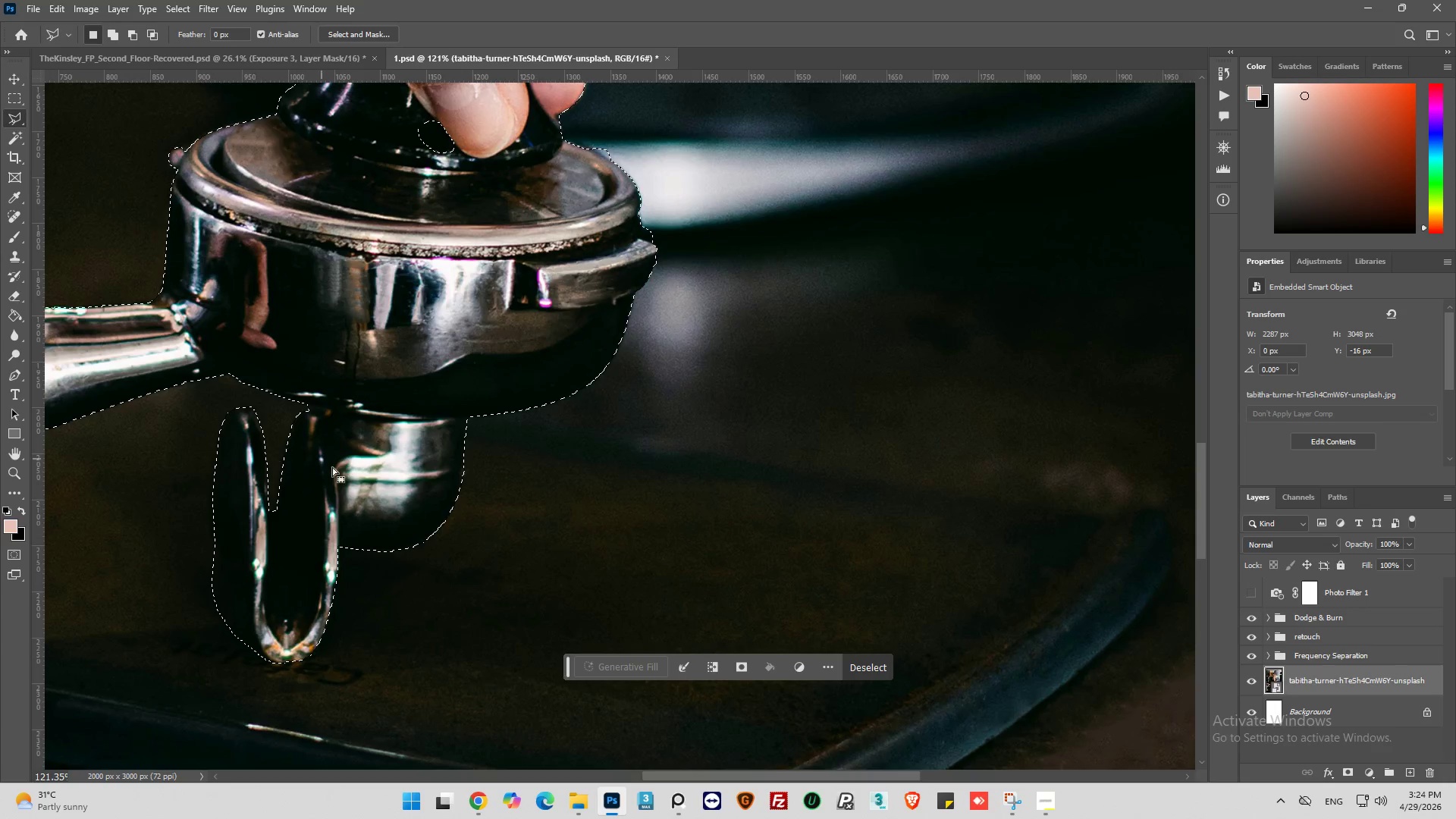 
hold_key(key=AltLeft, duration=0.56)
scroll: coordinate [354, 491], scroll_direction: down, amount: 7.0
 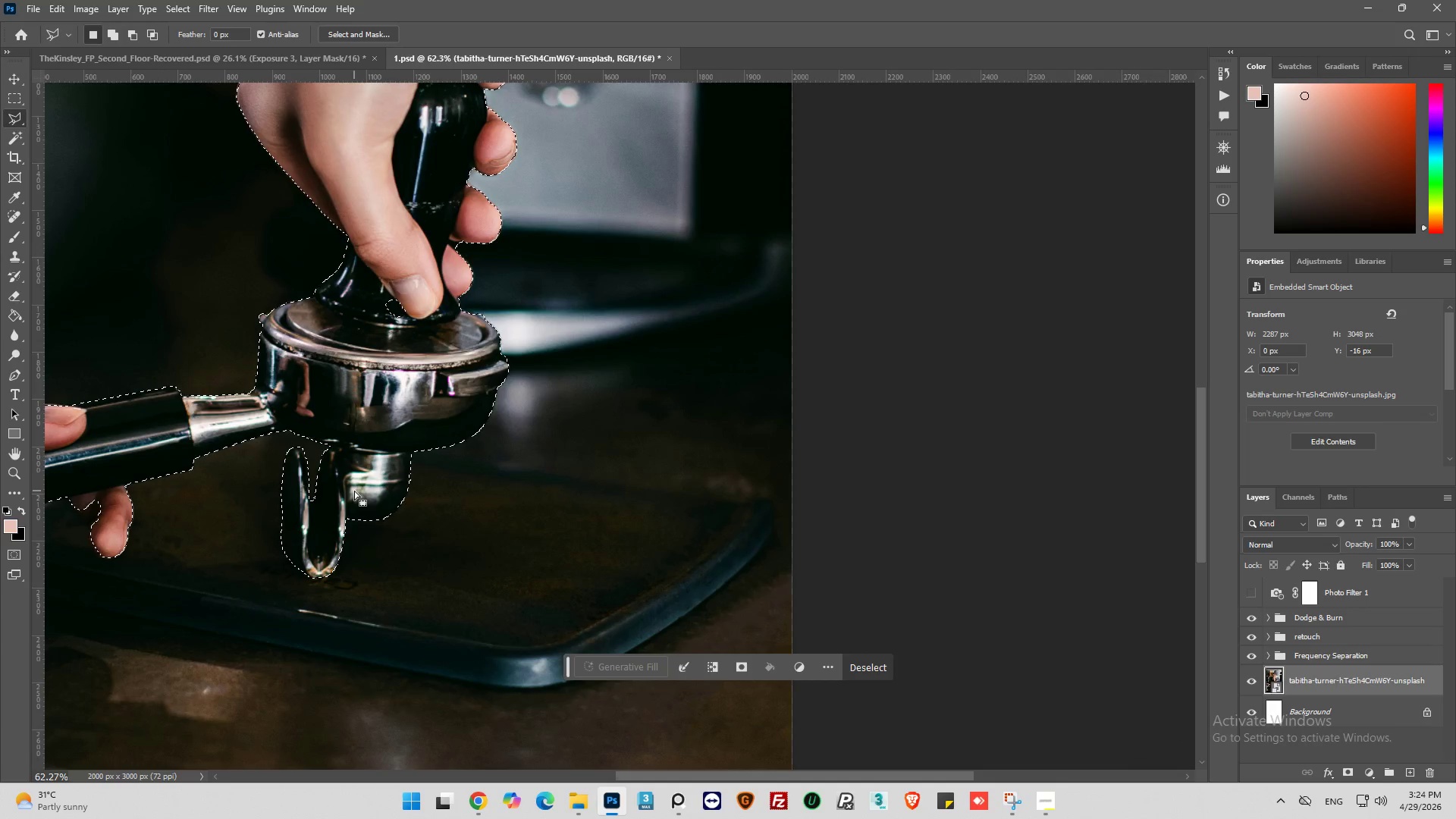 
hold_key(key=AltLeft, duration=1.72)
scroll: coordinate [535, 342], scroll_direction: up, amount: 19.0
 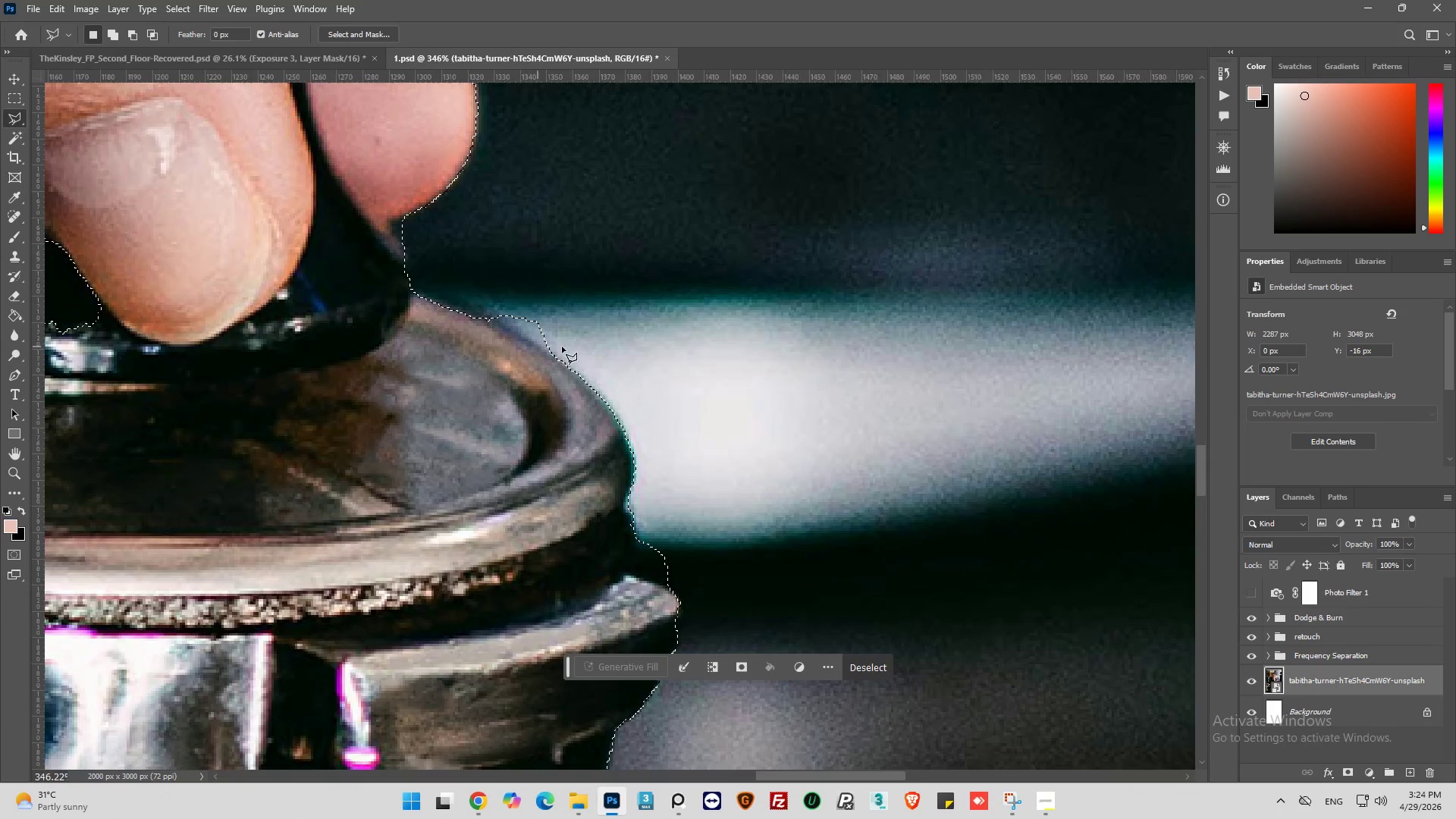 
hold_key(key=AltLeft, duration=1.64)
 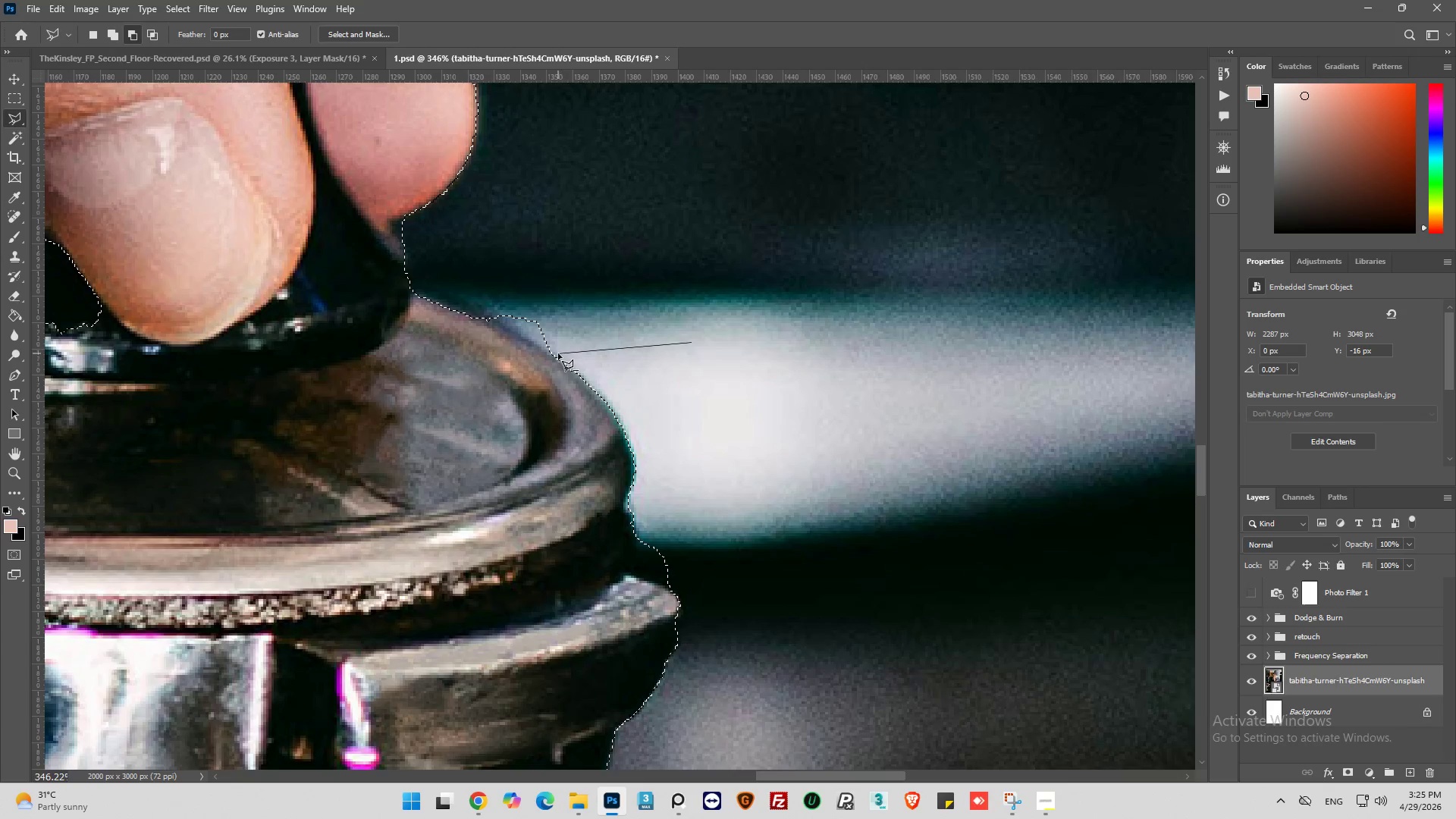 
left_click([558, 353])
 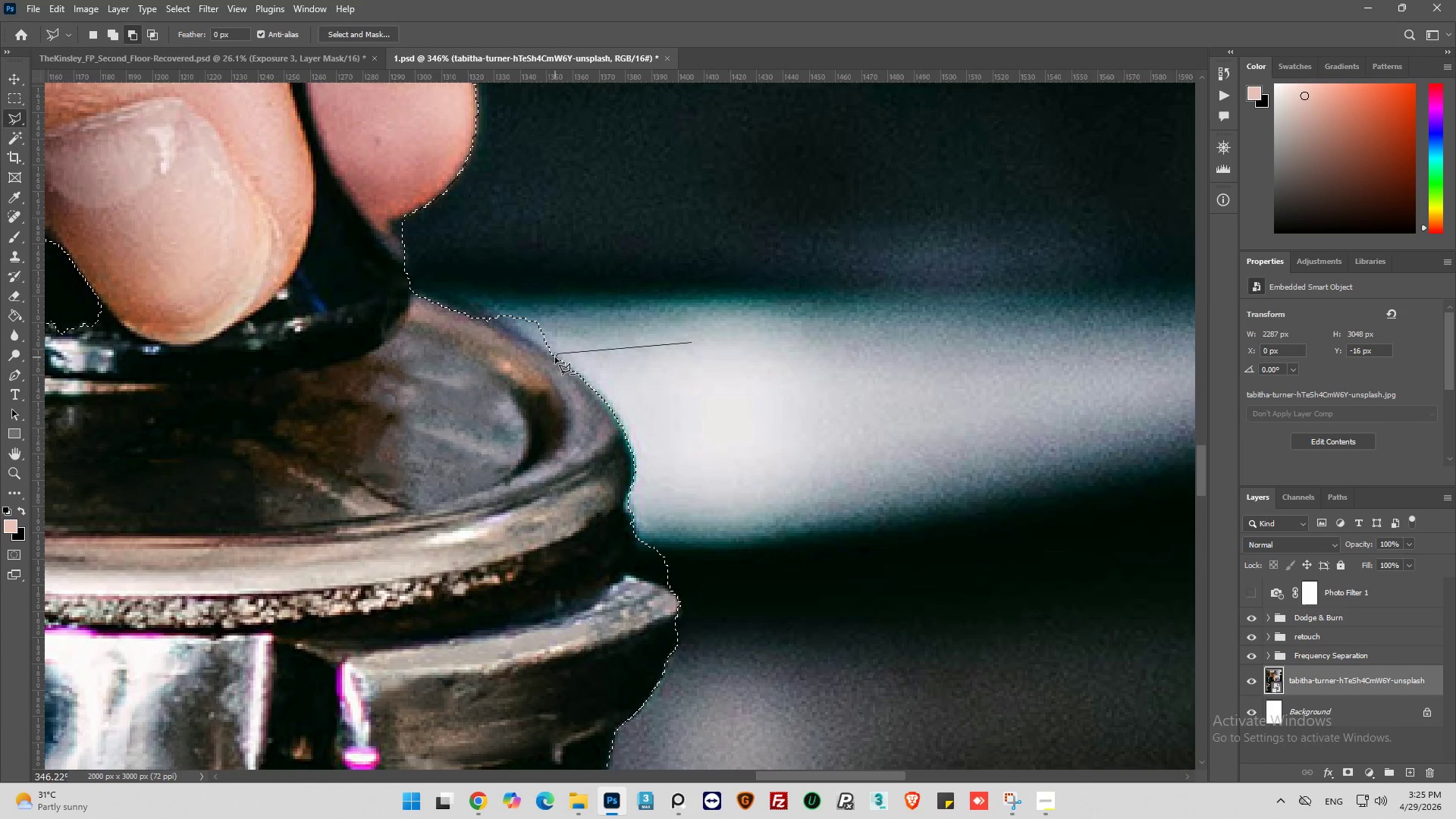 
left_click([555, 356])
 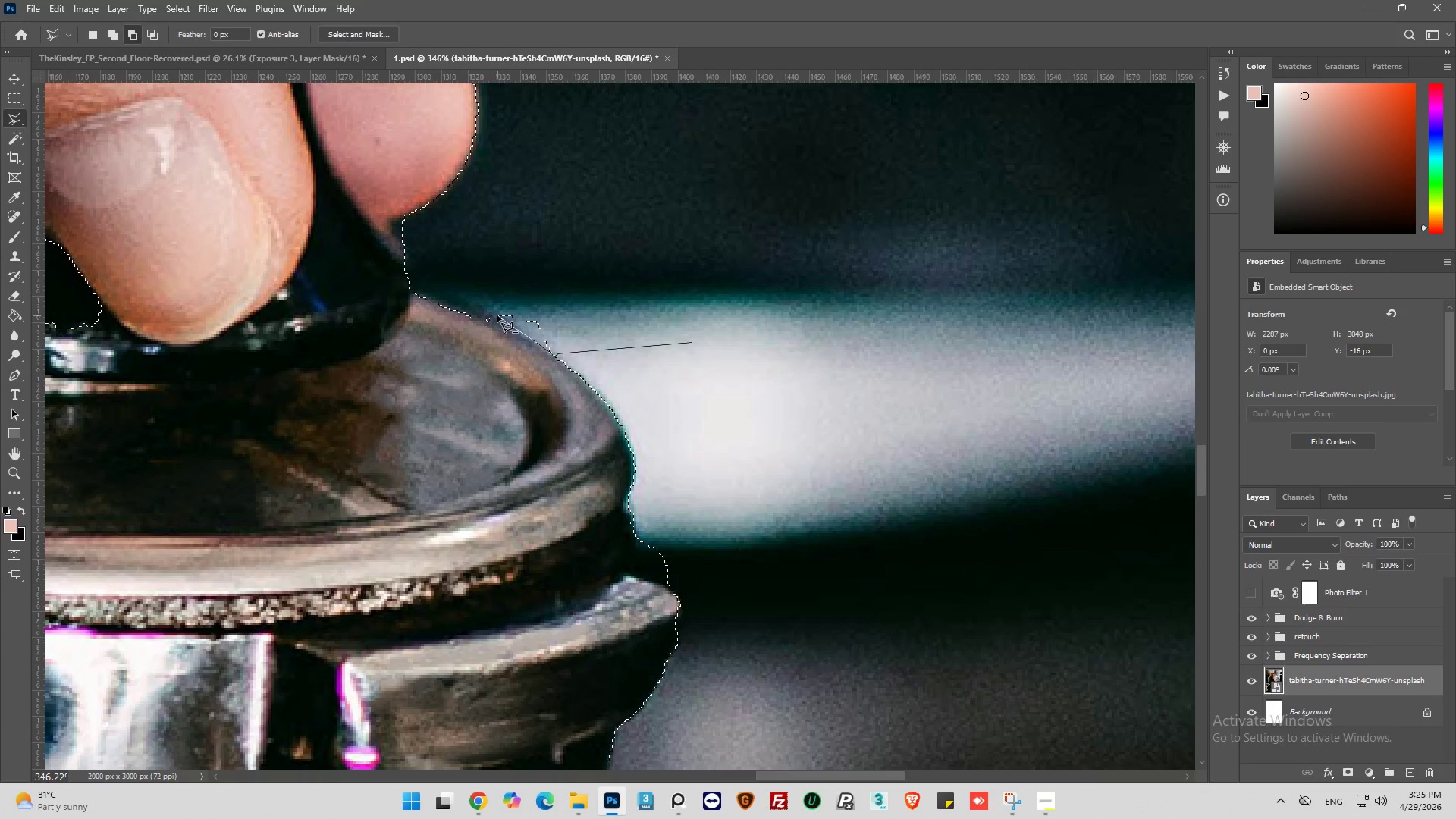 
left_click_drag(start_coordinate=[512, 283], to_coordinate=[539, 288])
 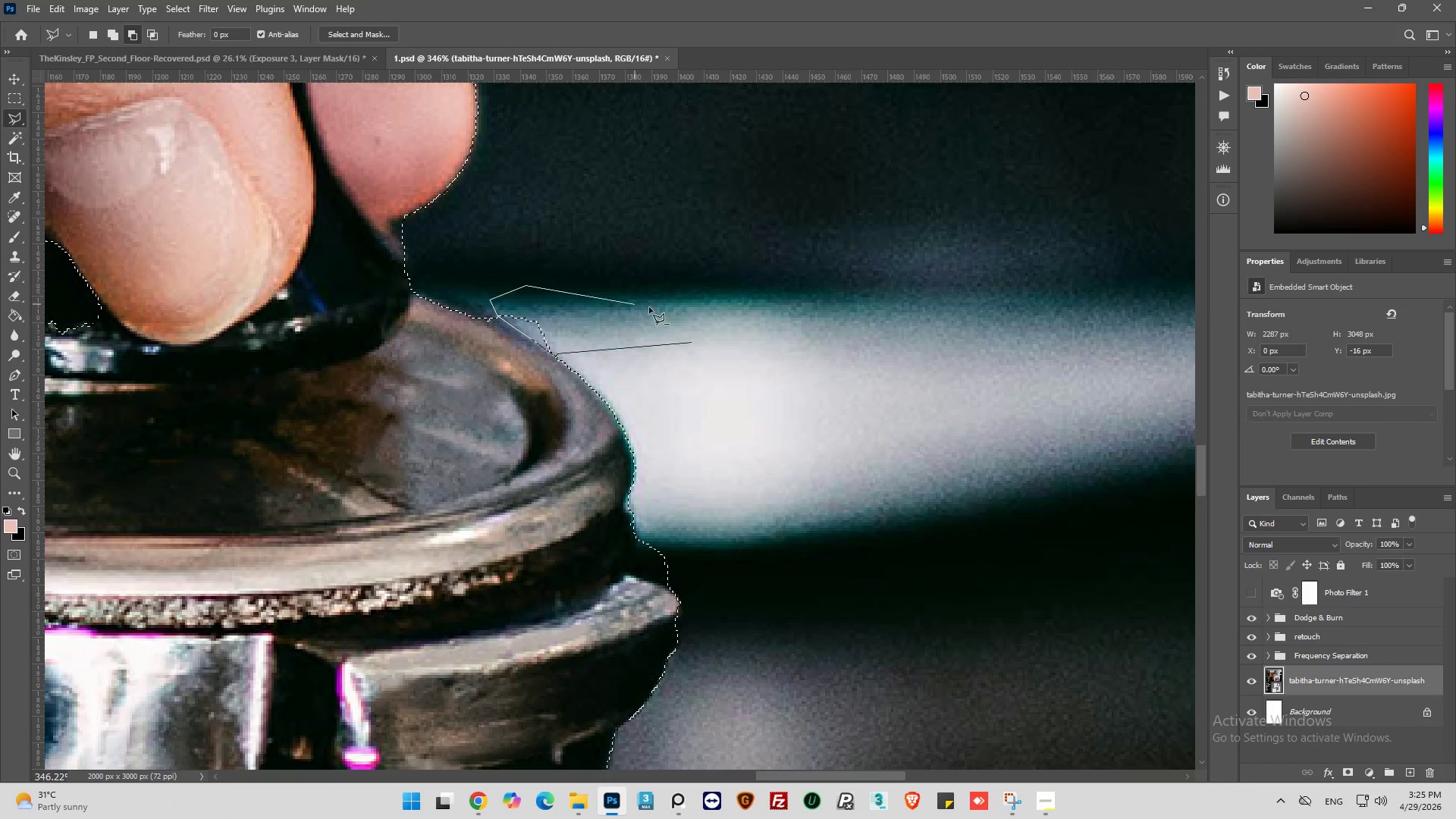 
left_click_drag(start_coordinate=[651, 308], to_coordinate=[661, 314])
 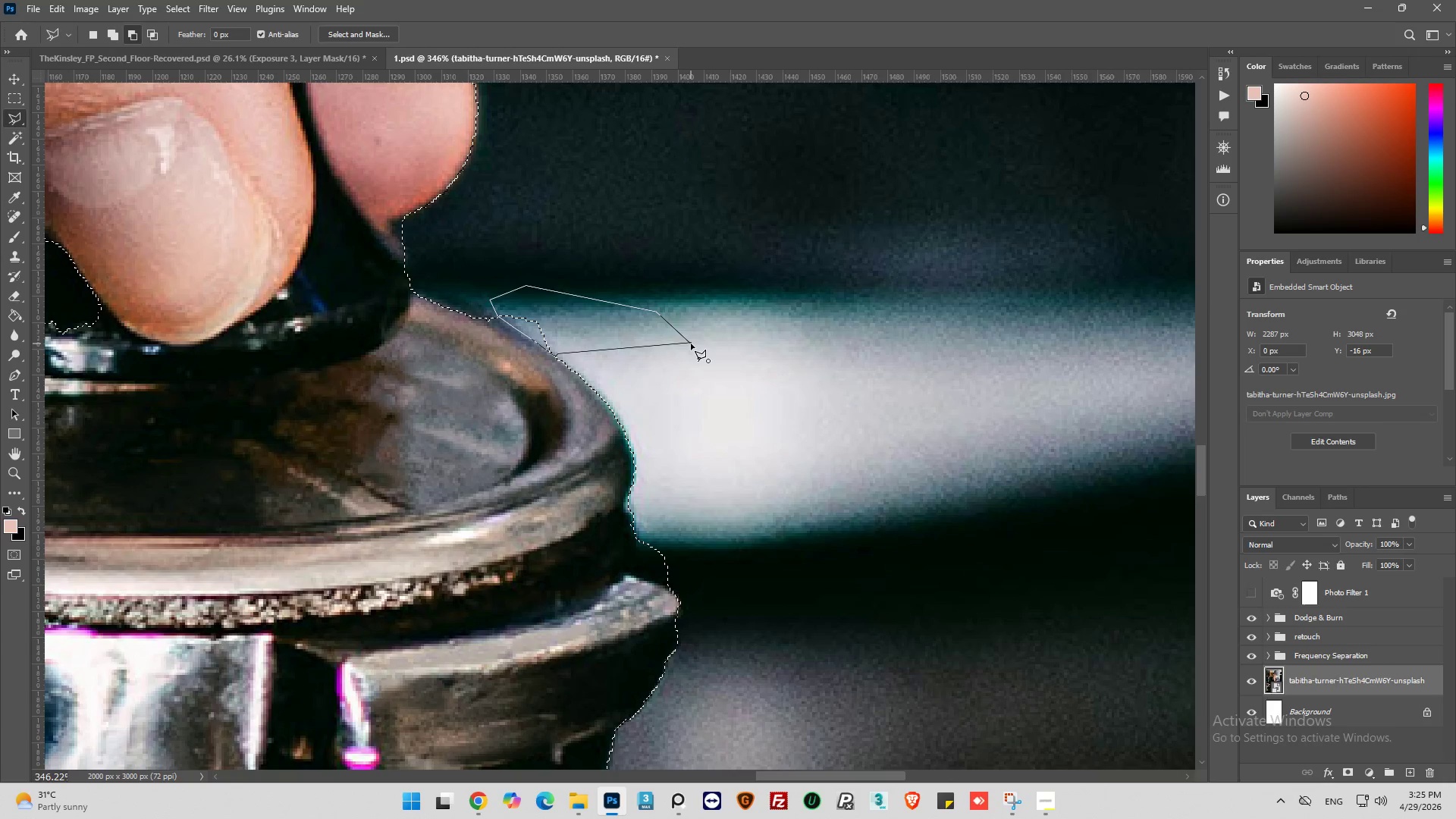 
left_click([691, 344])
 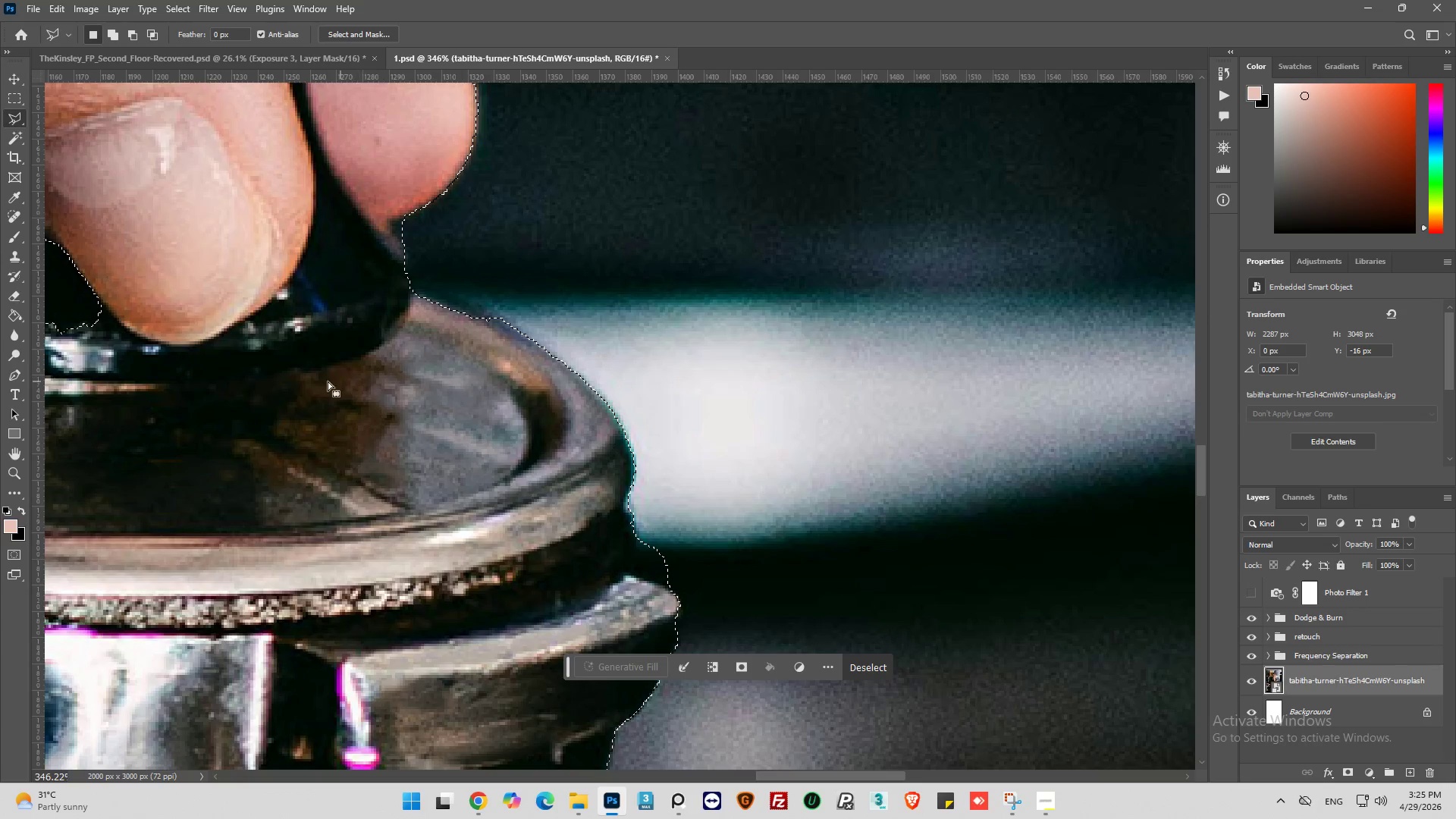 
hold_key(key=ShiftLeft, duration=0.42)
left_click([291, 366])
 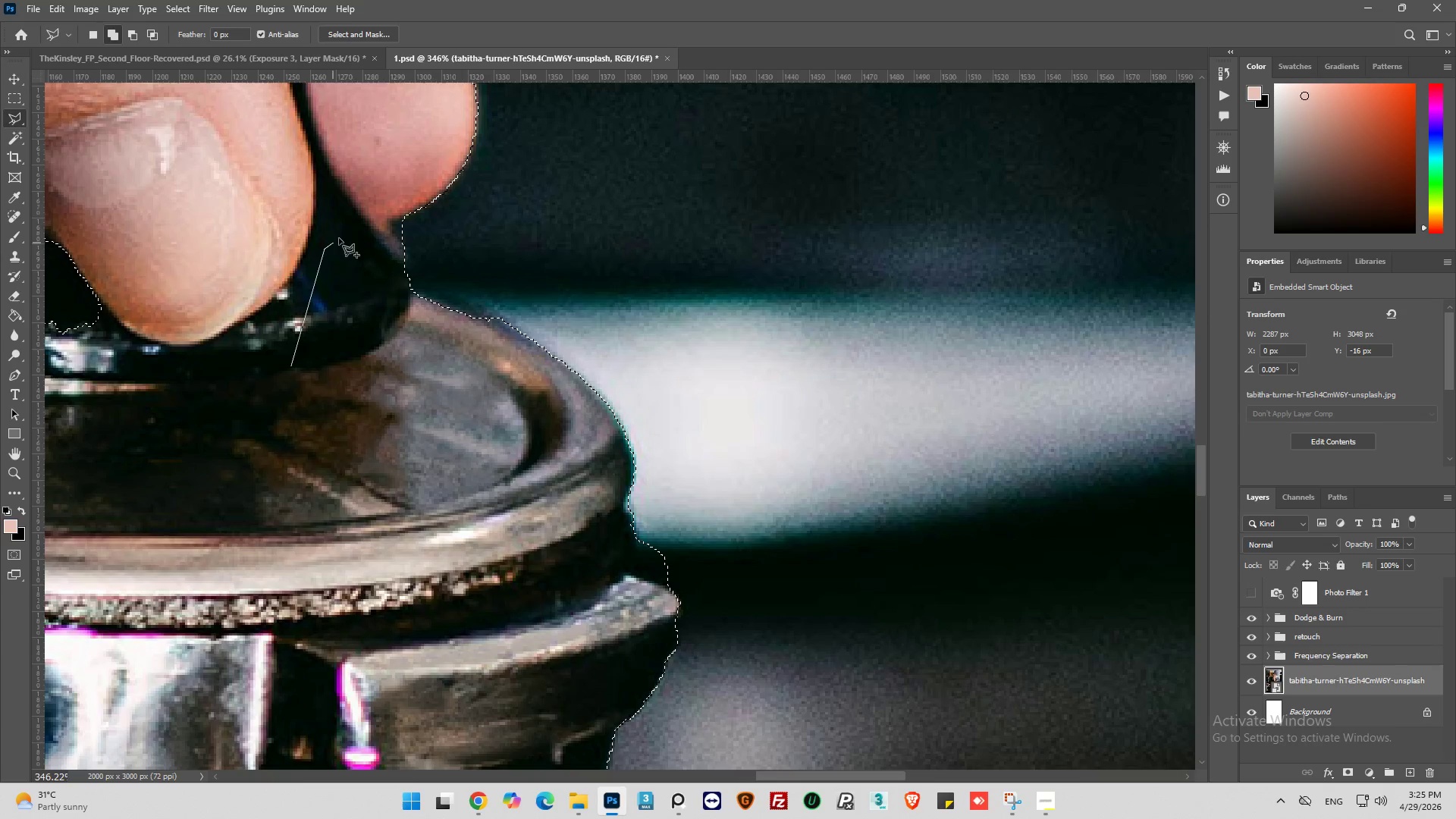 
left_click_drag(start_coordinate=[375, 224], to_coordinate=[384, 228])
 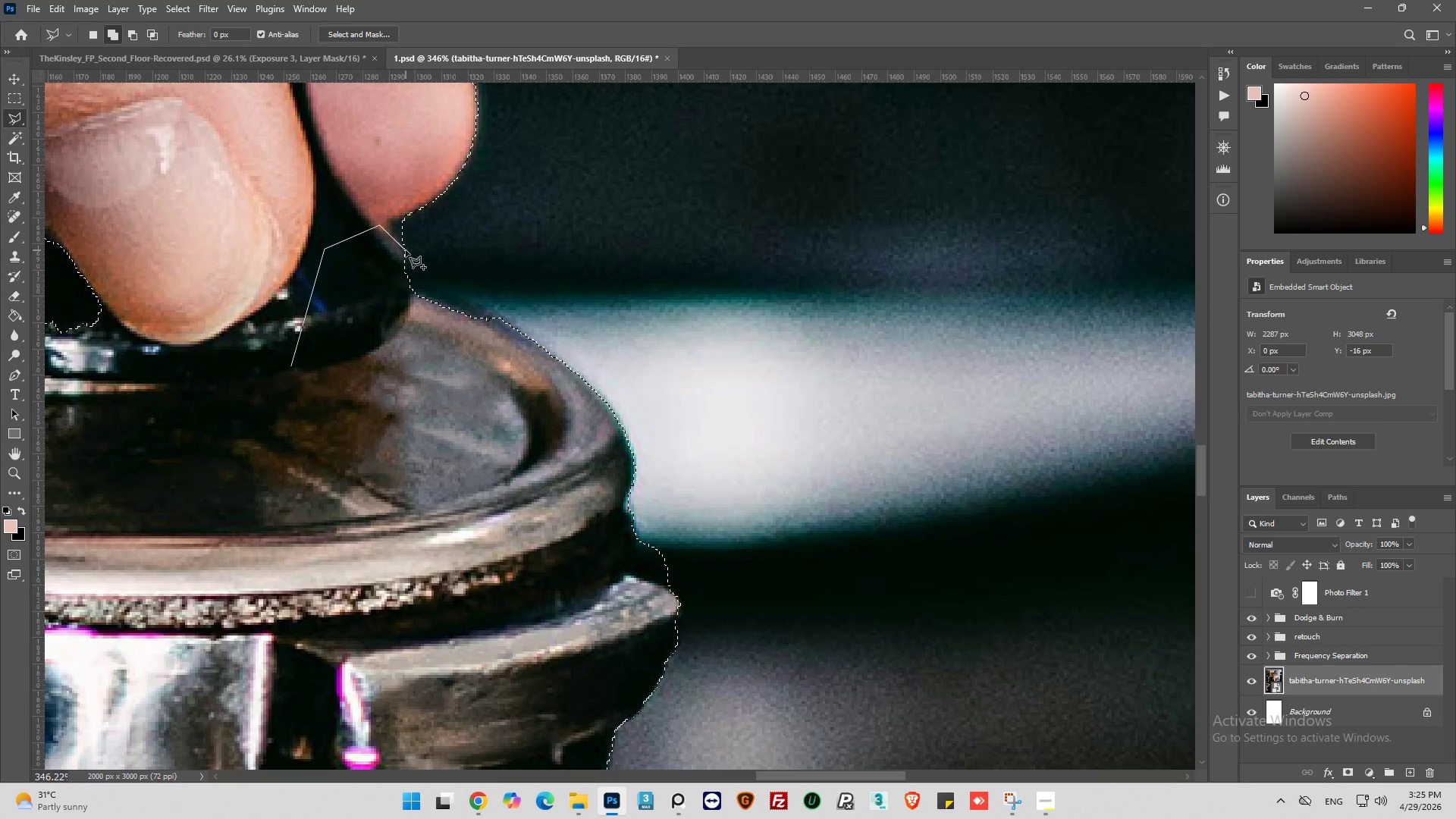 
left_click([406, 250])
 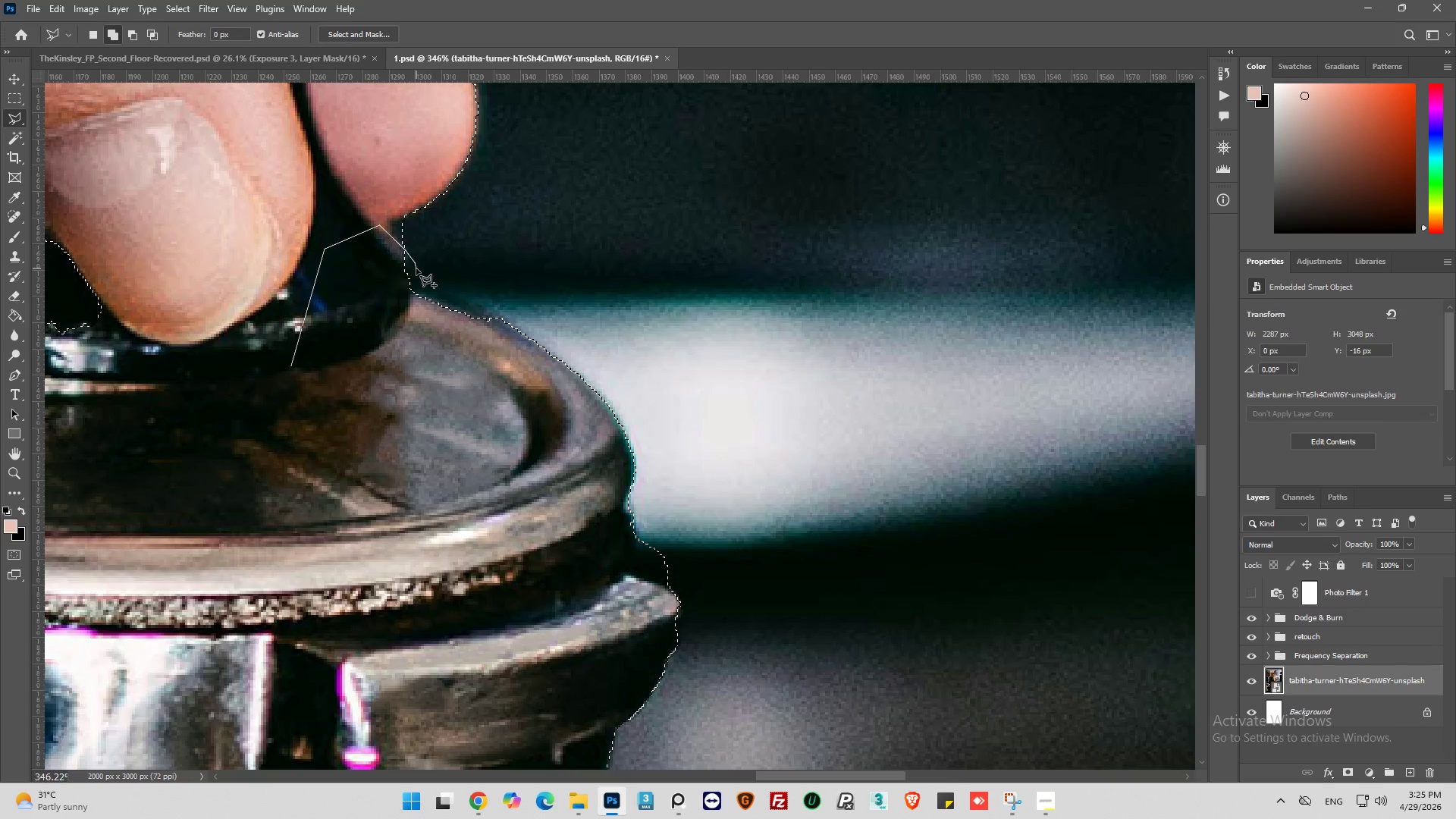 
left_click([419, 272])
 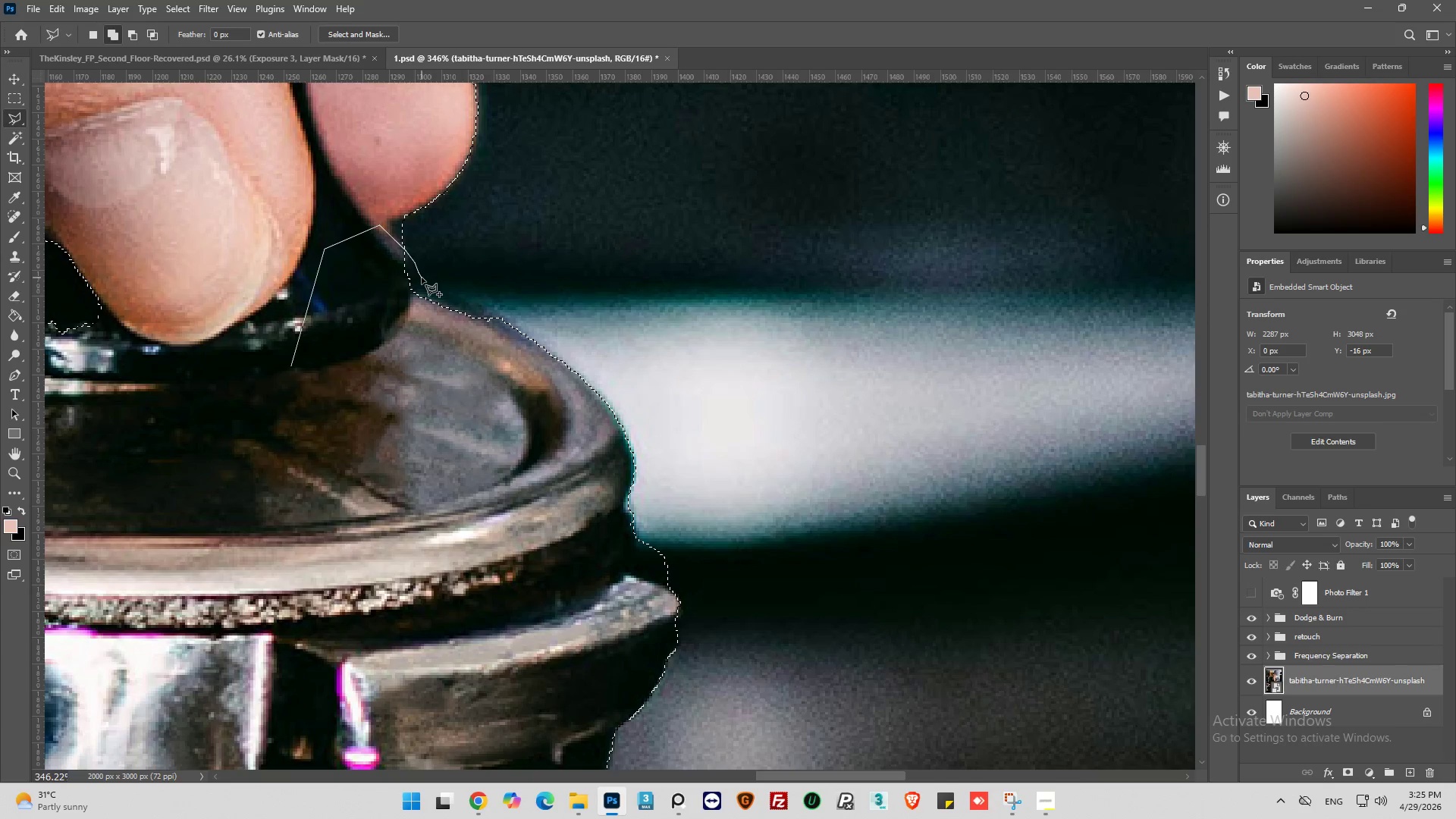 
left_click_drag(start_coordinate=[422, 278], to_coordinate=[425, 279])
 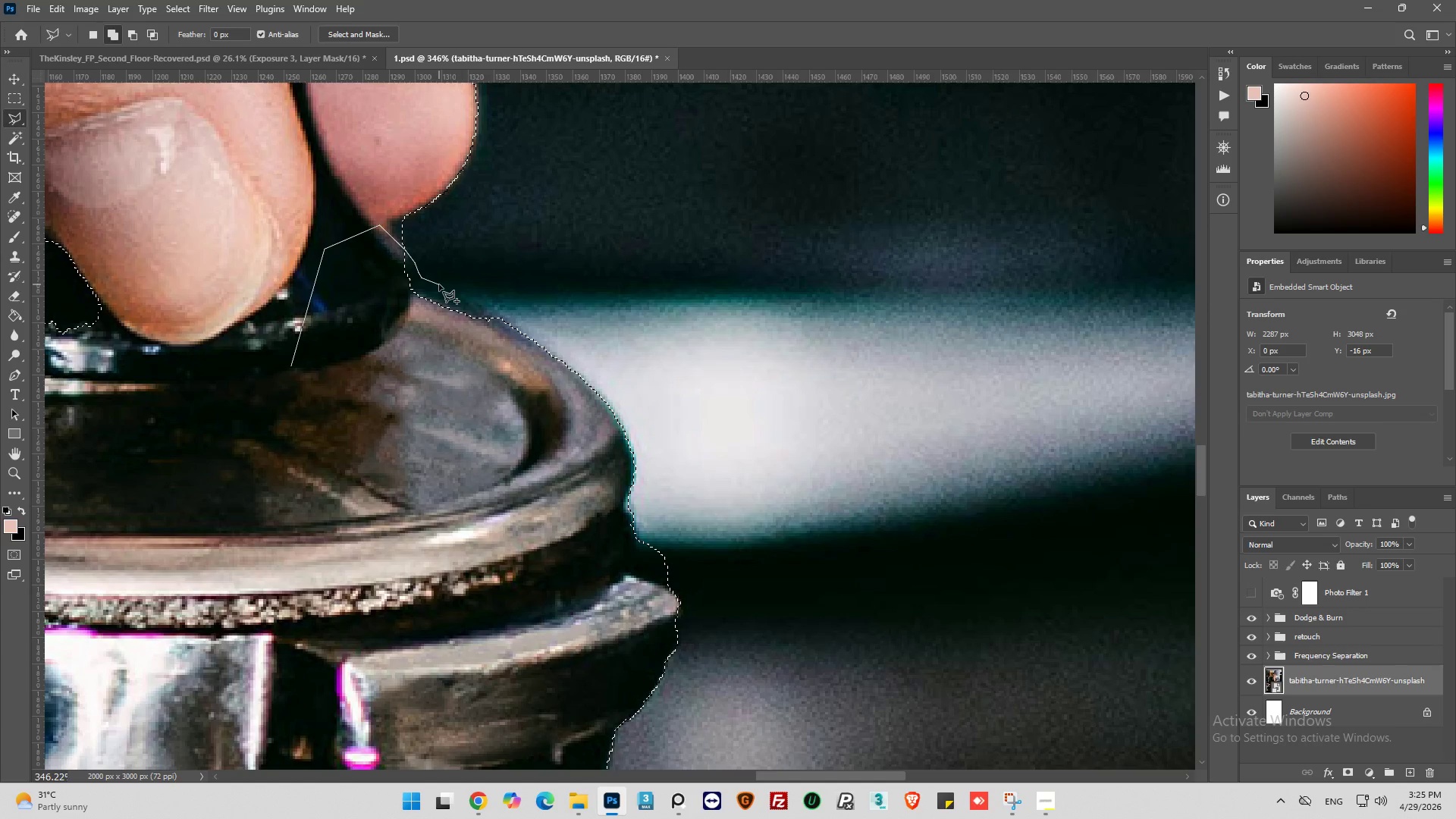 
double_click([439, 284])
 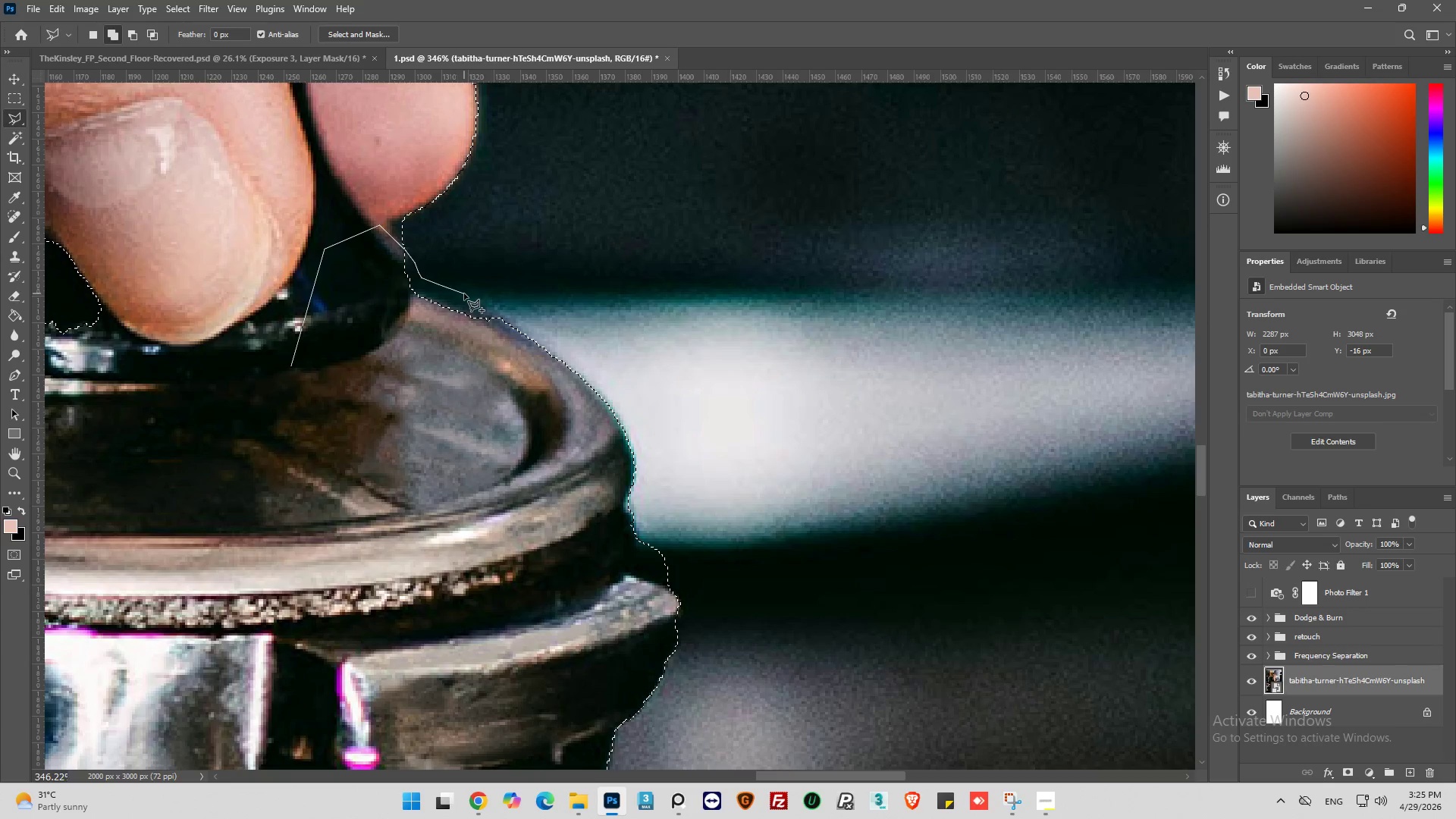 
left_click([464, 294])
 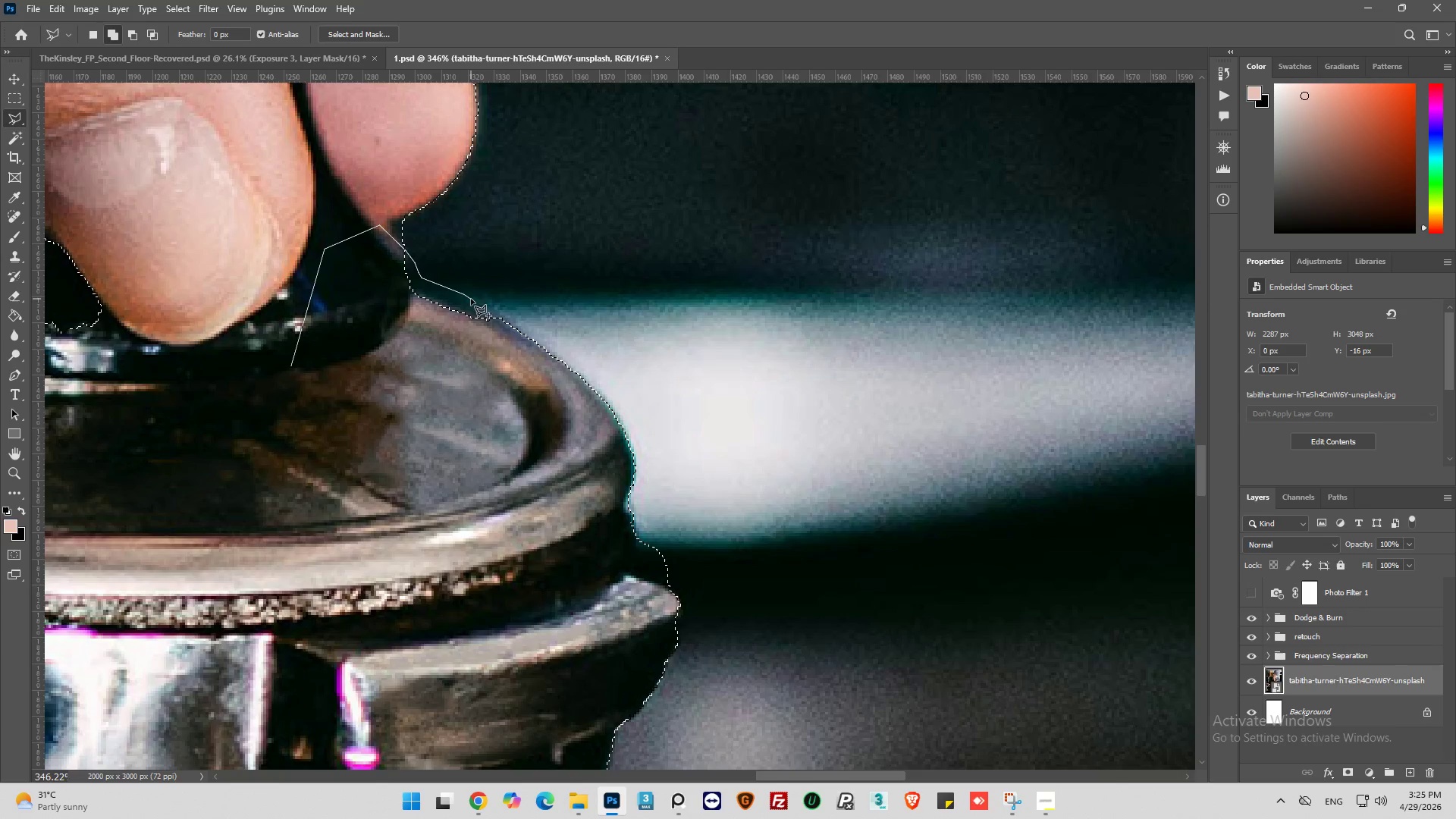 
left_click([482, 305])
 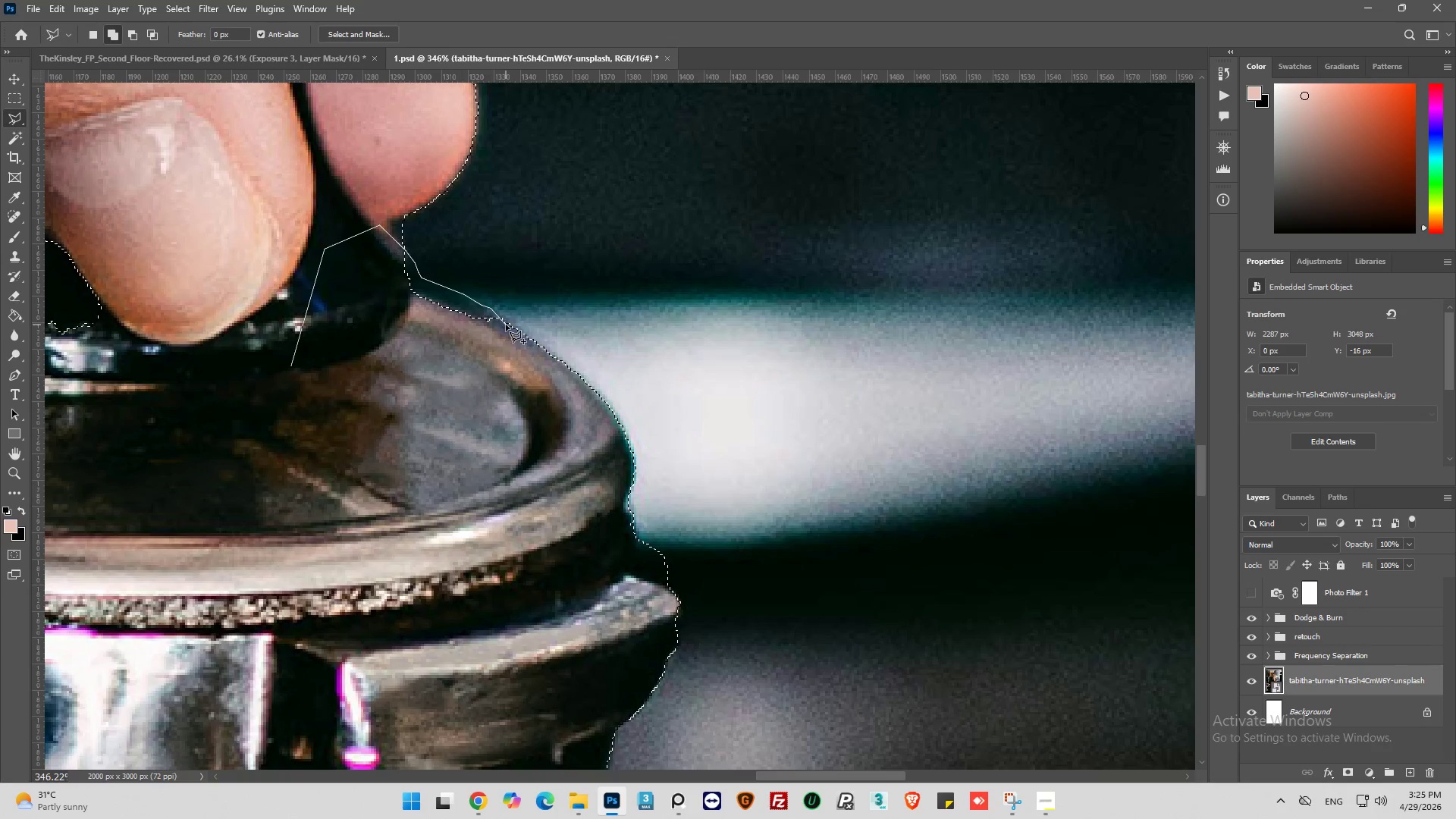 
left_click([509, 322])
 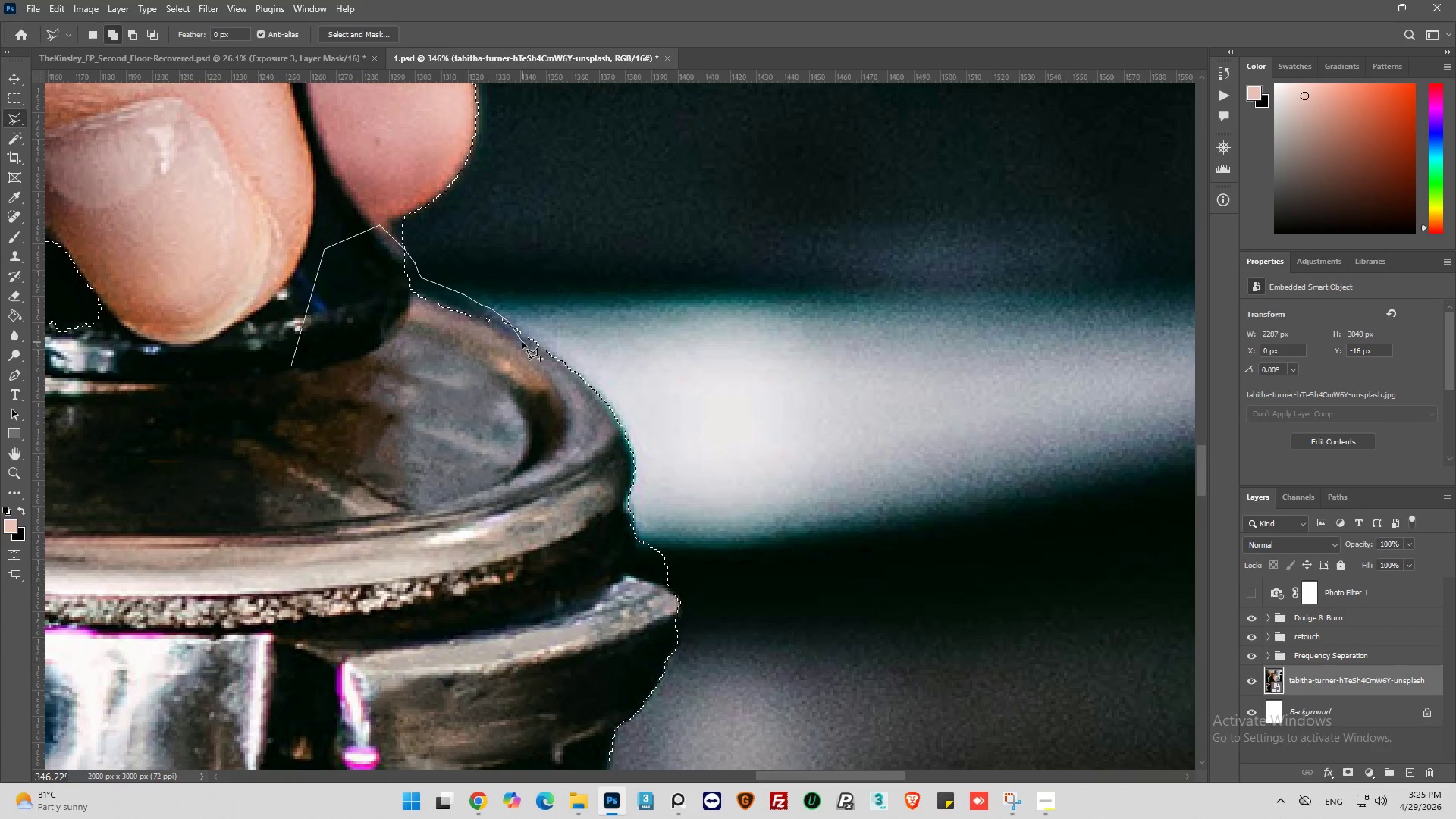 
left_click_drag(start_coordinate=[522, 342], to_coordinate=[505, 359])
 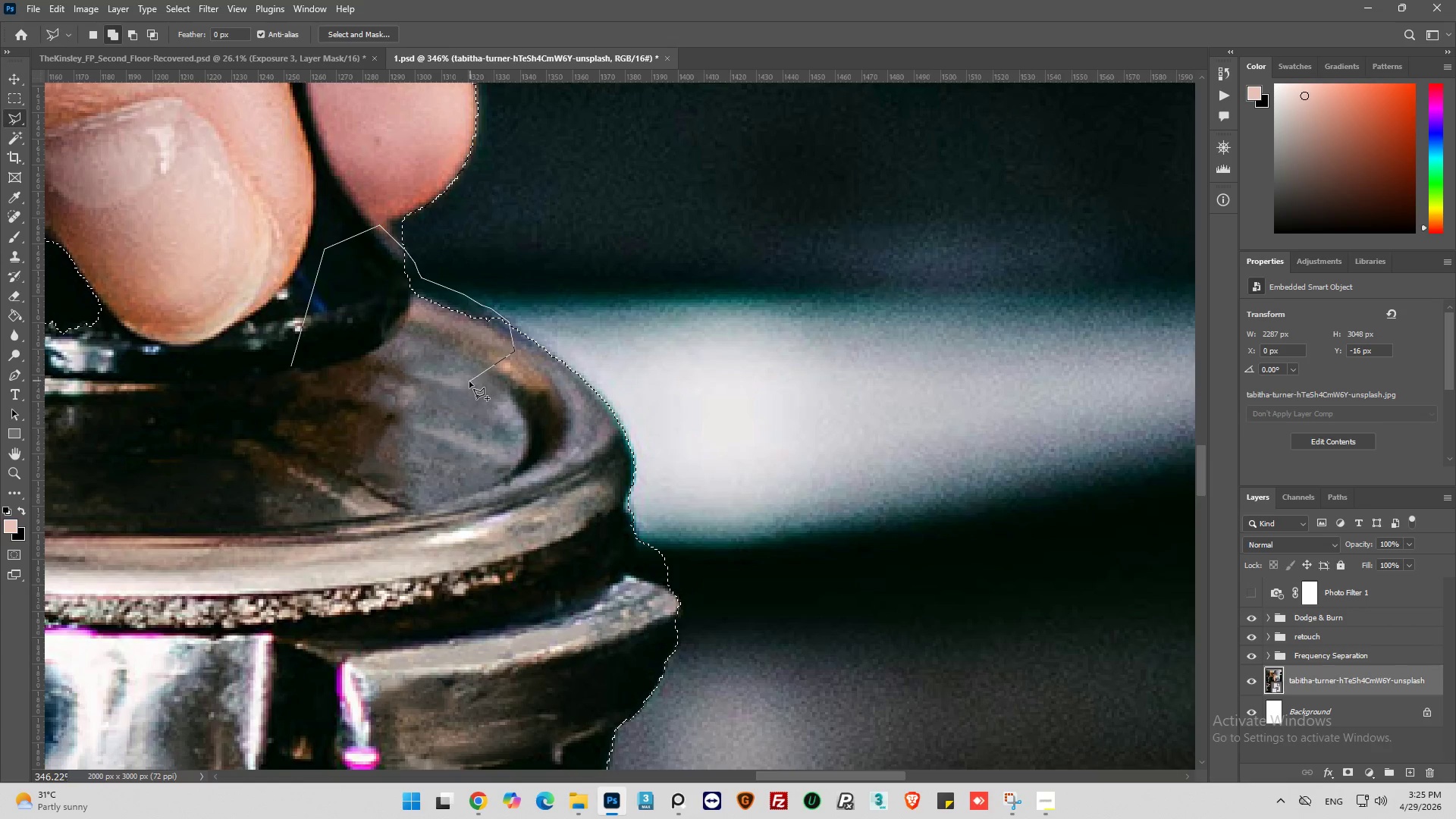 
left_click_drag(start_coordinate=[470, 381], to_coordinate=[448, 399])
 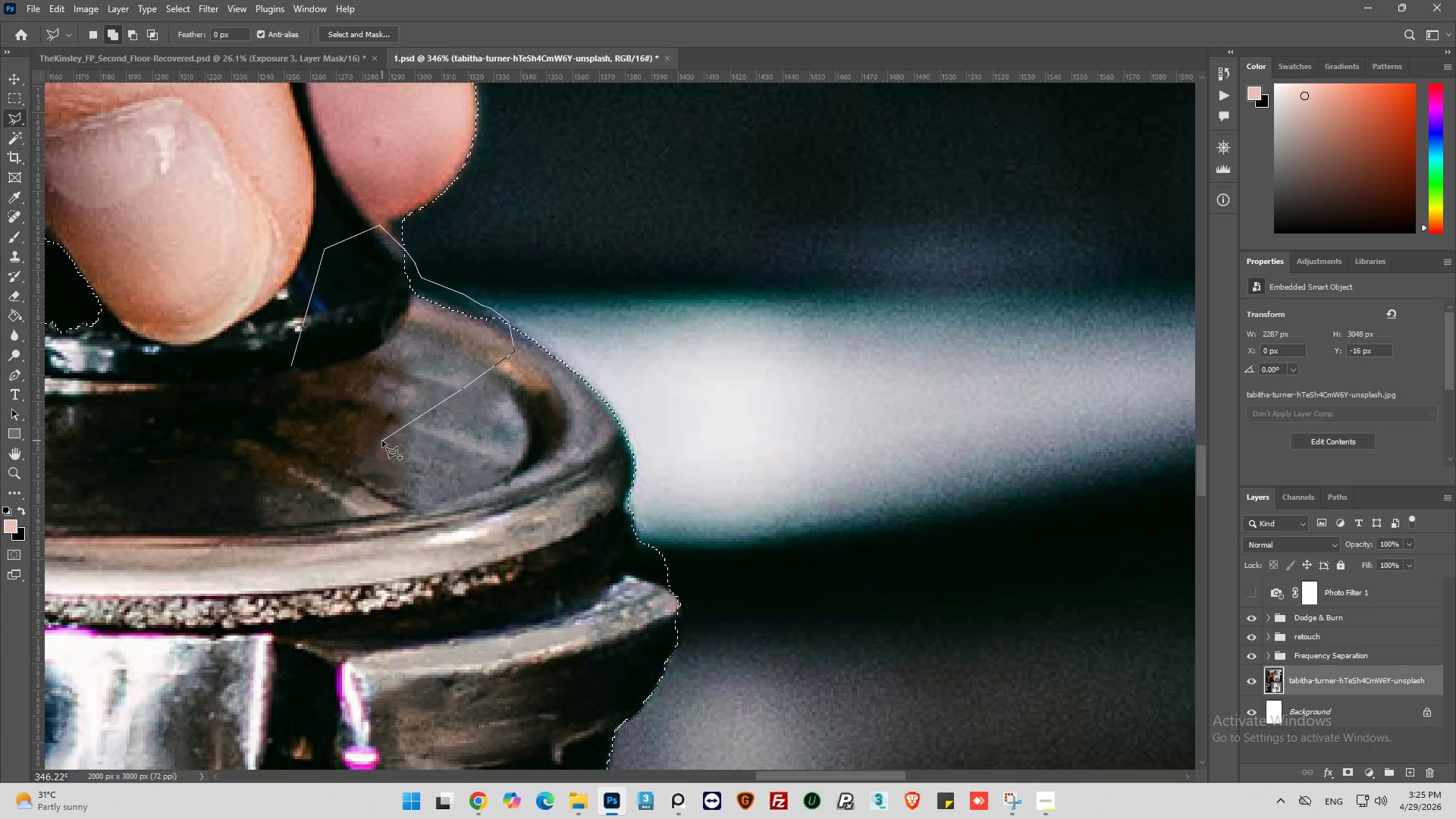 
left_click_drag(start_coordinate=[382, 441], to_coordinate=[375, 441])
 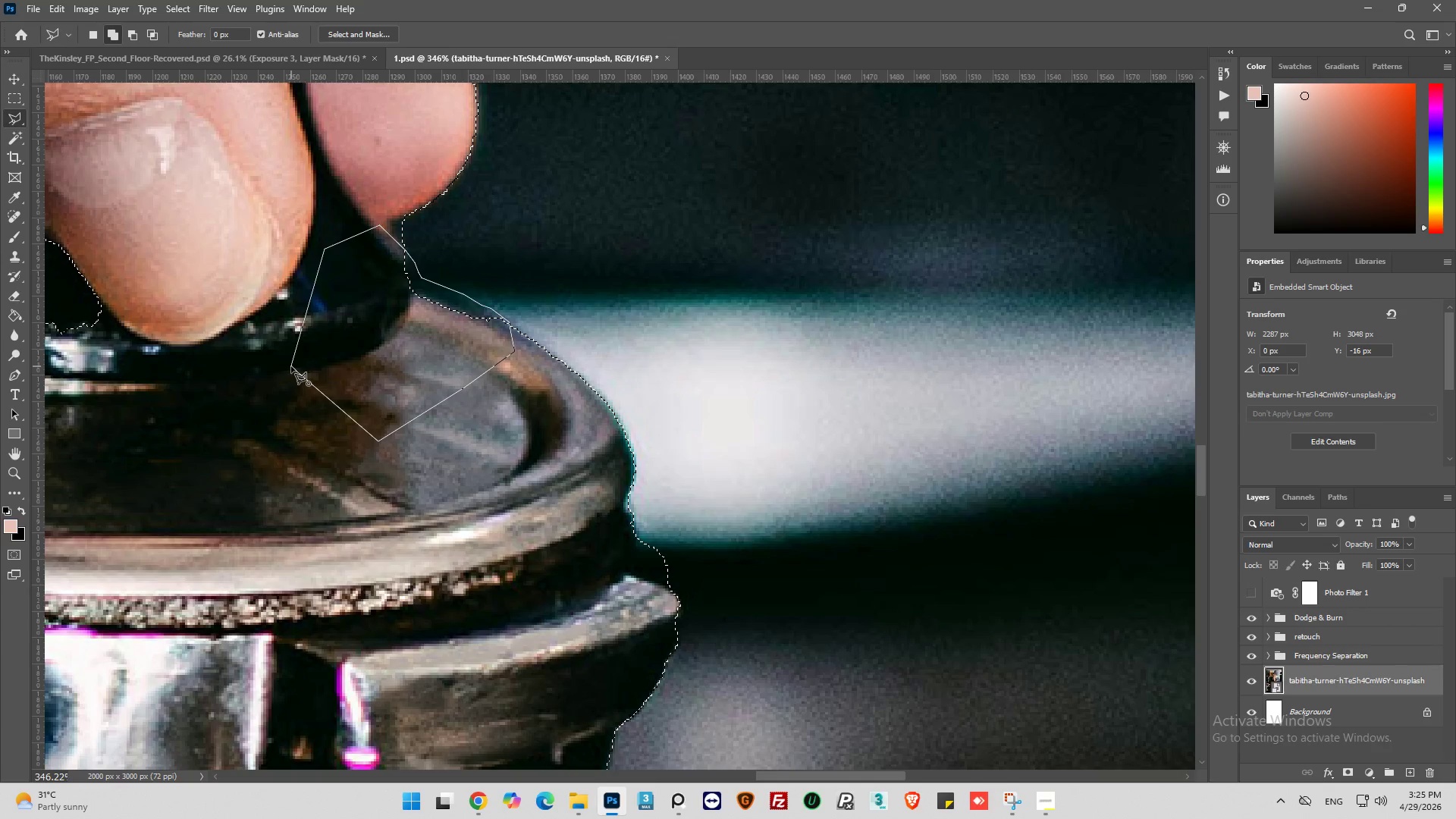 
left_click([291, 366])
 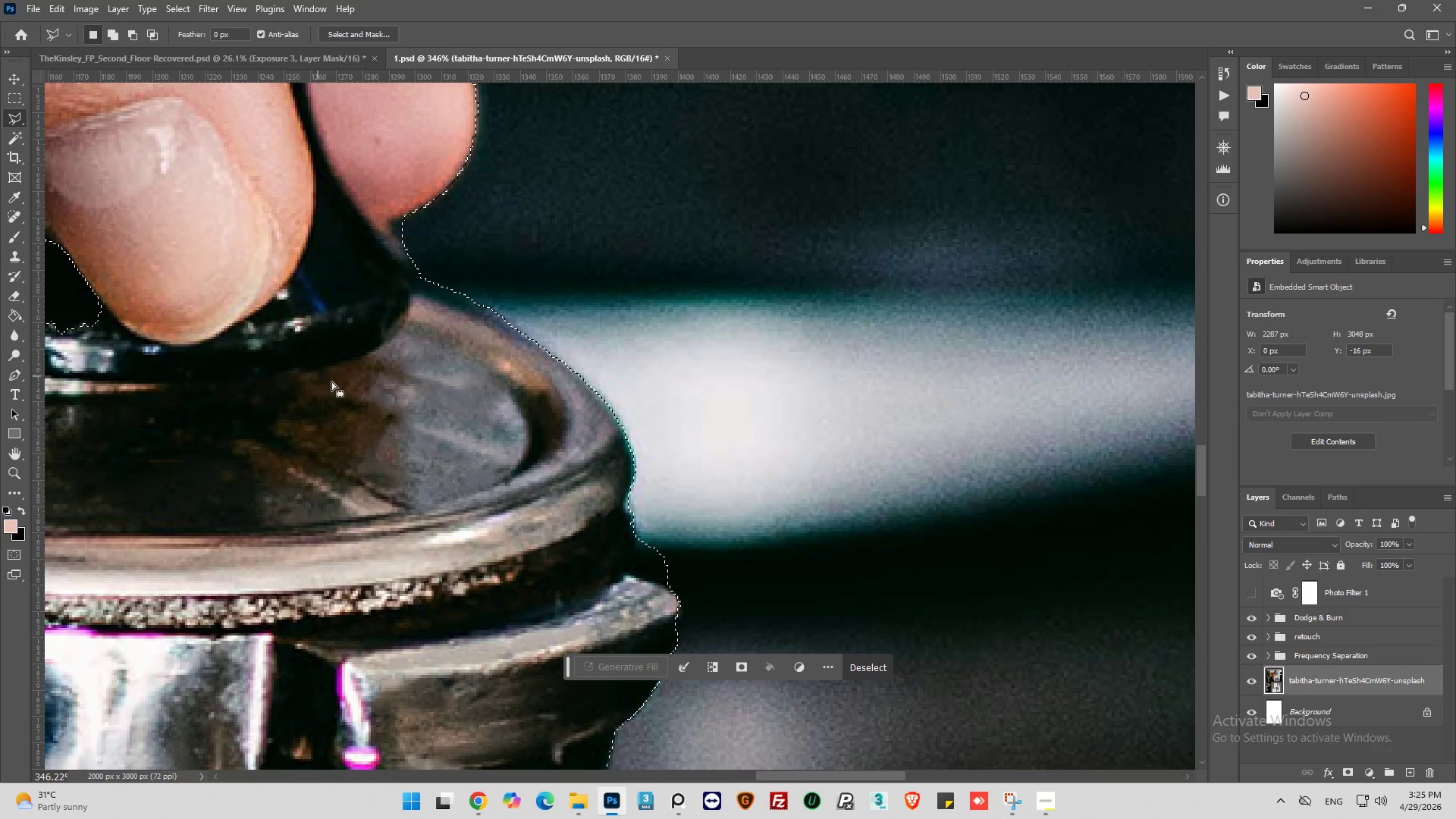 
hold_key(key=AltLeft, duration=0.62)
 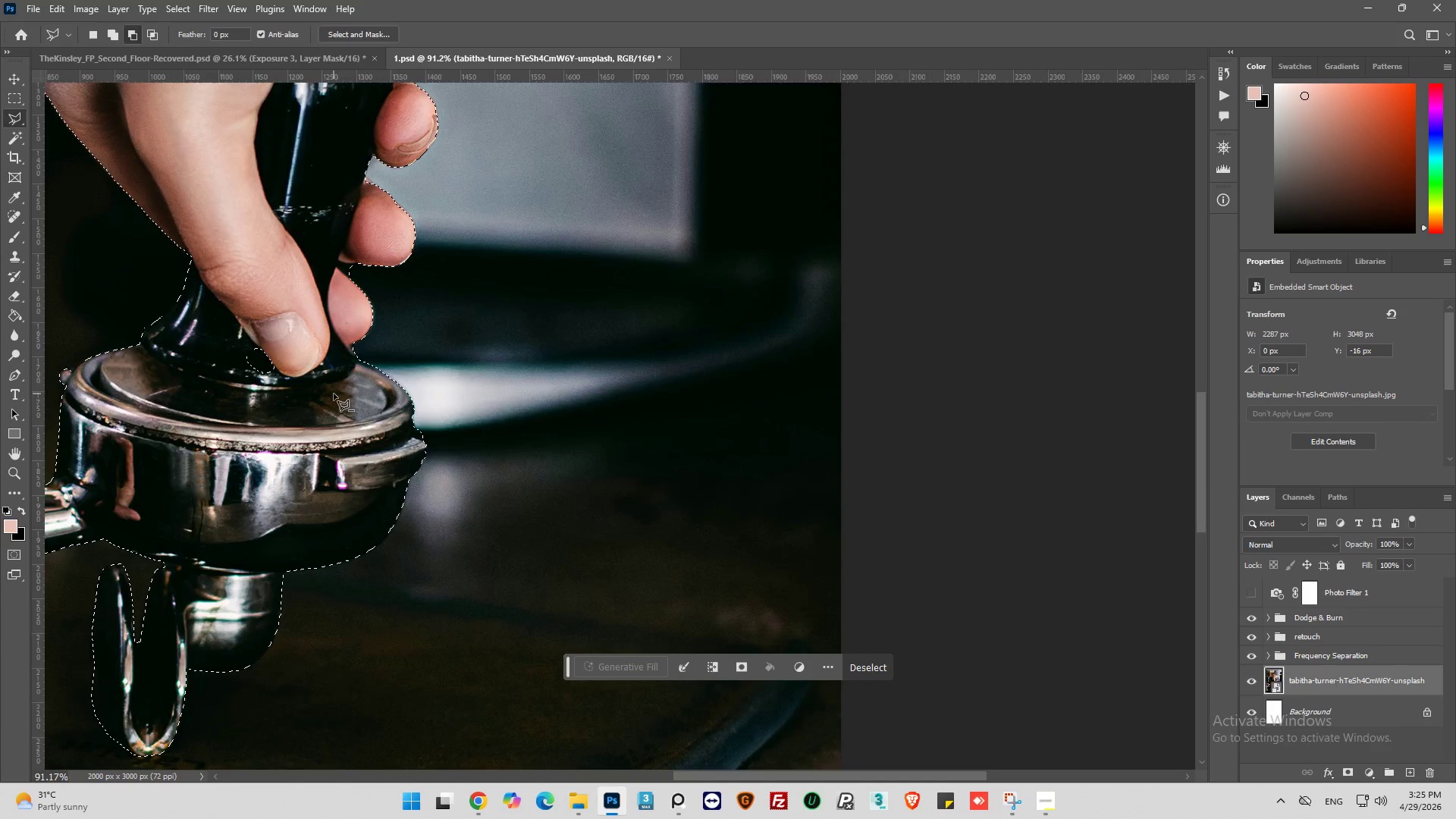 
hold_key(key=AltLeft, duration=0.34)
 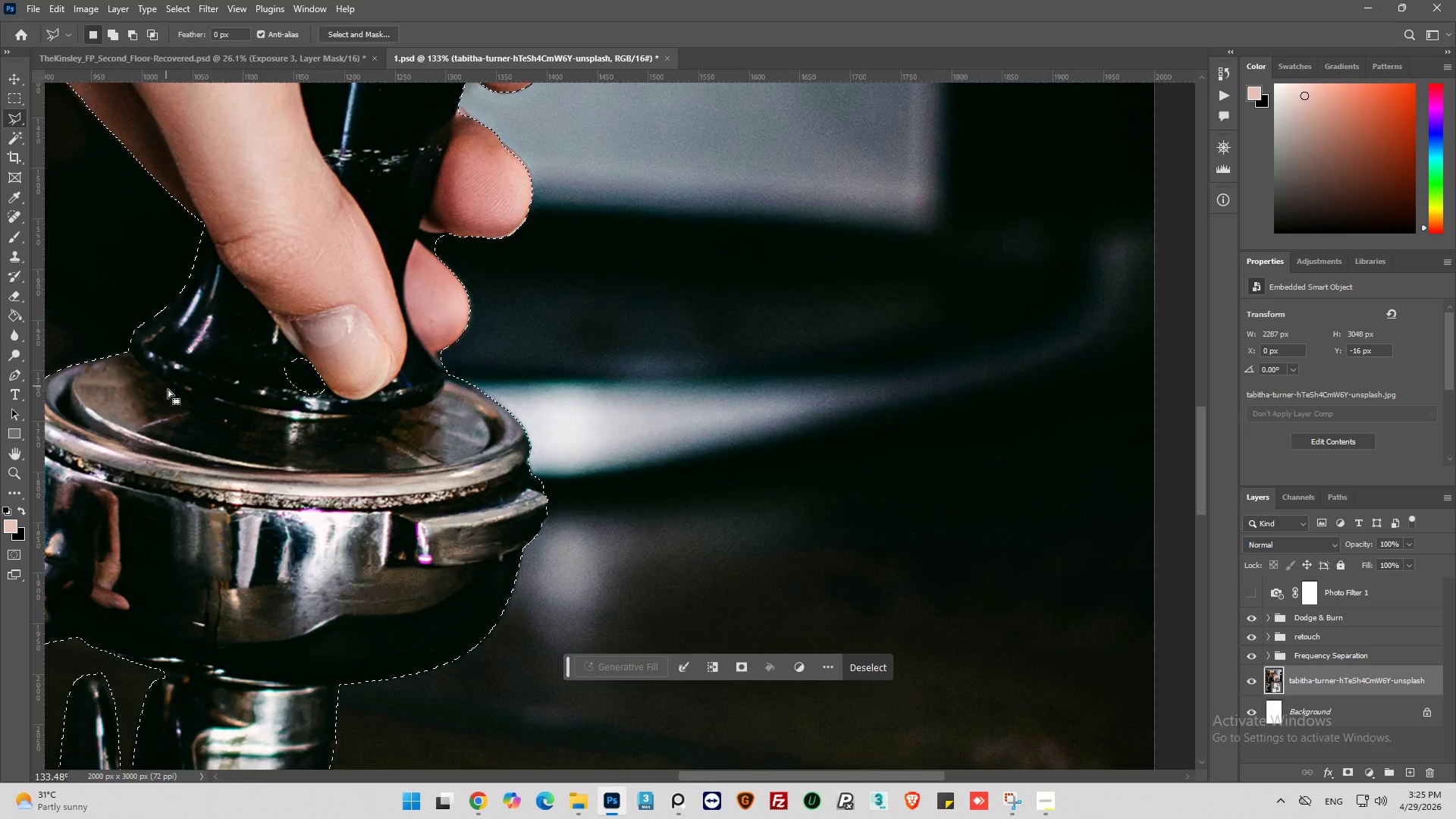 
scroll: coordinate [343, 387], scroll_direction: down, amount: 9.0
 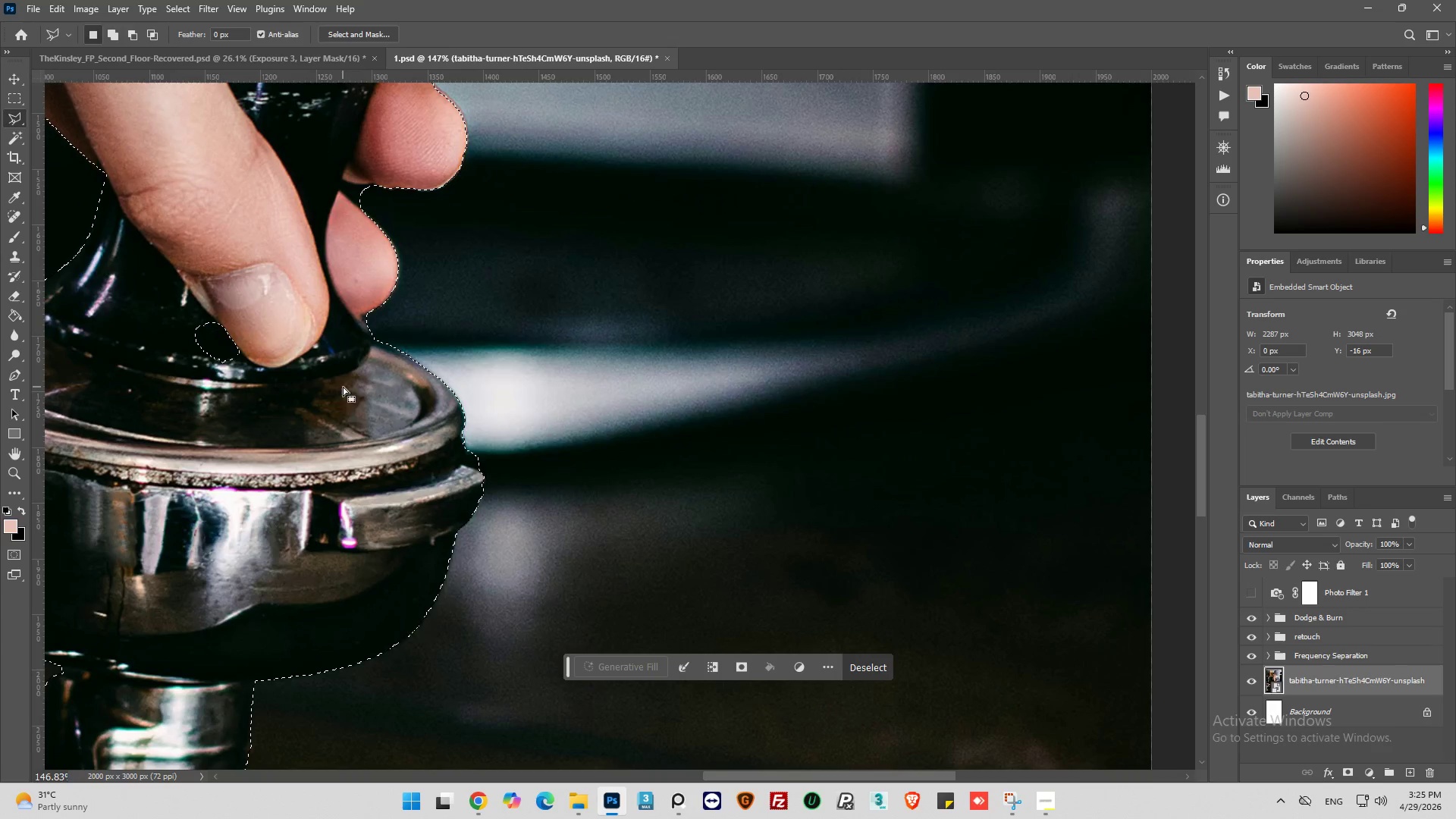 
key(Alt+AltLeft)
 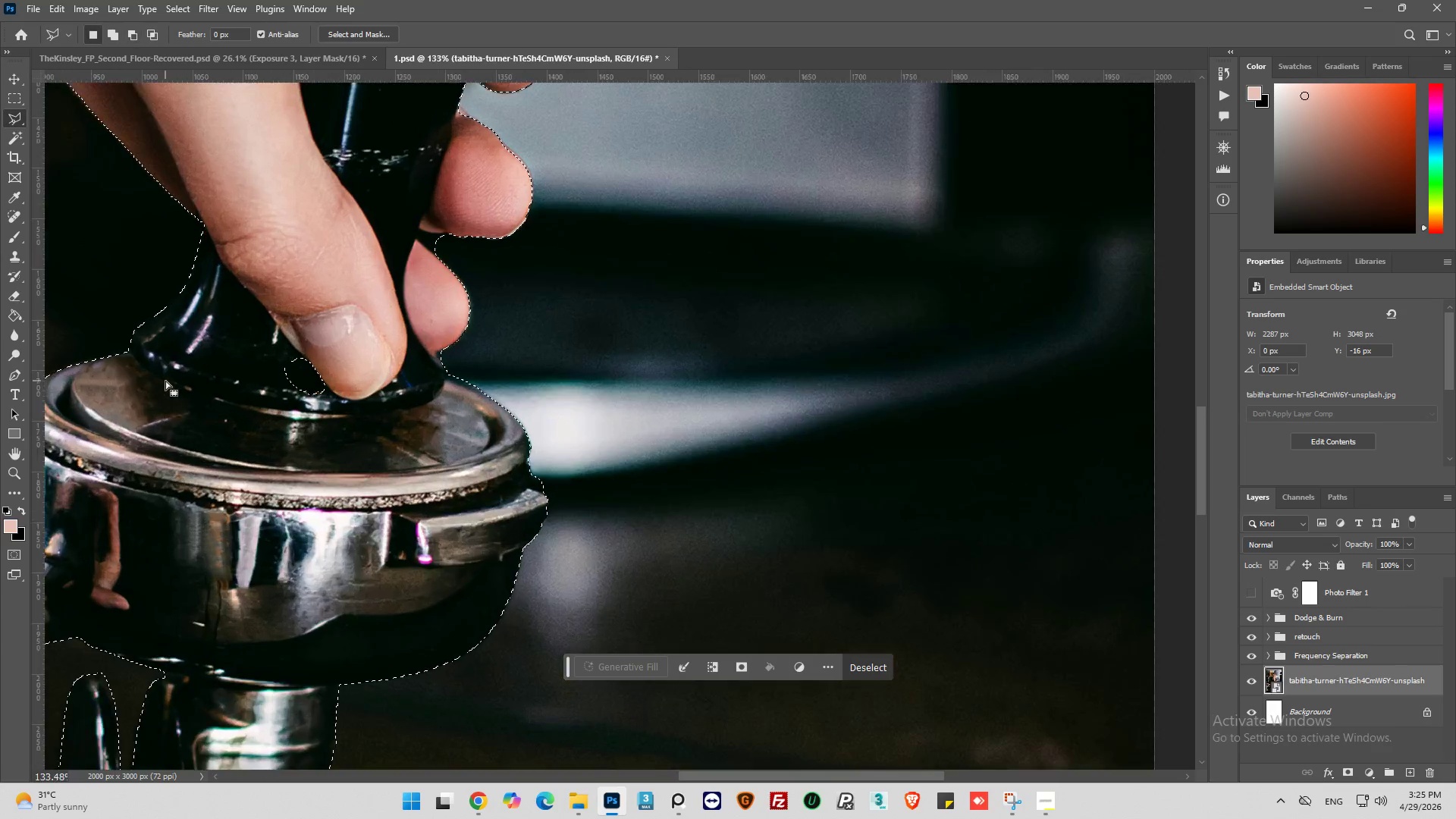 
key(Alt+AltLeft)
 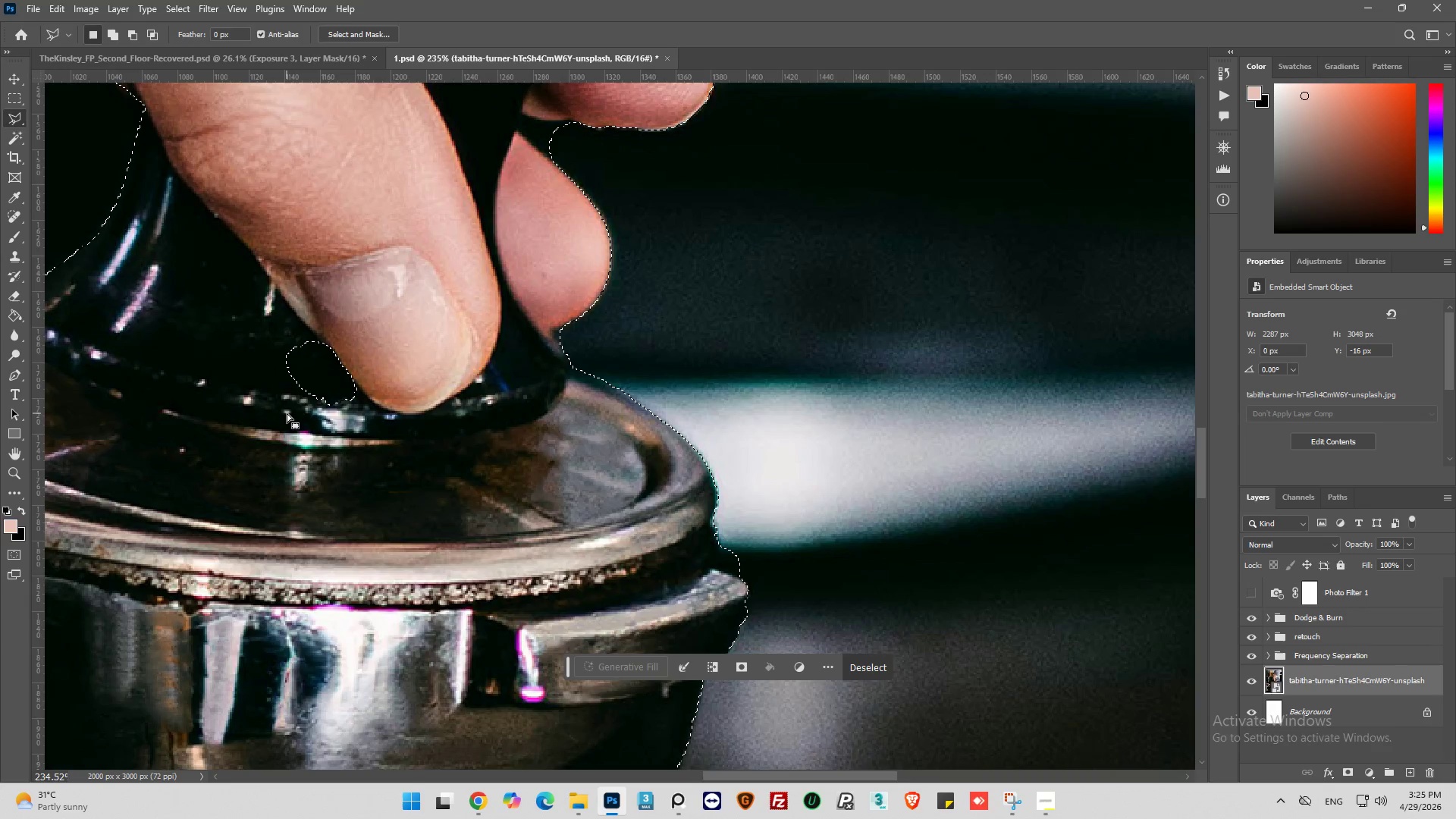 
hold_key(key=ShiftLeft, duration=0.91)
 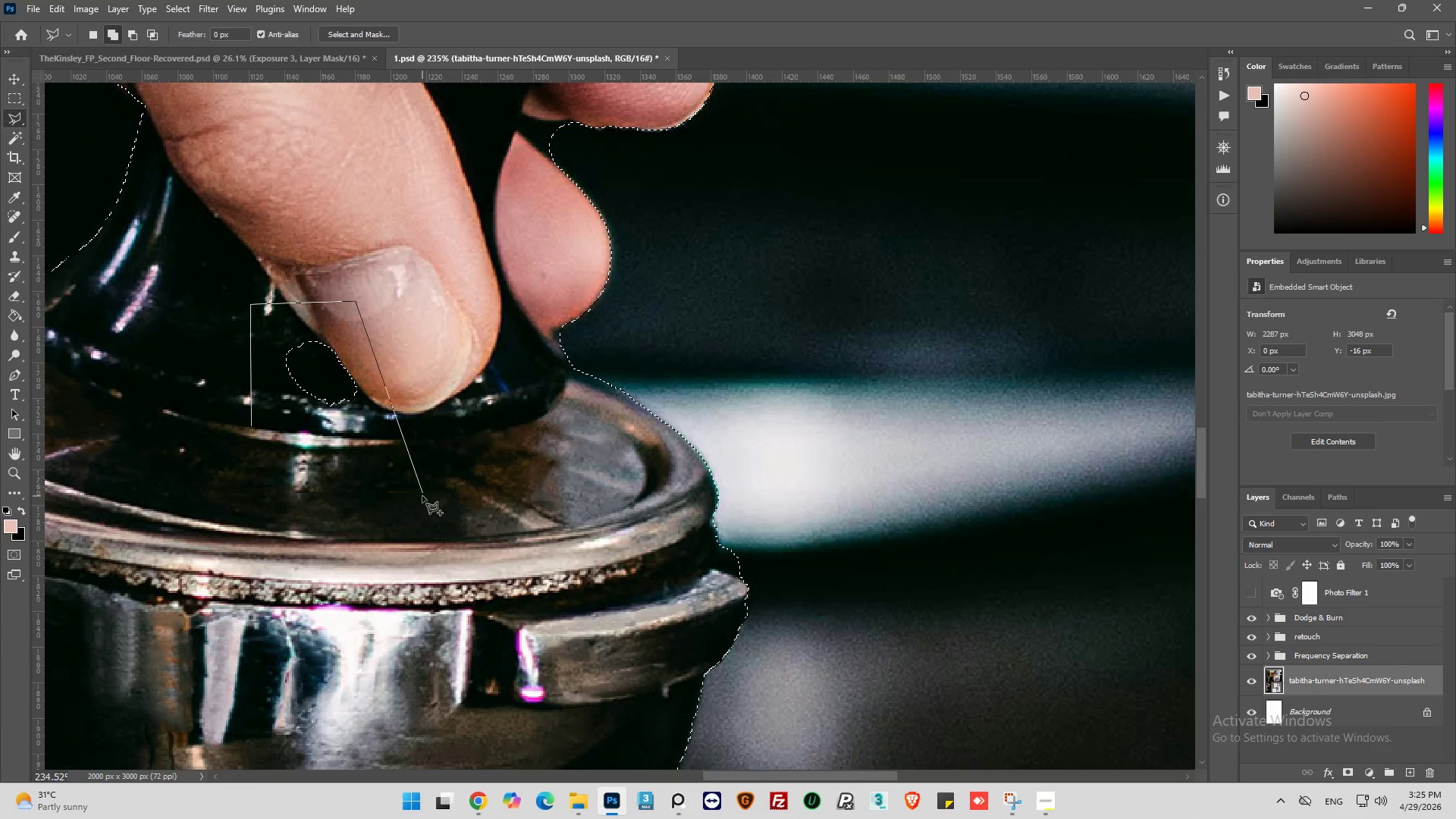 
scroll: coordinate [287, 413], scroll_direction: up, amount: 10.0
 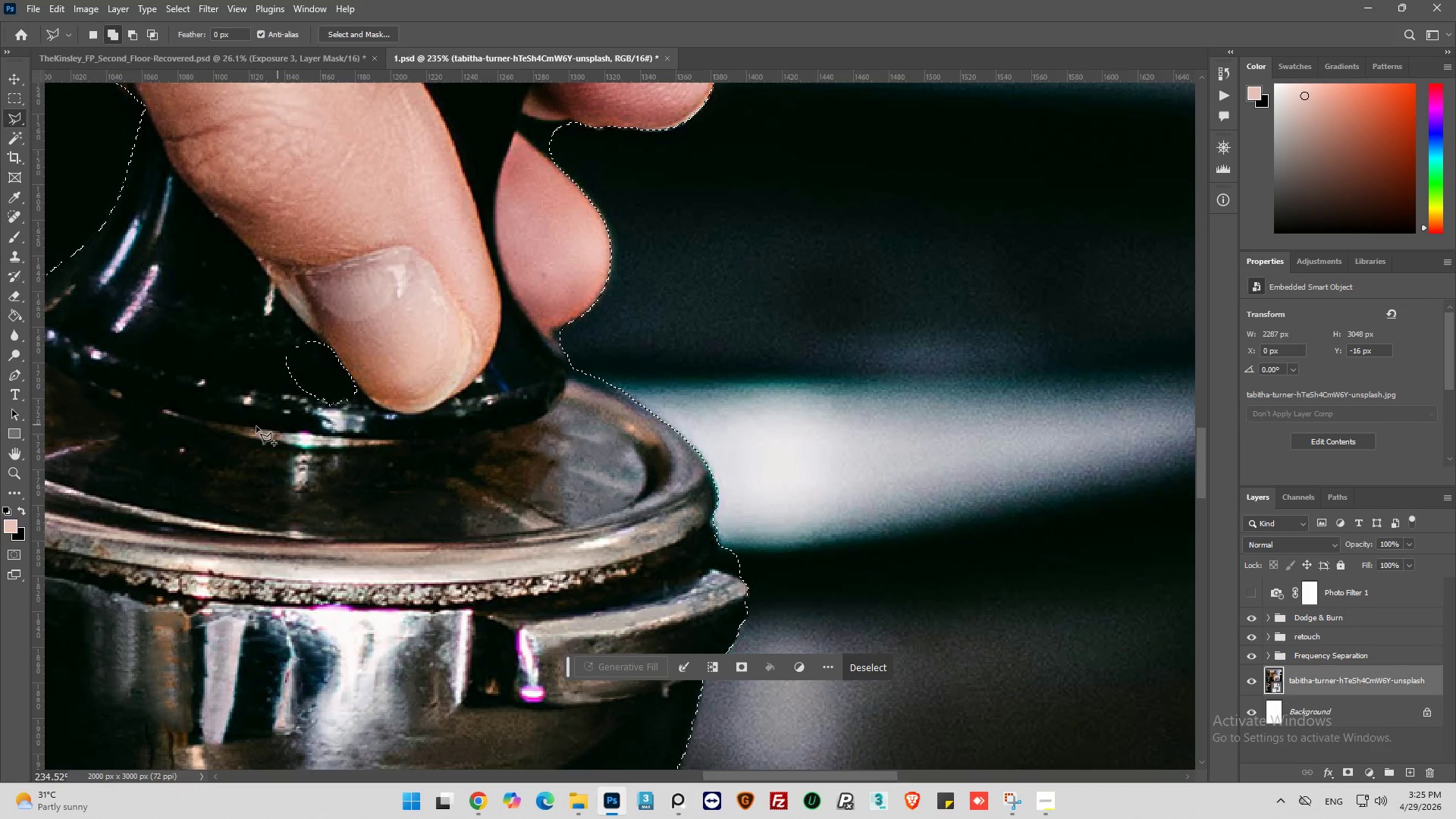 
left_click_drag(start_coordinate=[235, 304], to_coordinate=[283, 304])
 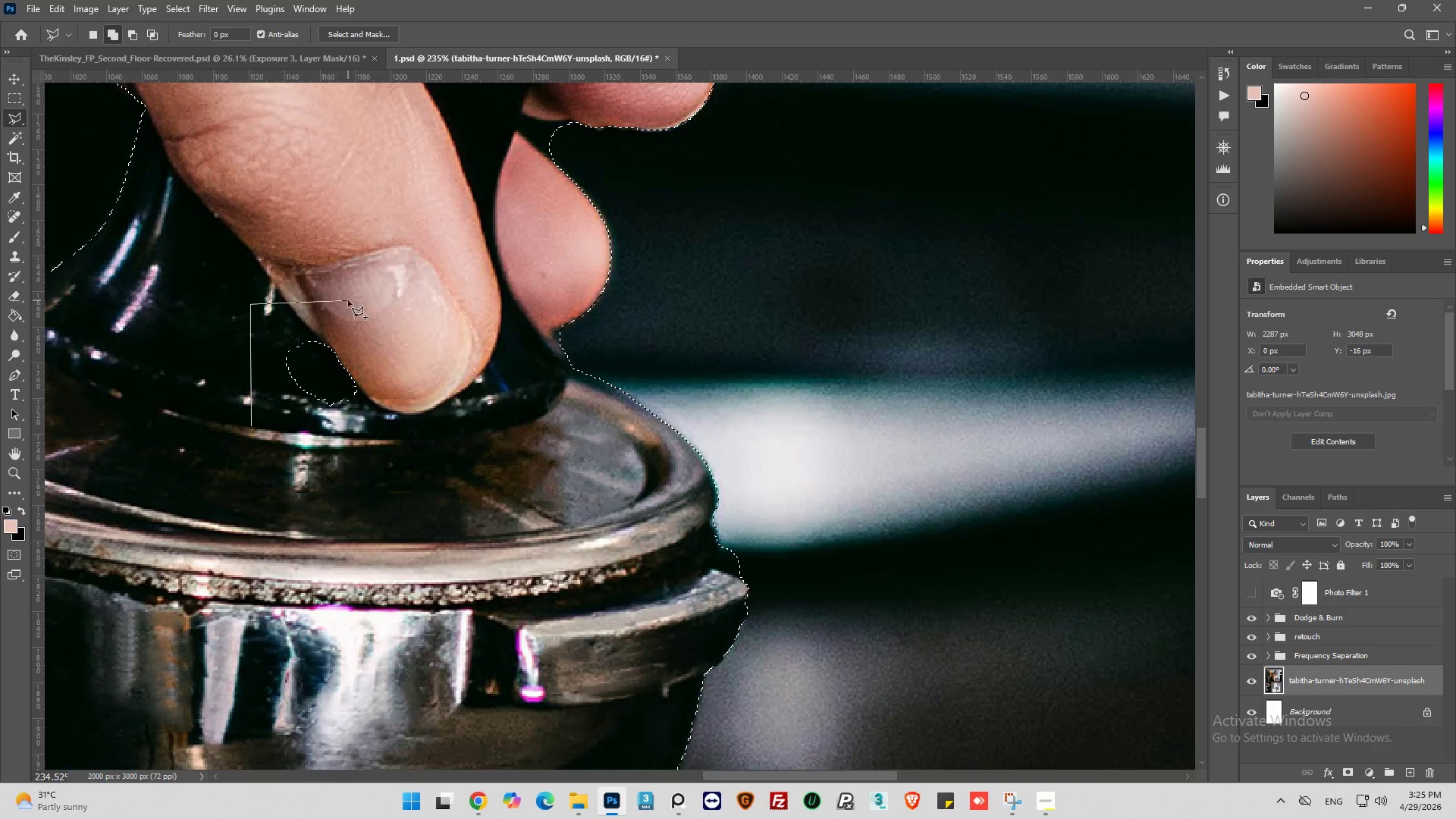 
left_click_drag(start_coordinate=[348, 300], to_coordinate=[362, 303])
 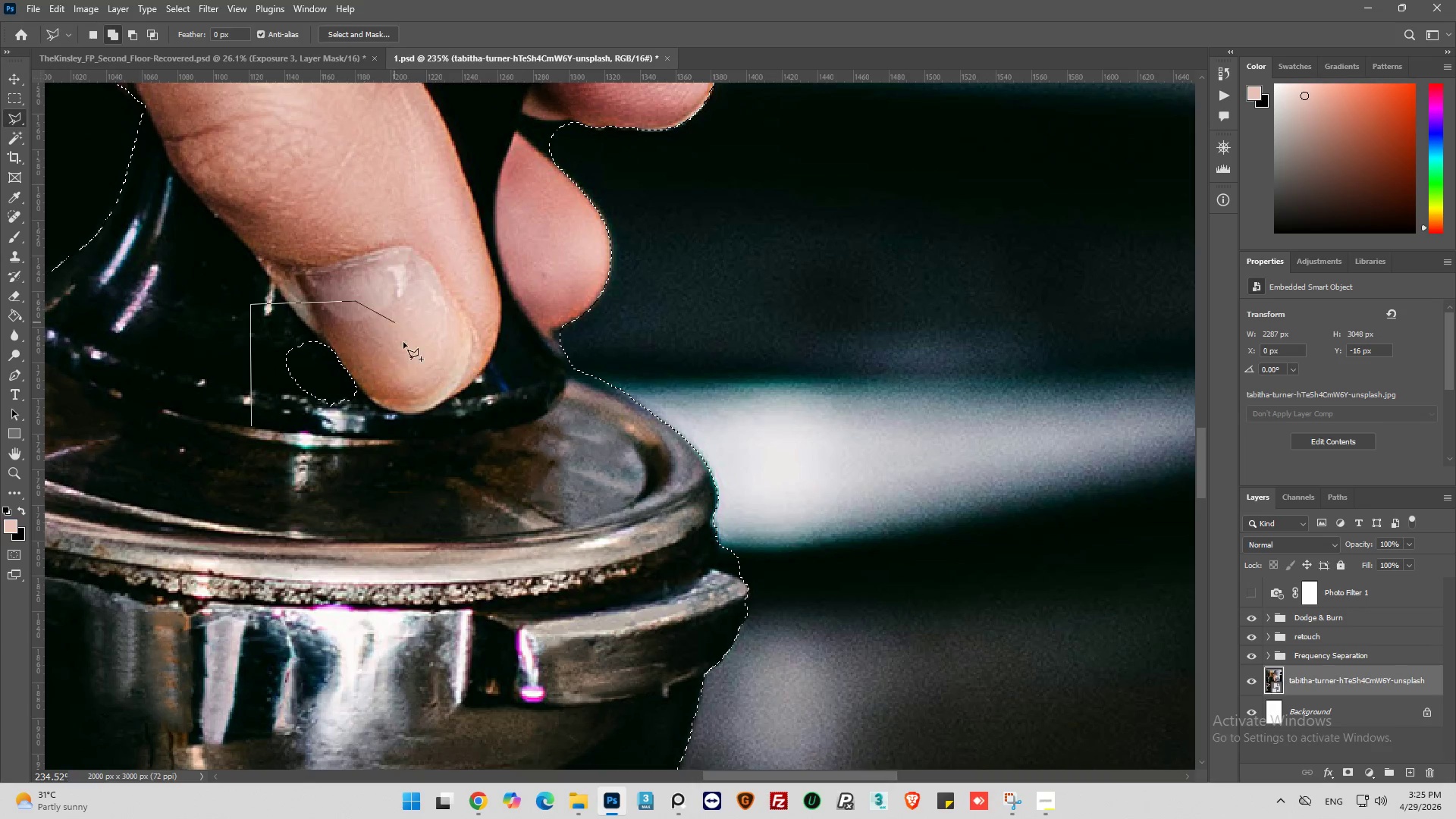 
left_click_drag(start_coordinate=[405, 349], to_coordinate=[422, 496])
 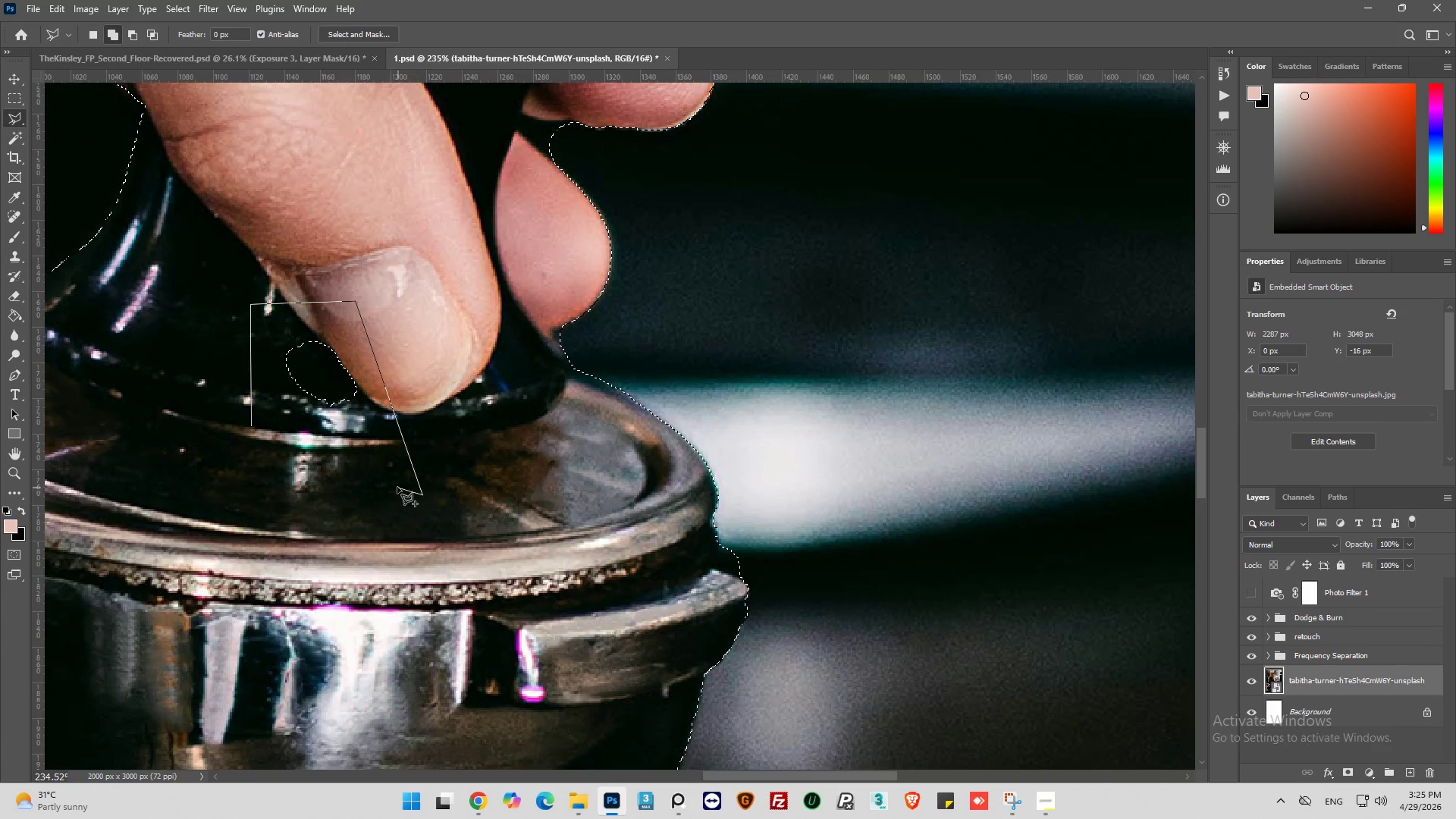 
left_click_drag(start_coordinate=[397, 487], to_coordinate=[334, 488])
 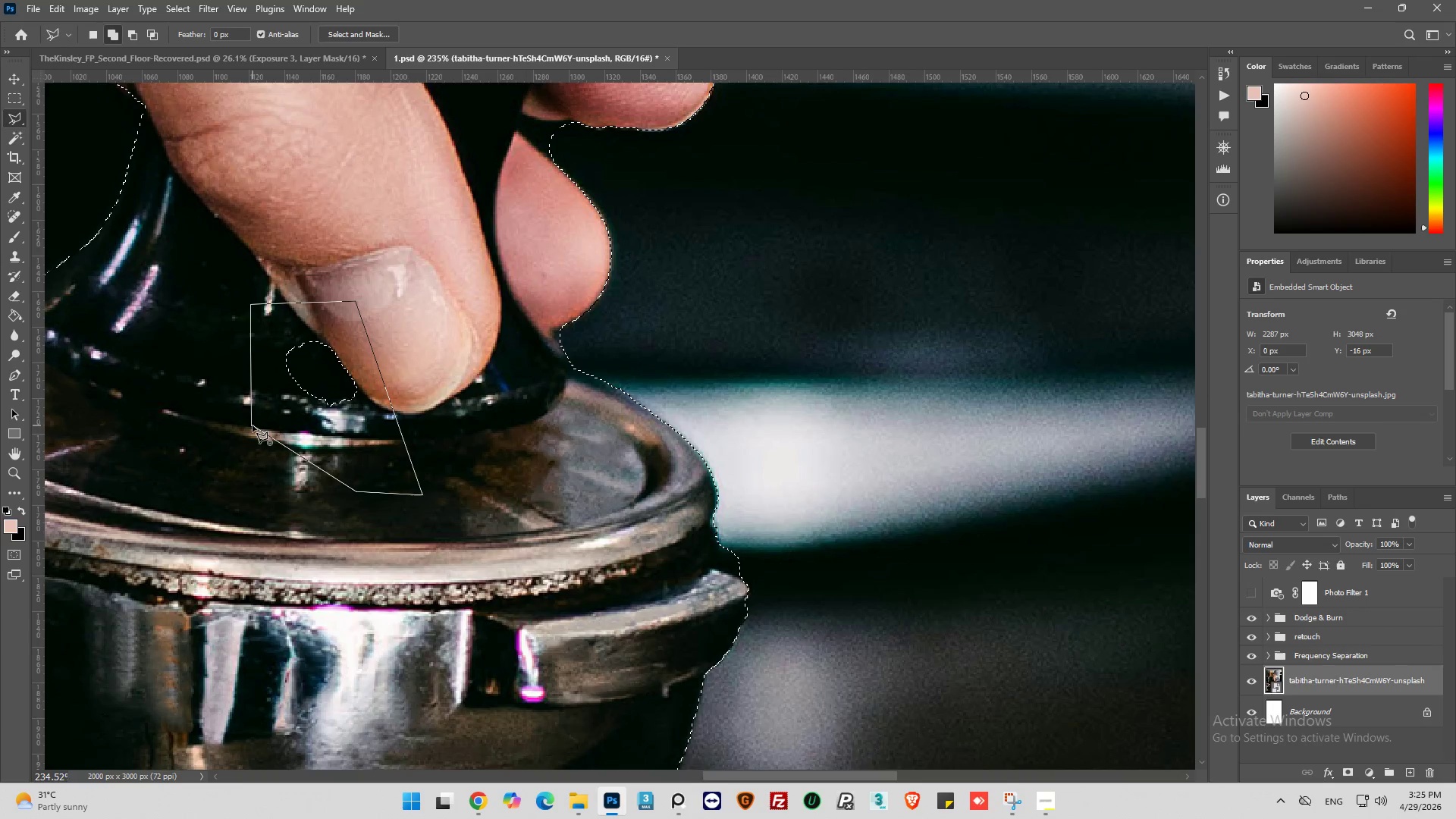 
left_click([253, 425])
 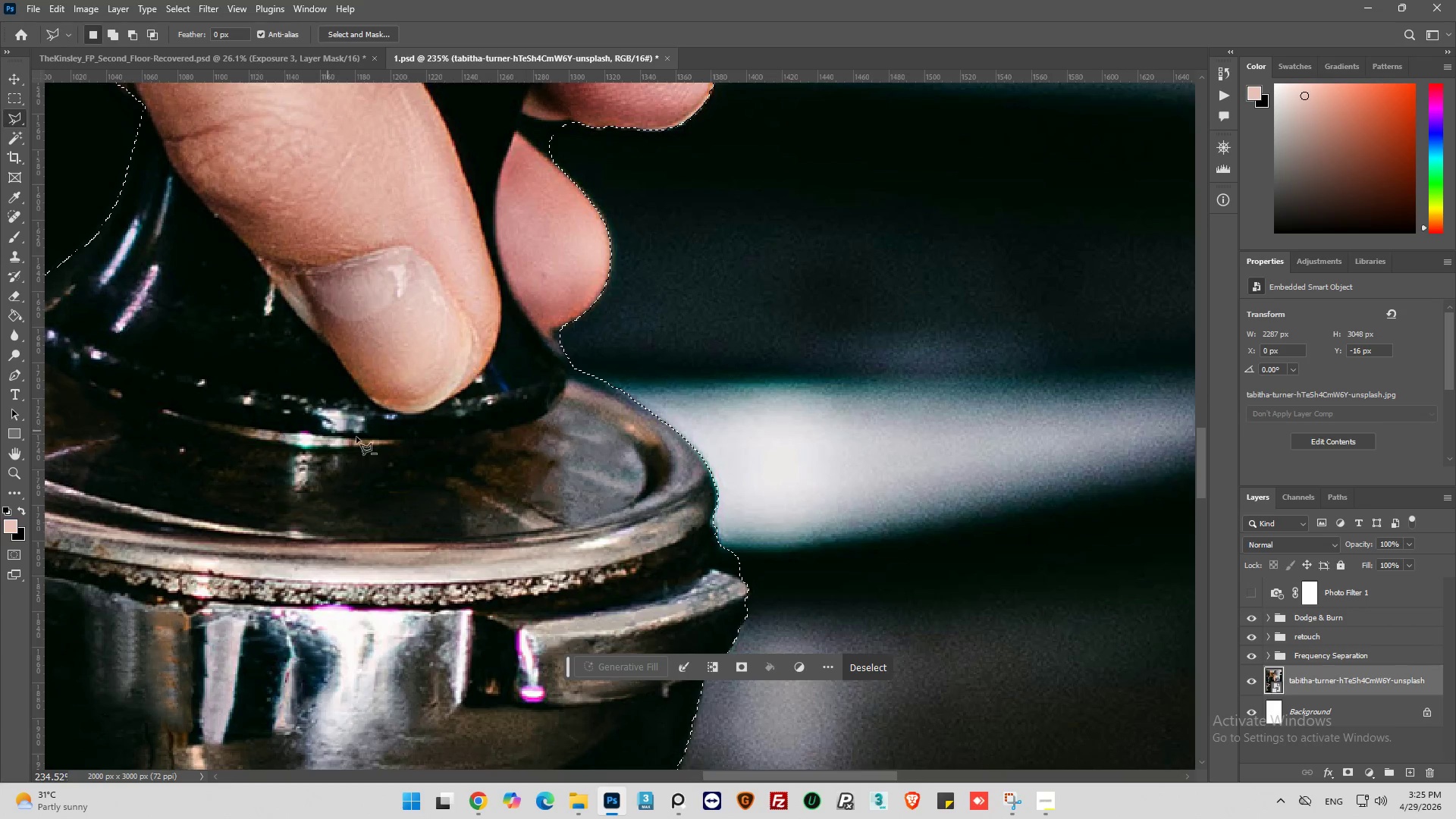 
hold_key(key=AltLeft, duration=0.38)
scroll: coordinate [358, 439], scroll_direction: down, amount: 7.0
 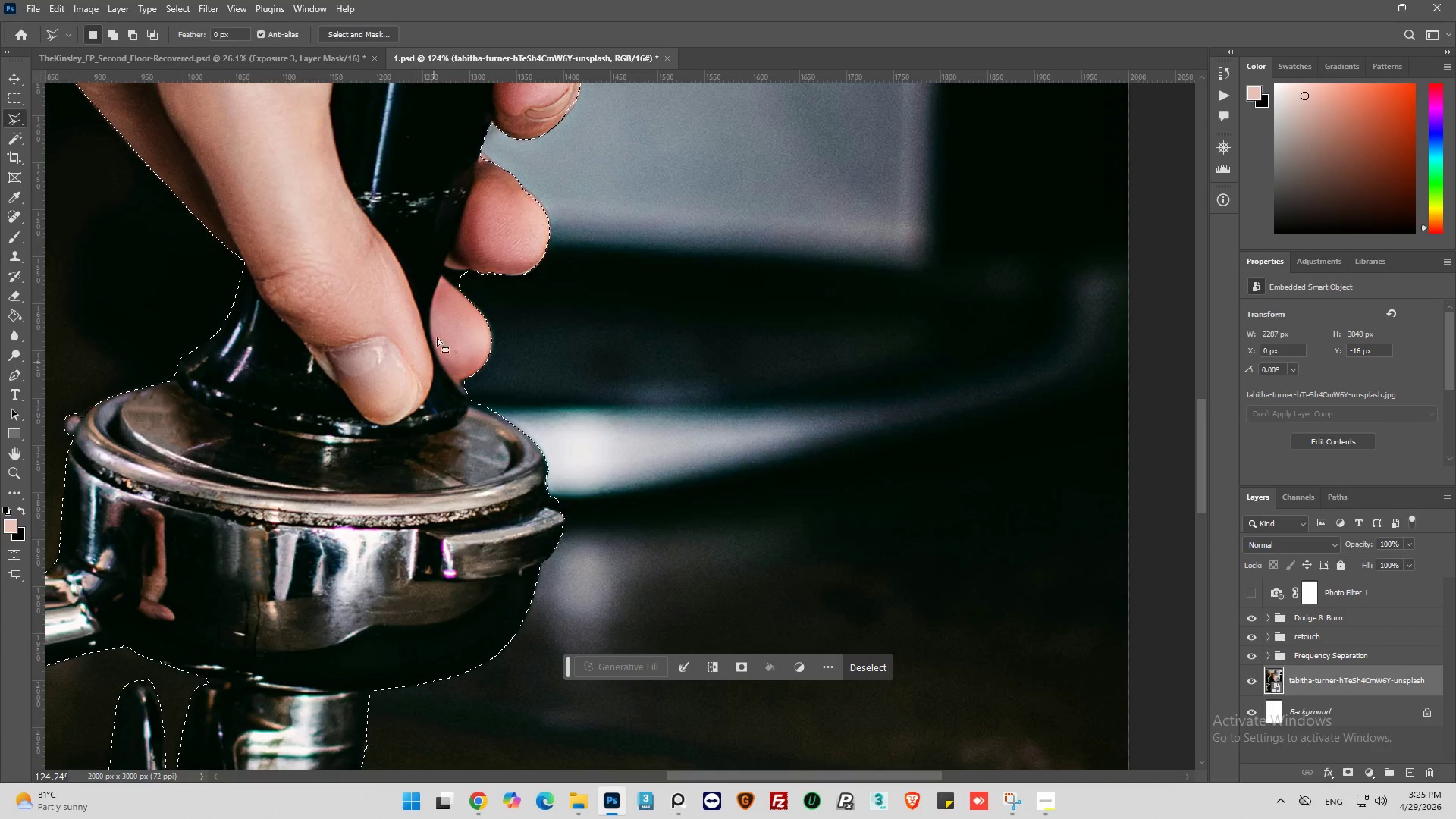 
hold_key(key=AltLeft, duration=0.72)
scroll: coordinate [458, 333], scroll_direction: up, amount: 17.0
 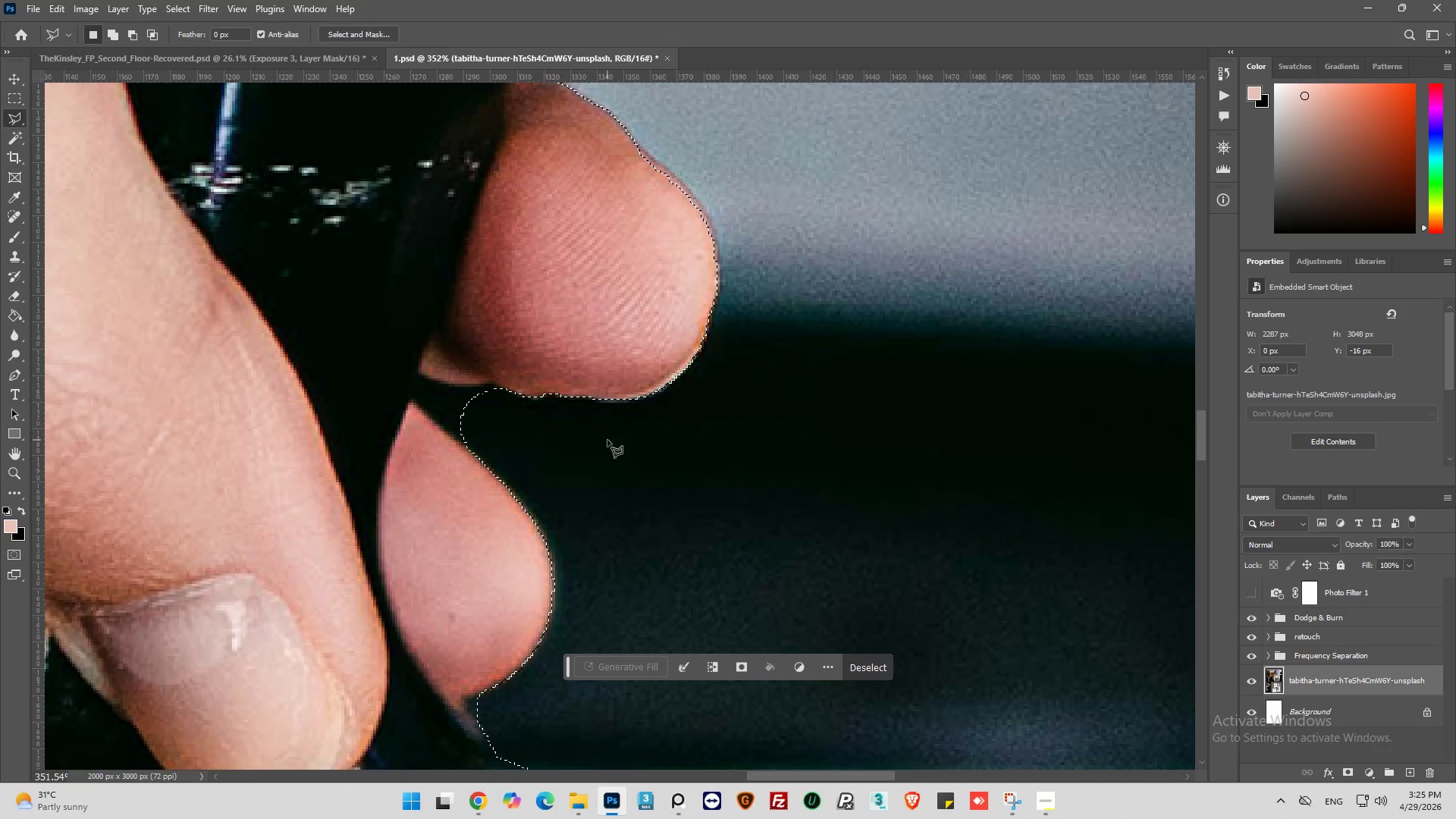 
key(Alt+AltLeft)
 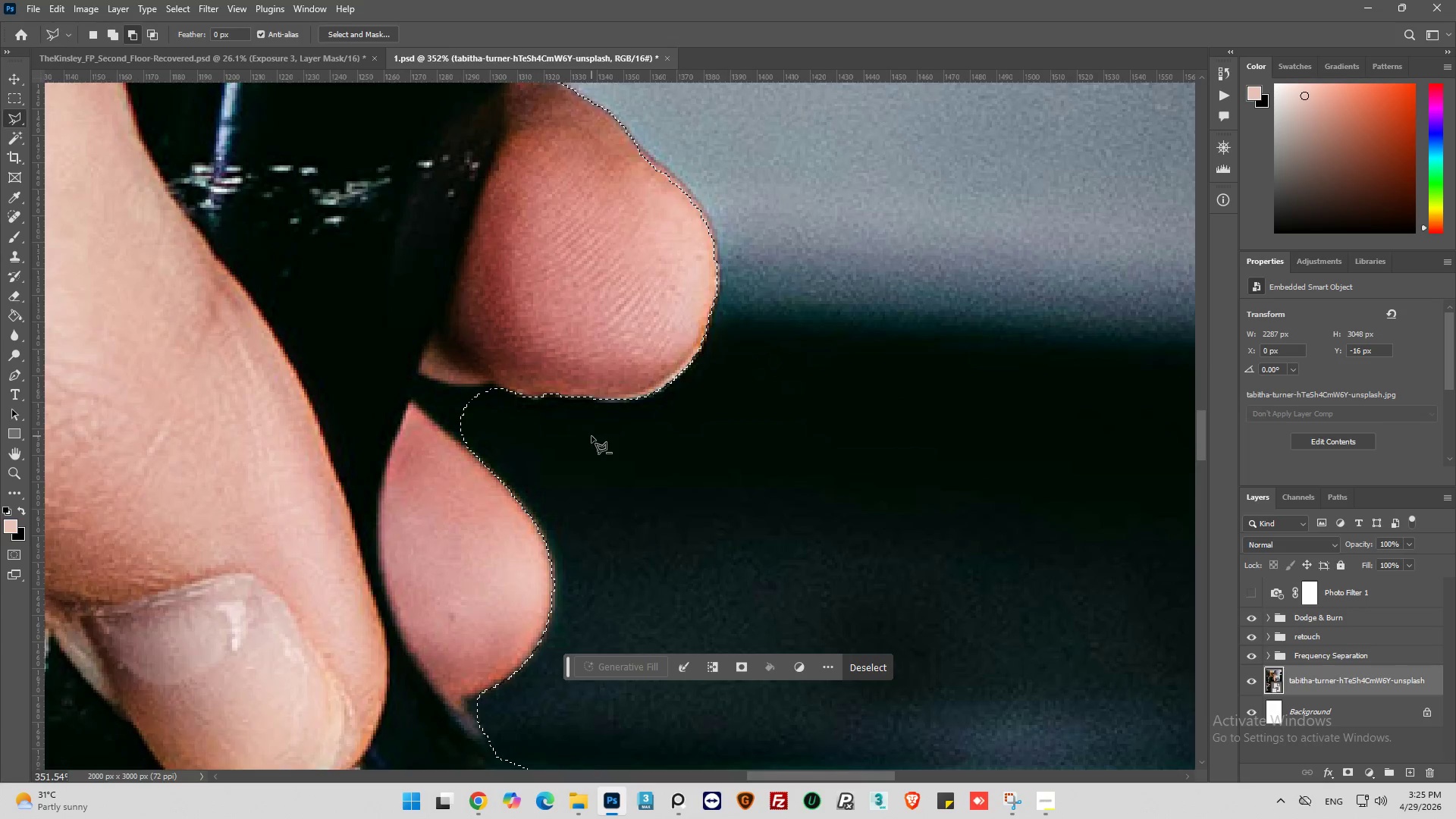 
scroll: coordinate [592, 436], scroll_direction: up, amount: 2.0
 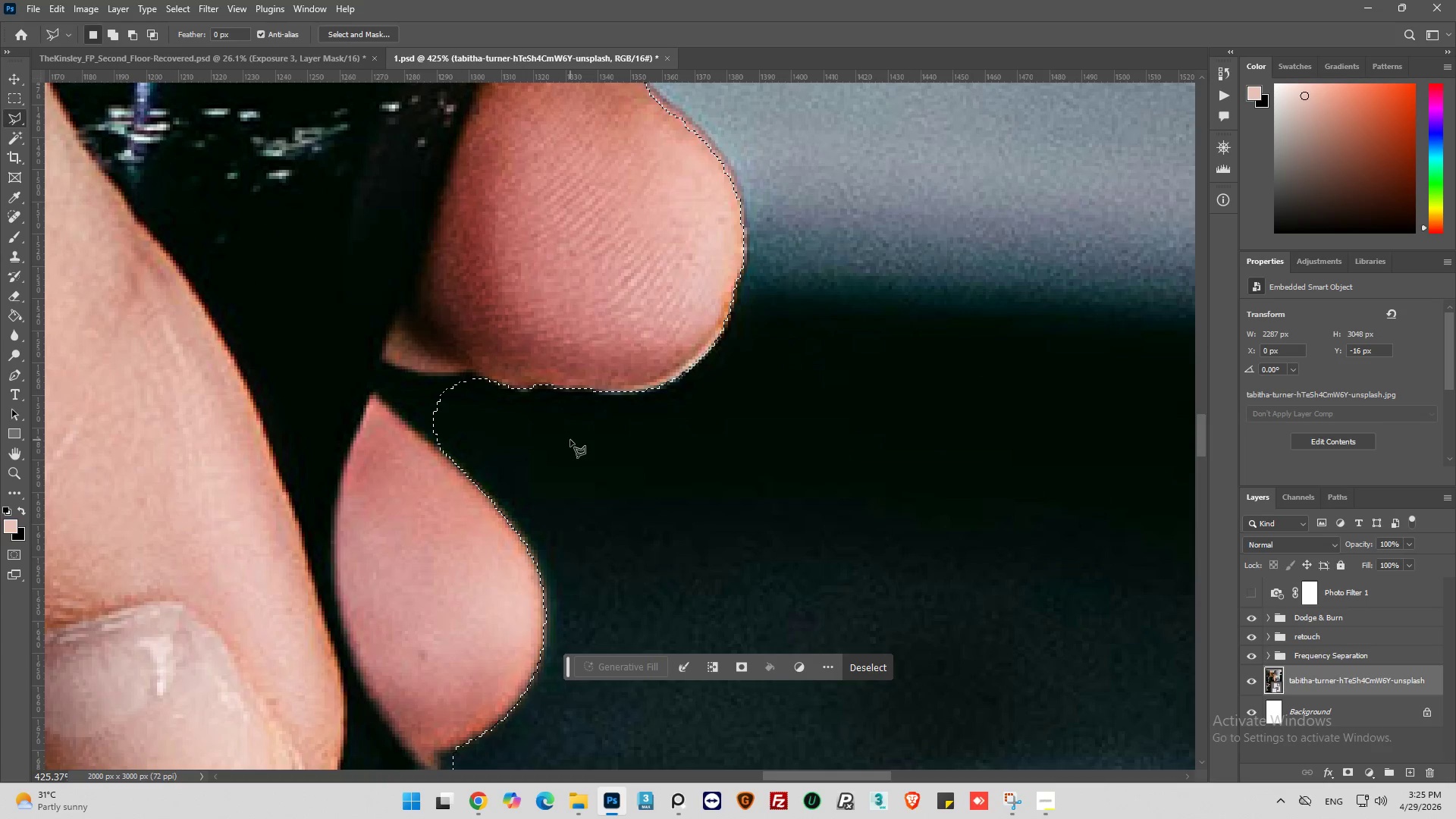 
hold_key(key=AltLeft, duration=0.64)
 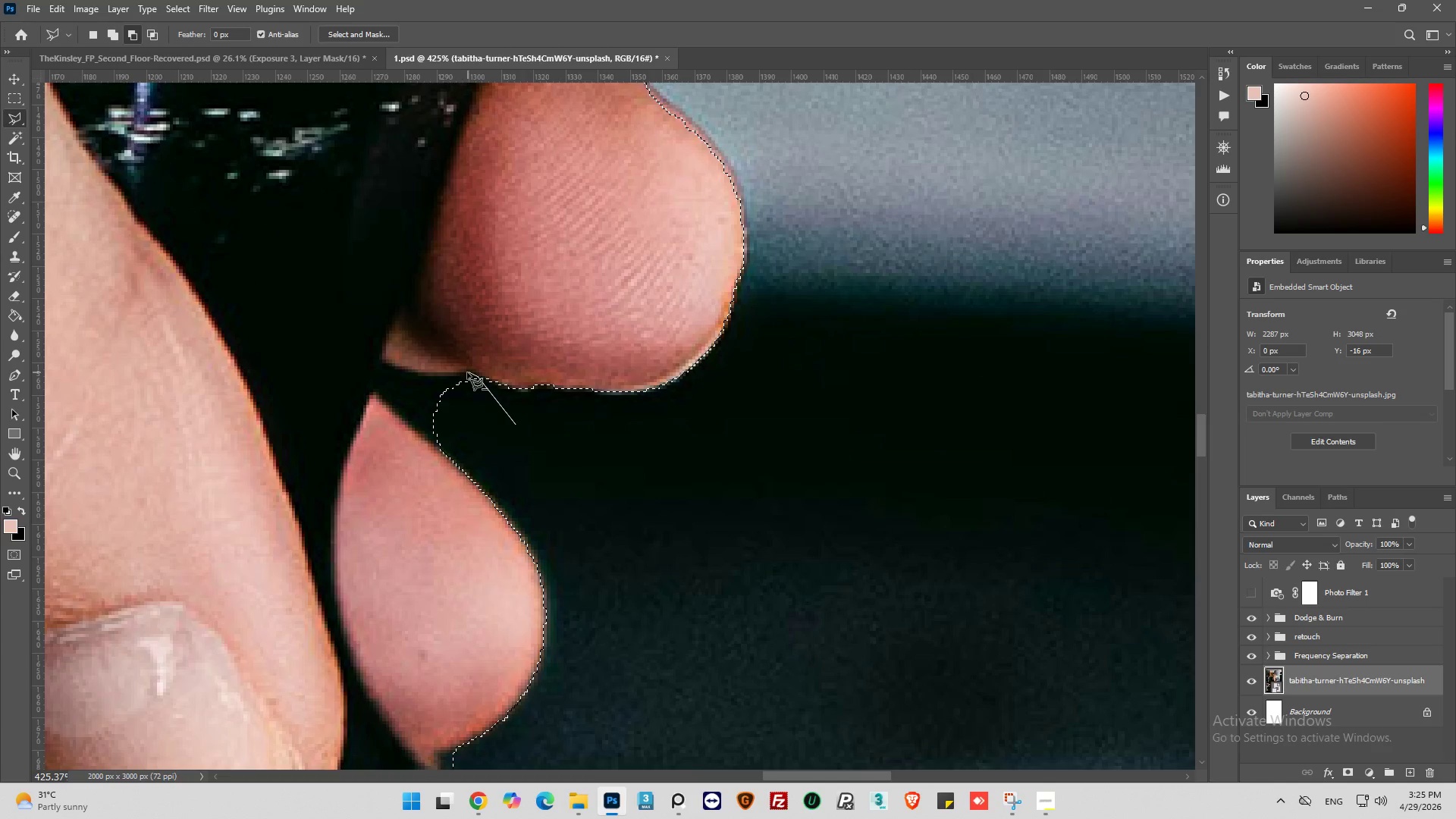 
left_click([449, 375])
 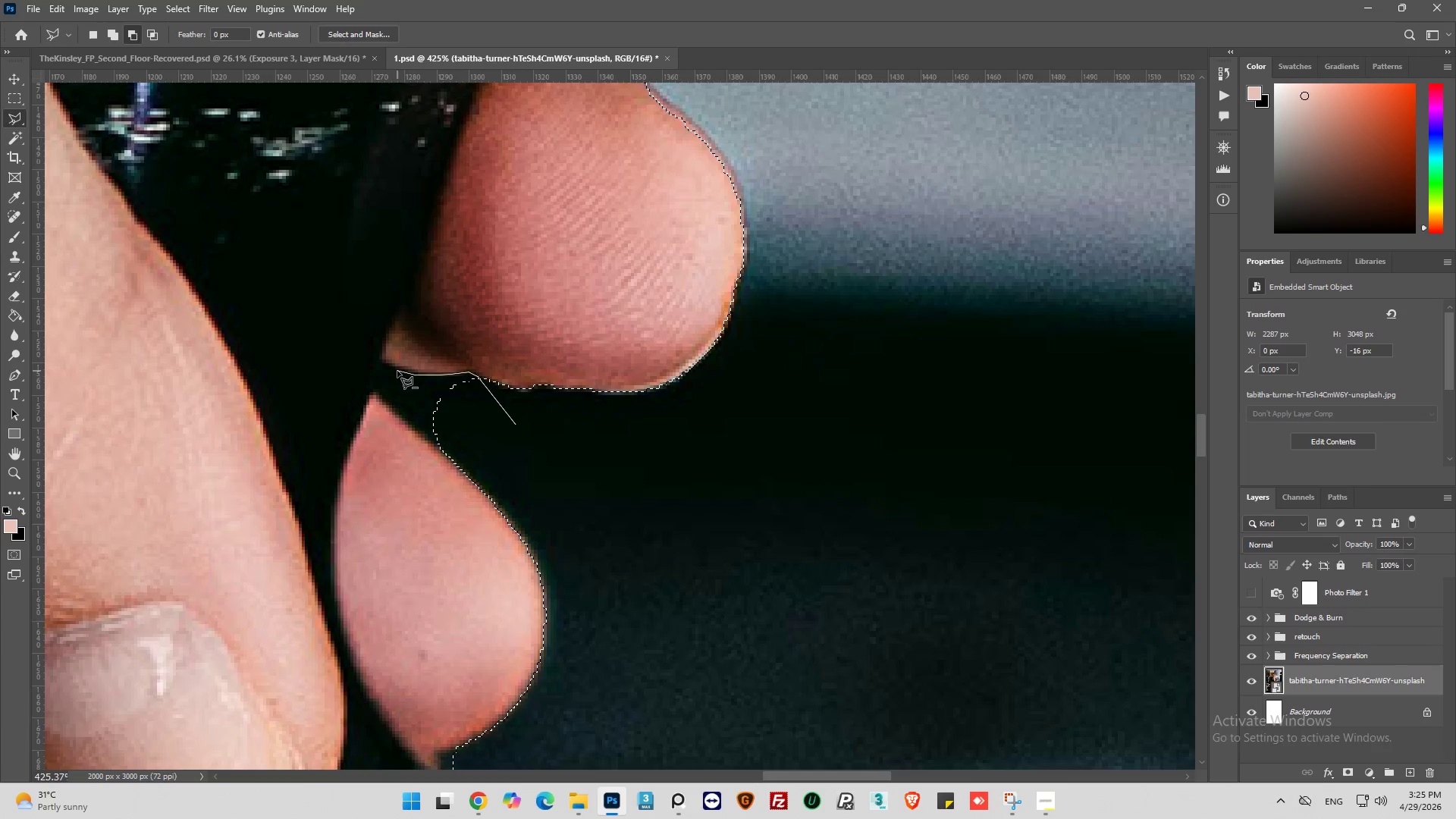 
left_click([396, 370])
 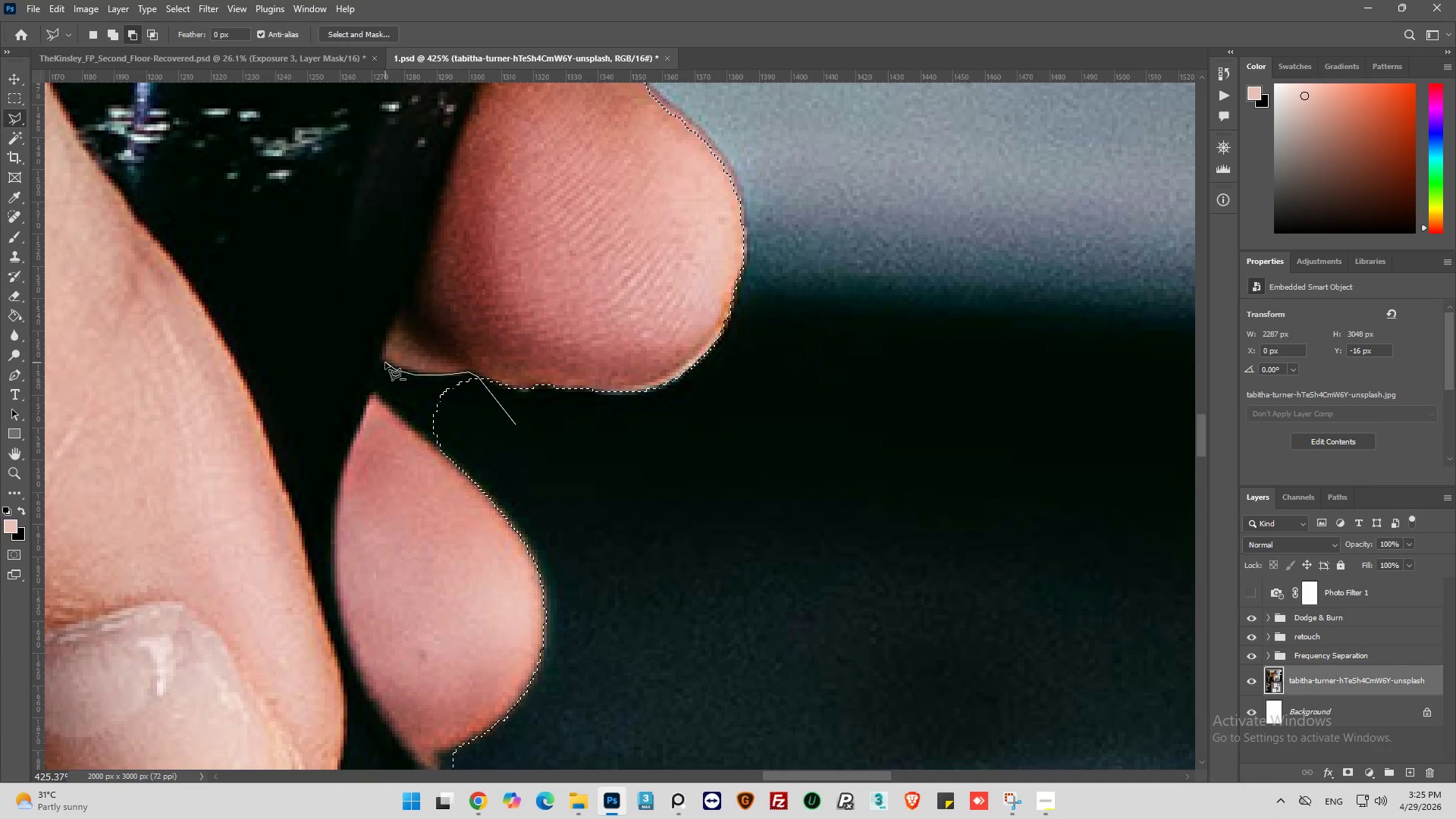 
left_click([385, 362])
 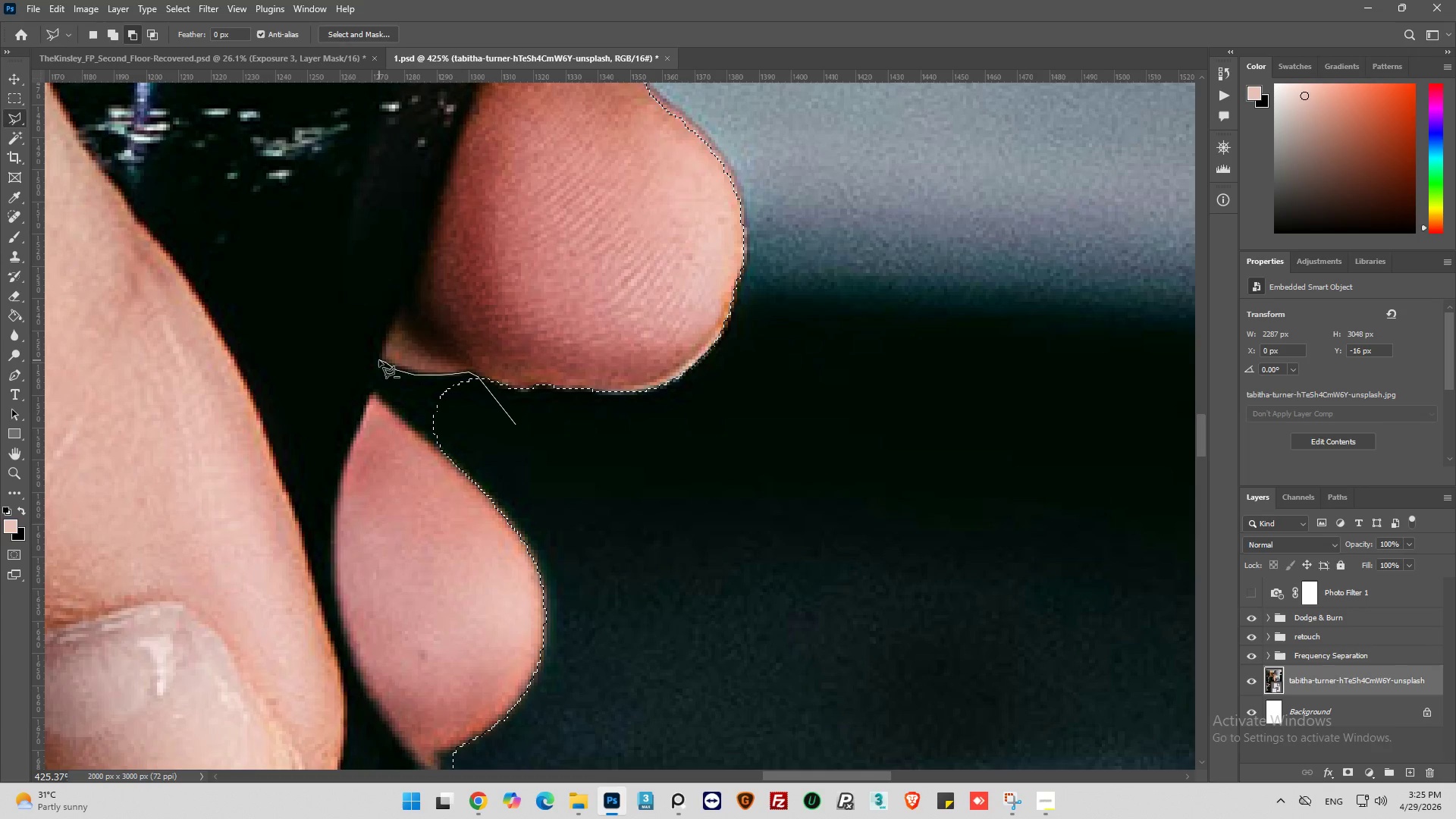 
left_click([379, 360])
 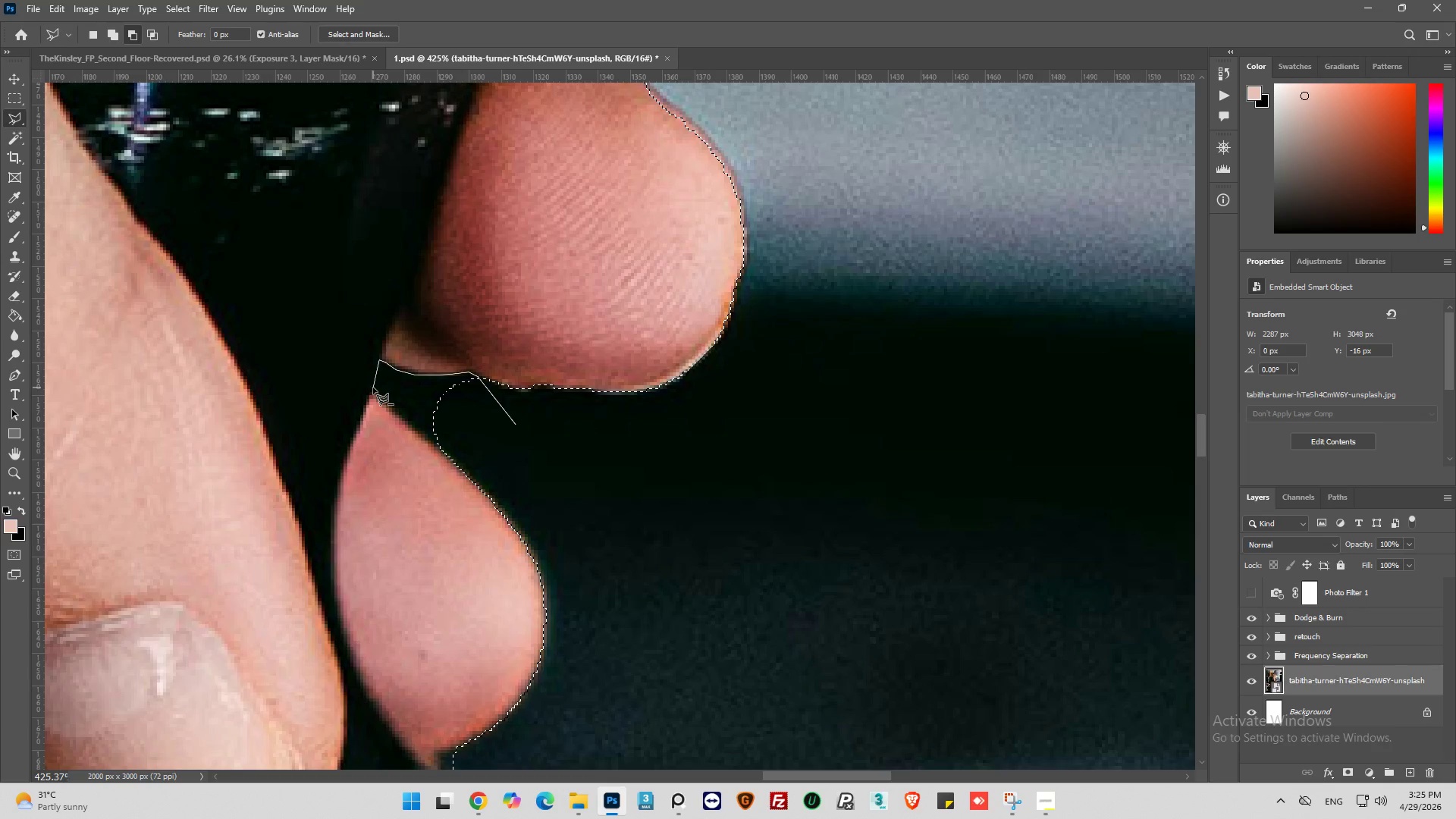 
left_click([373, 388])
 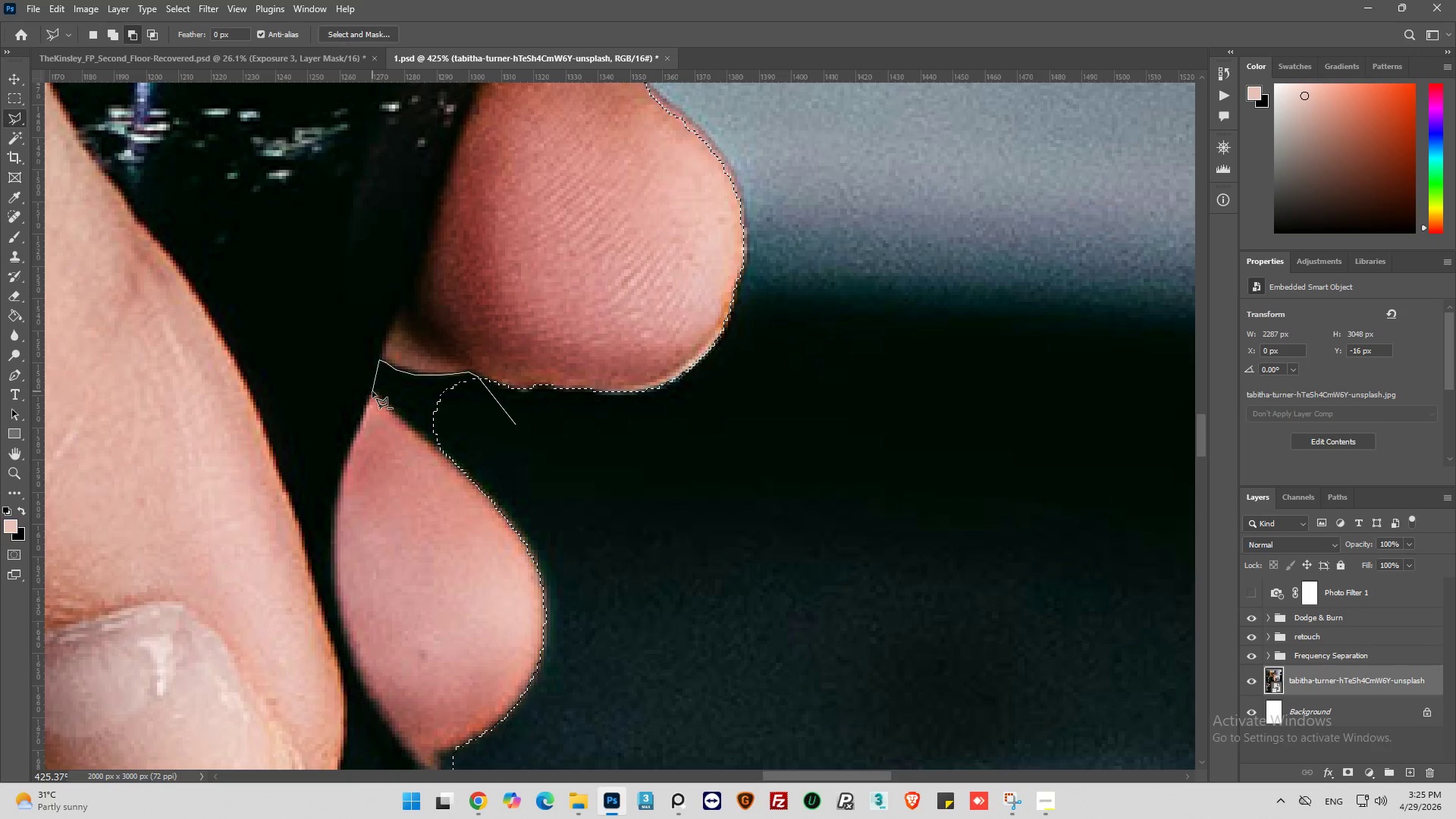 
left_click([372, 391])
 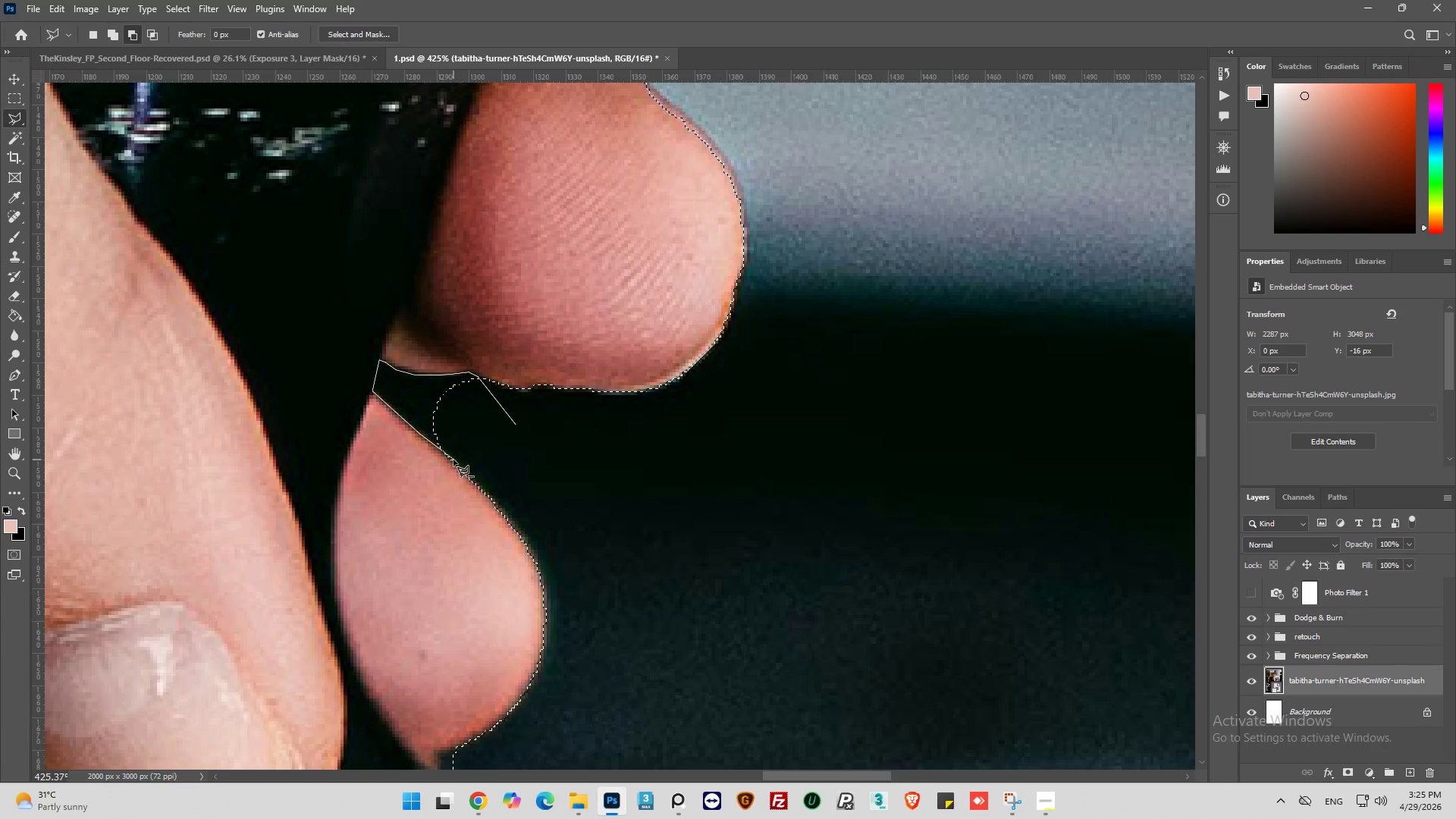 
left_click_drag(start_coordinate=[453, 460], to_coordinate=[469, 463])
 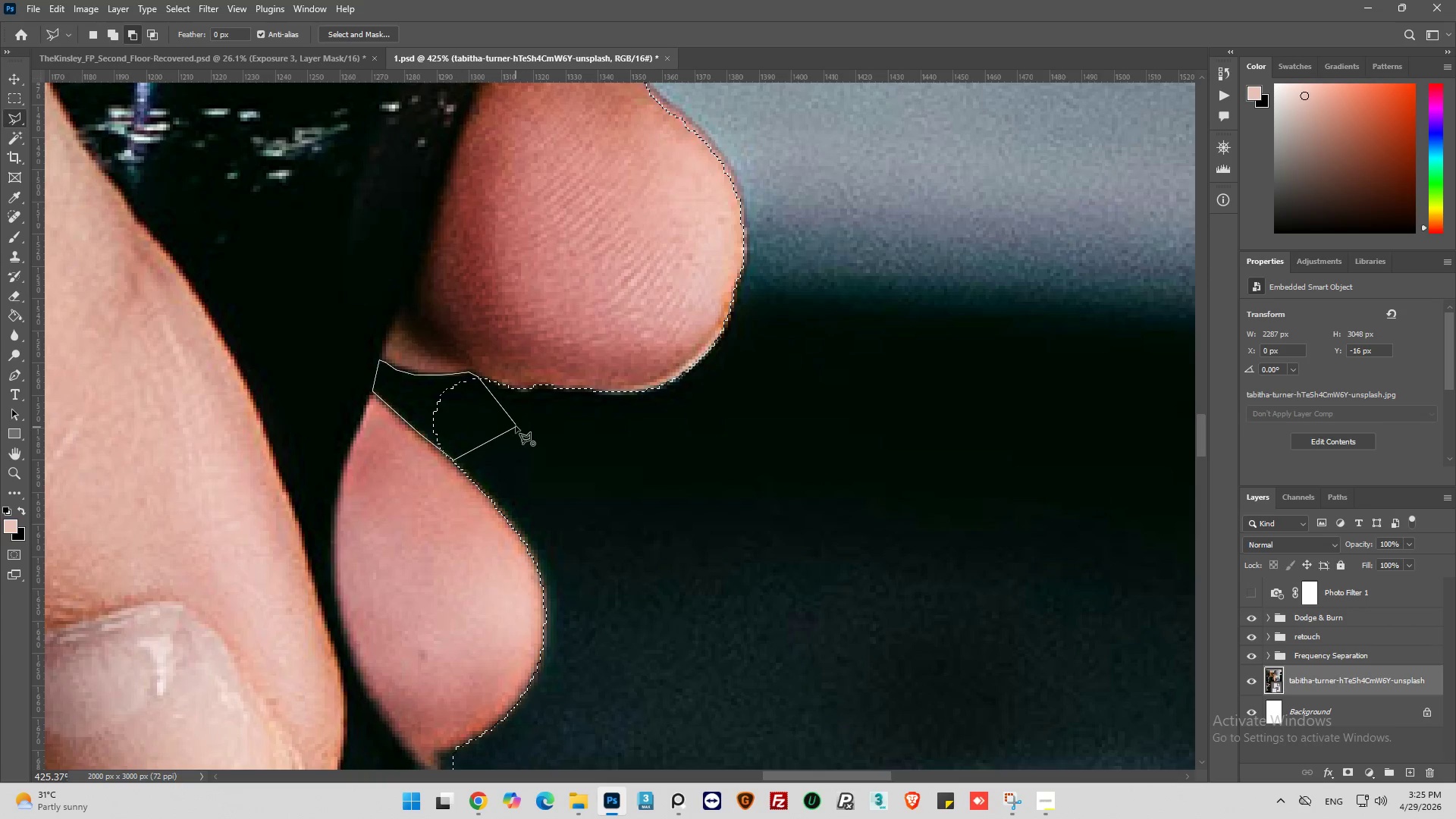 
left_click([516, 425])
 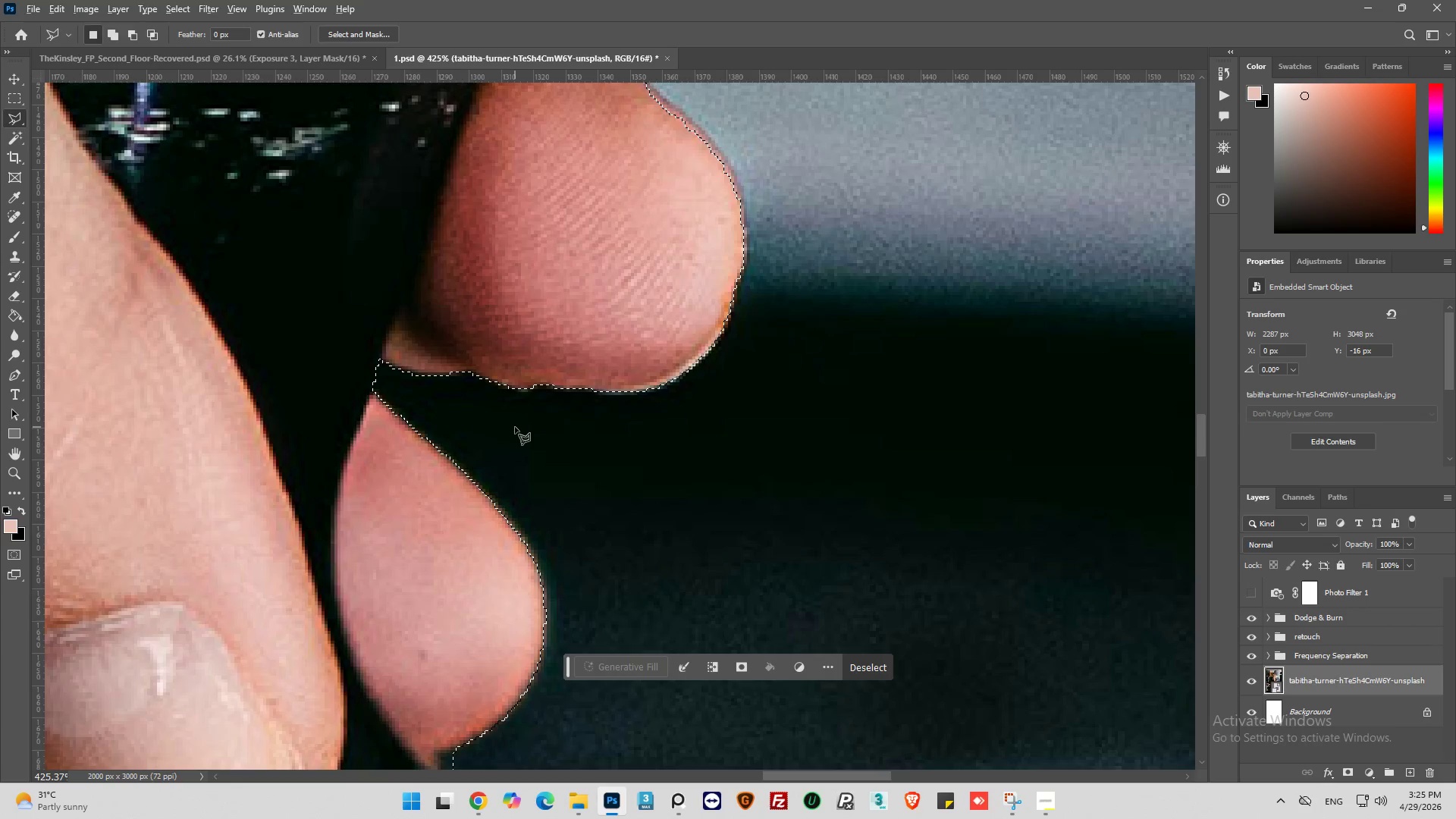 
hold_key(key=AltLeft, duration=0.59)
hold_key(key=AltLeft, duration=0.64)
scroll: coordinate [588, 480], scroll_direction: down, amount: 1.0
 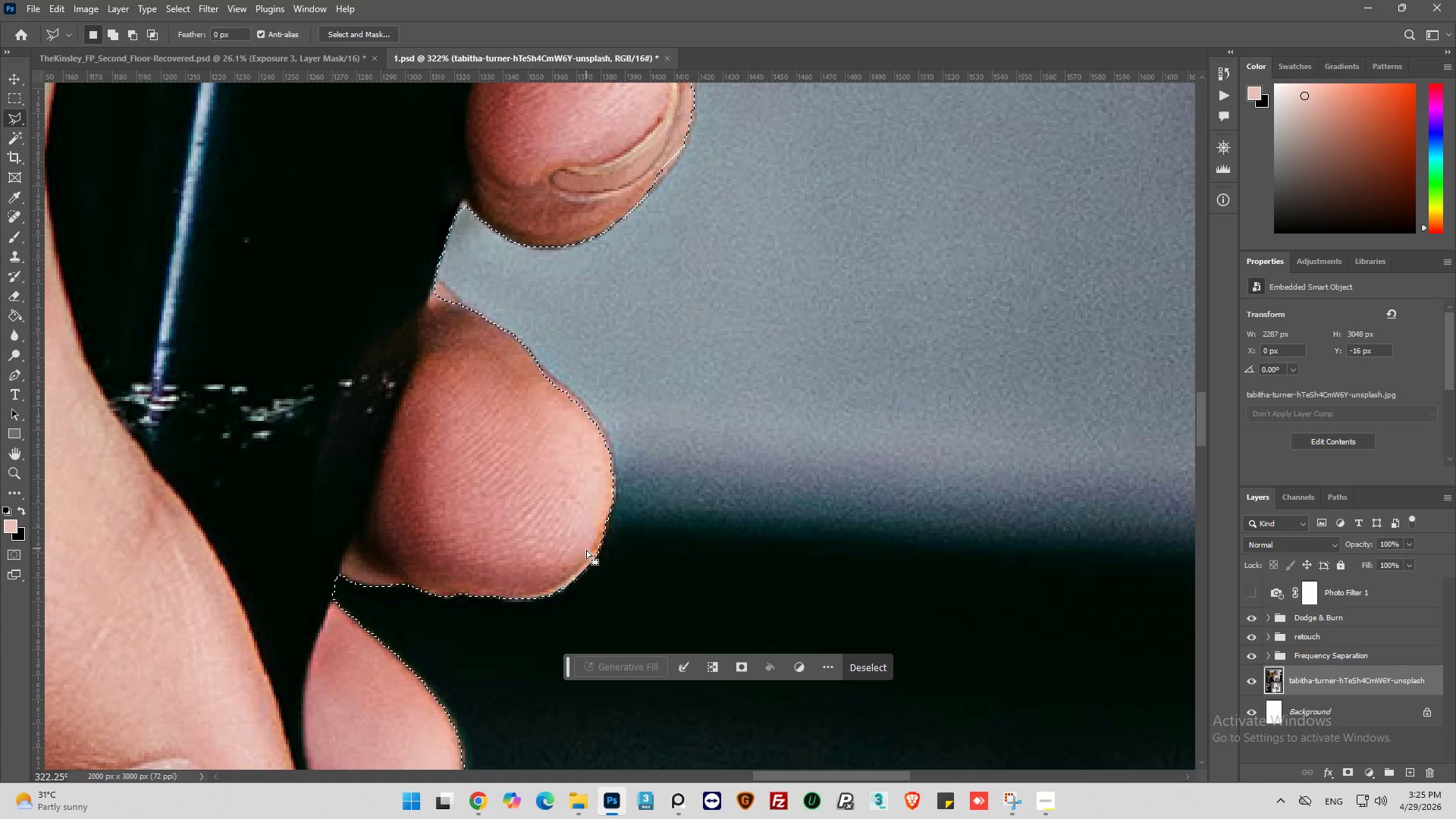 
hold_key(key=ShiftLeft, duration=2.75)
left_click([563, 551])
 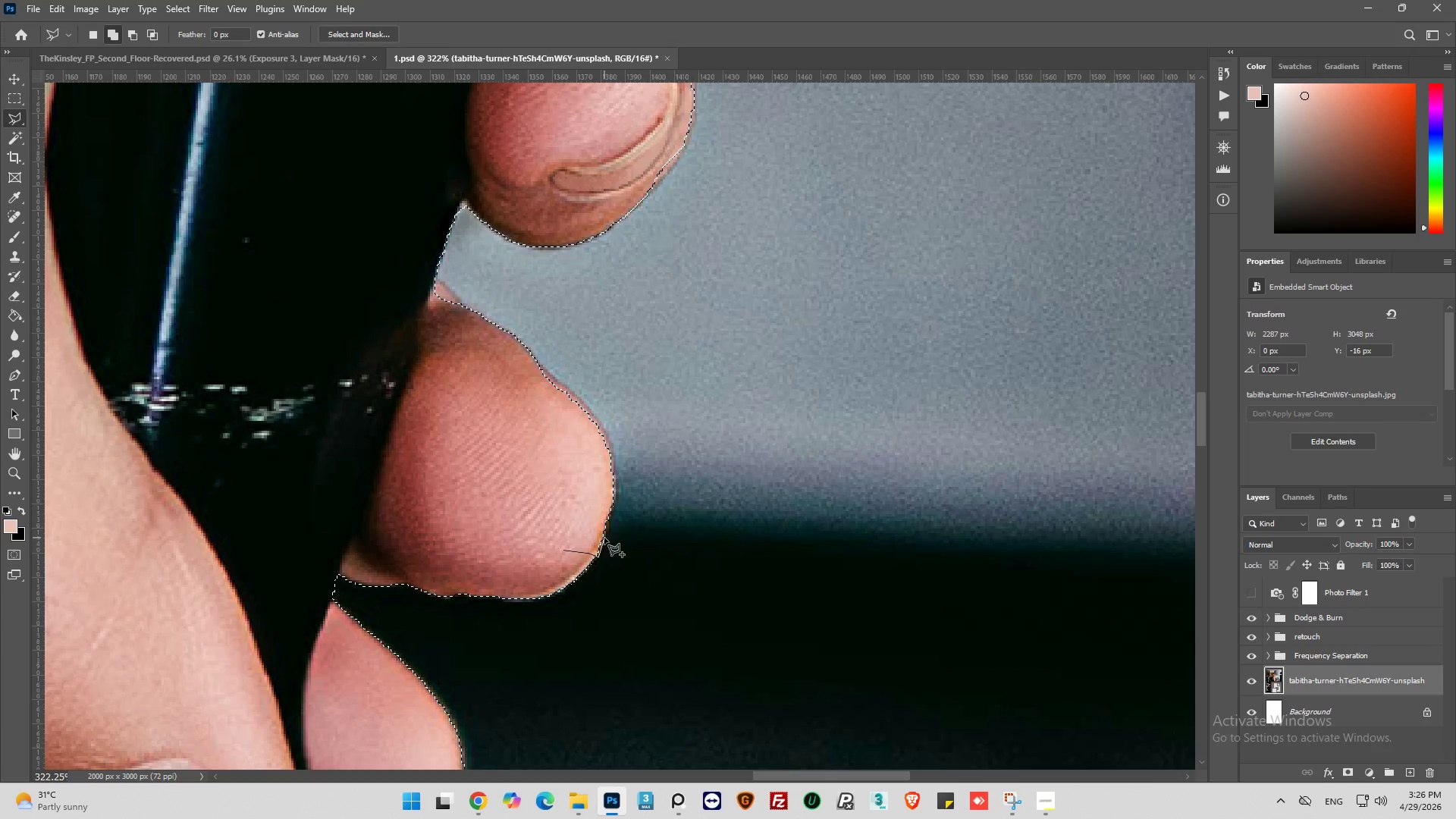 
wait(6.38)
 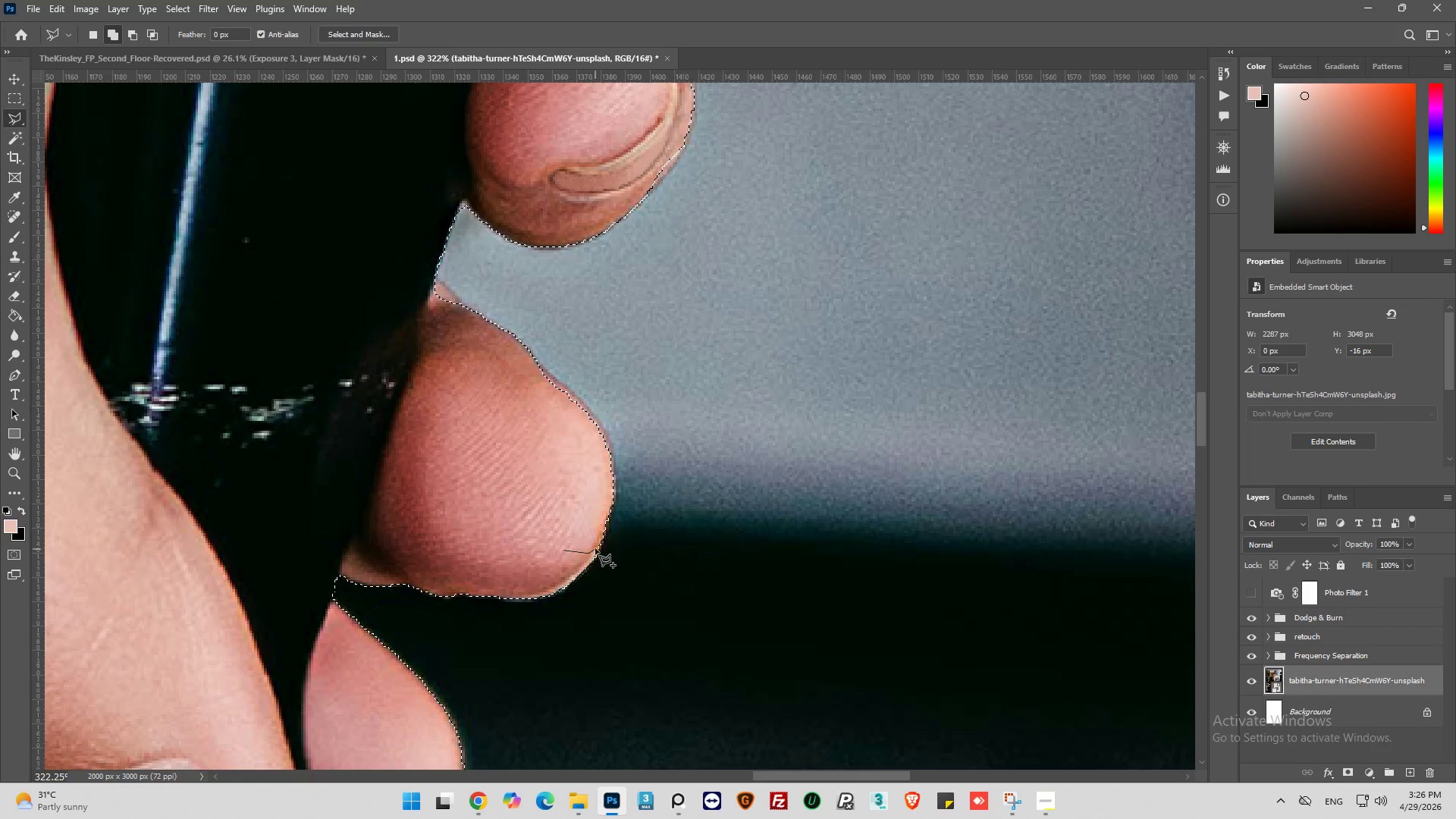 
left_click([610, 522])
 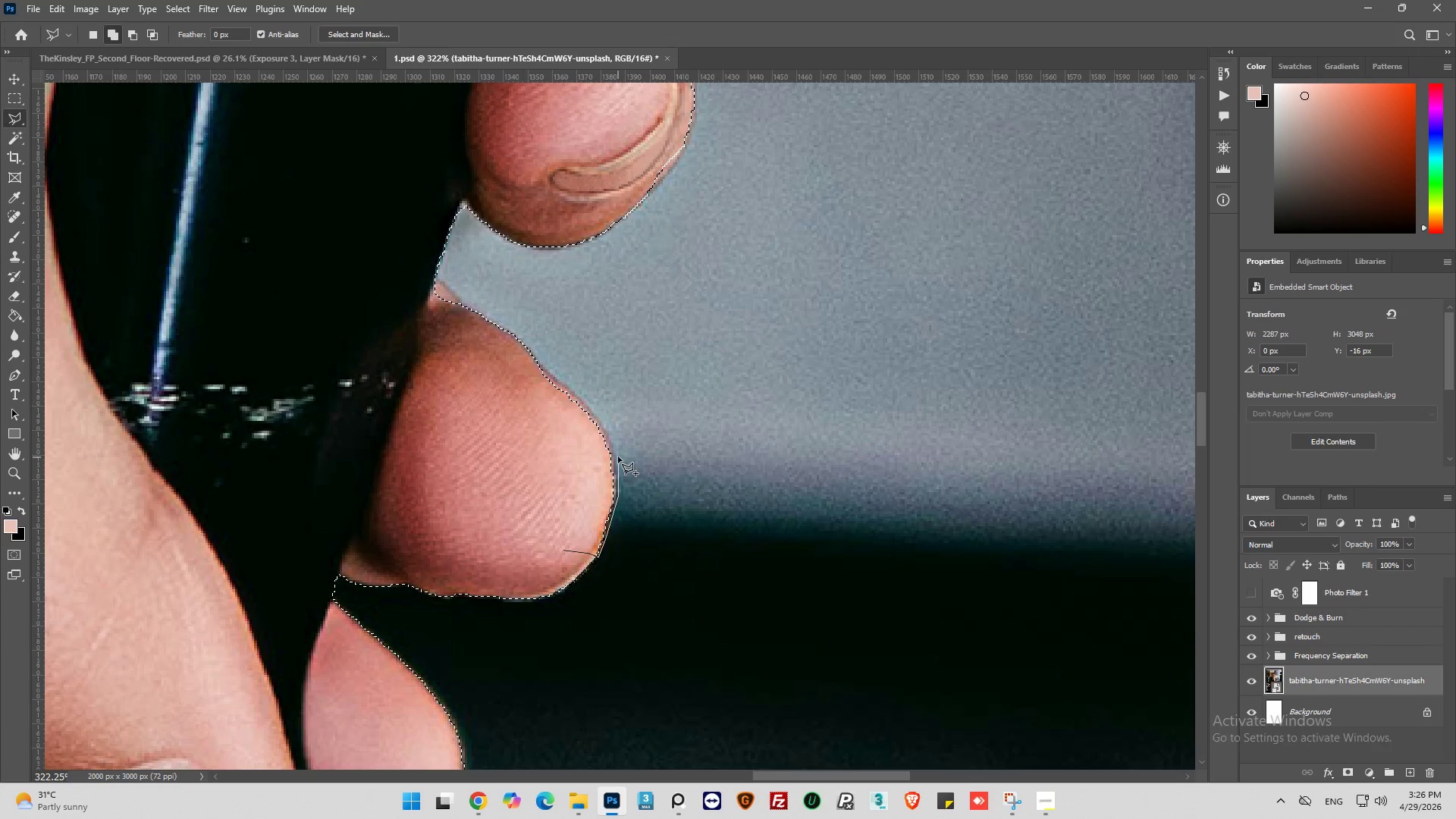 
left_click([613, 448])
 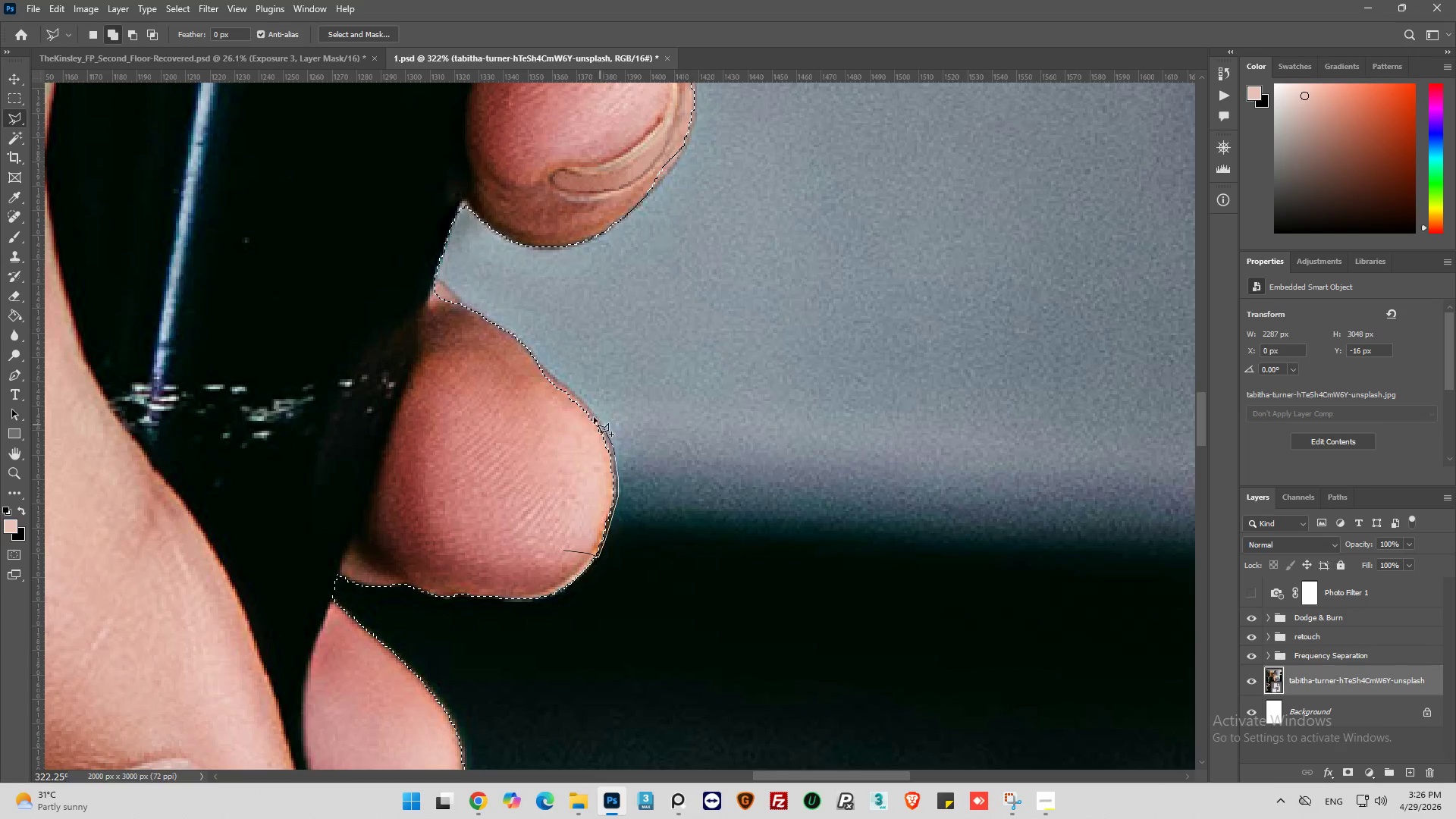 
left_click([594, 413])
 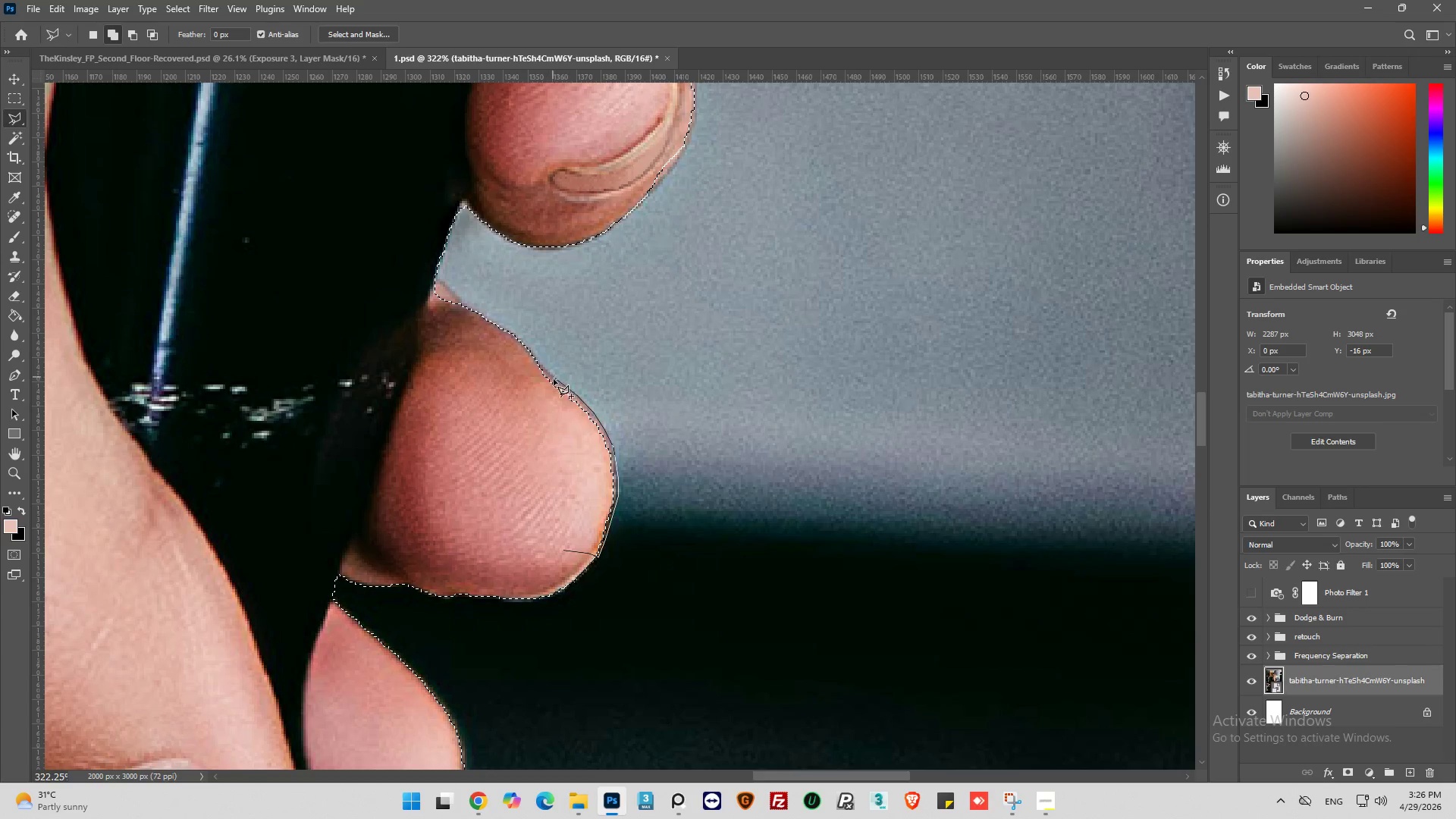 
left_click([551, 377])
 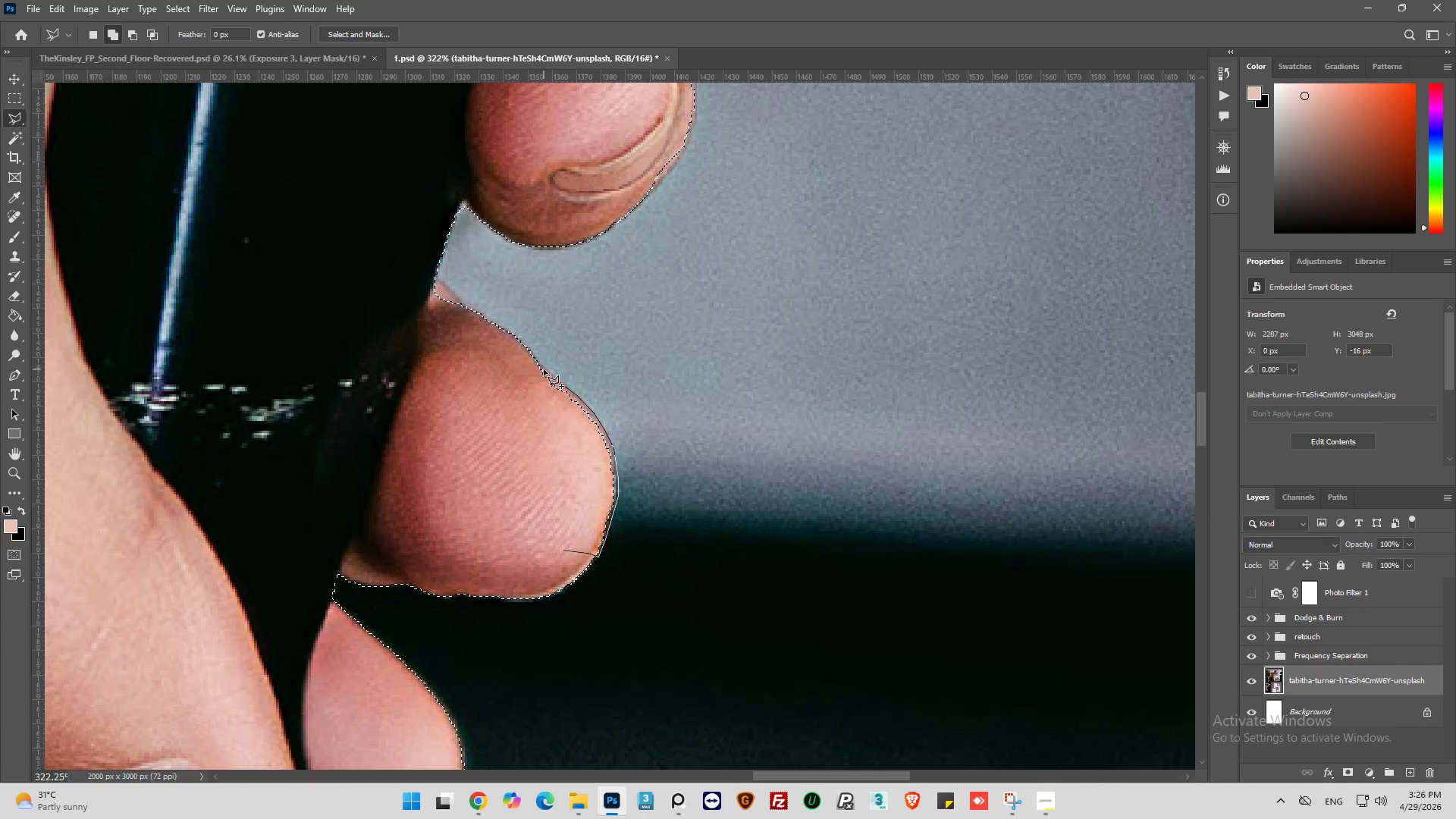 
left_click([544, 369])
 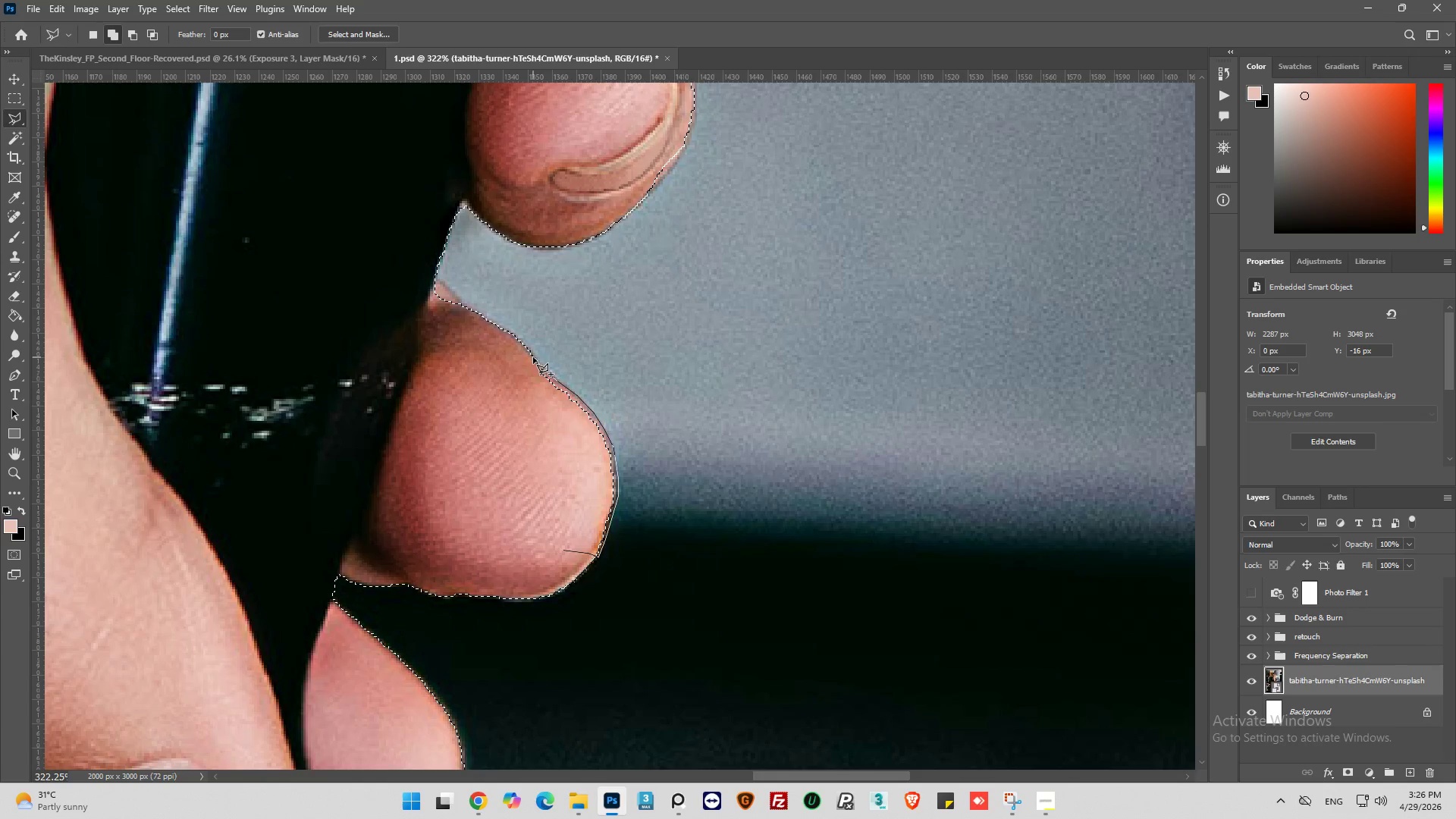 
left_click([532, 357])
 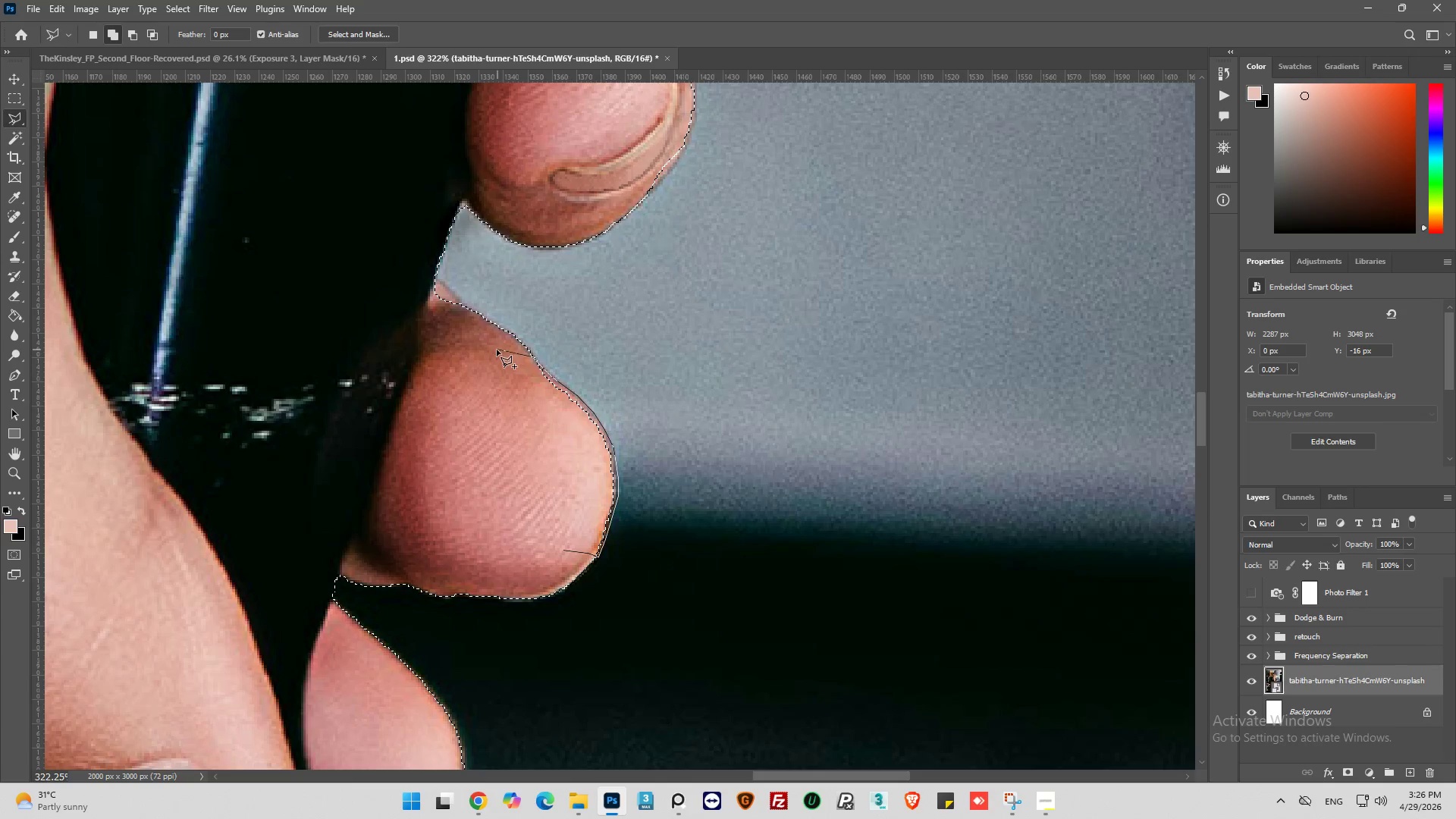 
left_click_drag(start_coordinate=[495, 350], to_coordinate=[491, 358])
 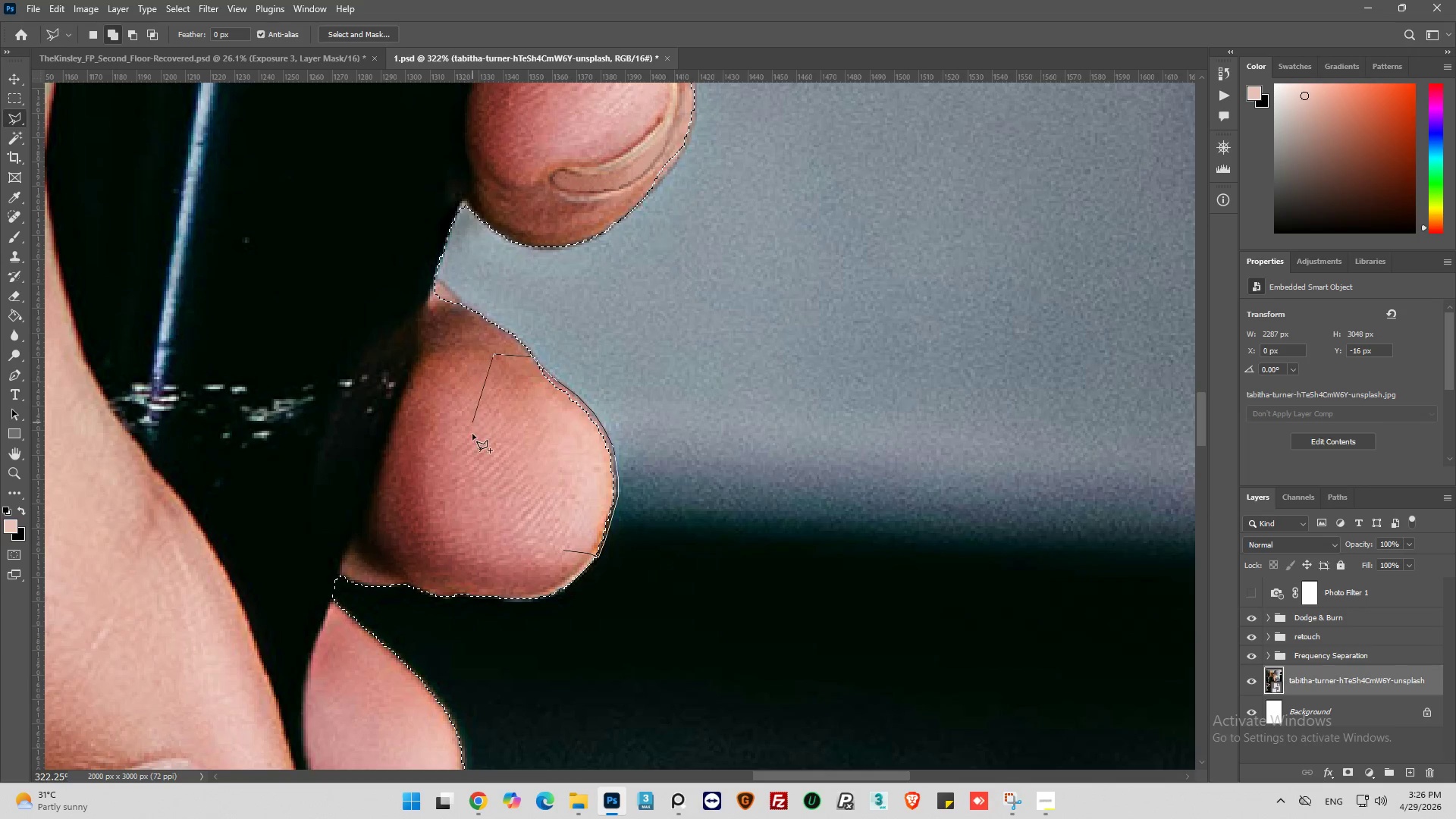 
left_click_drag(start_coordinate=[472, 434], to_coordinate=[482, 450])
 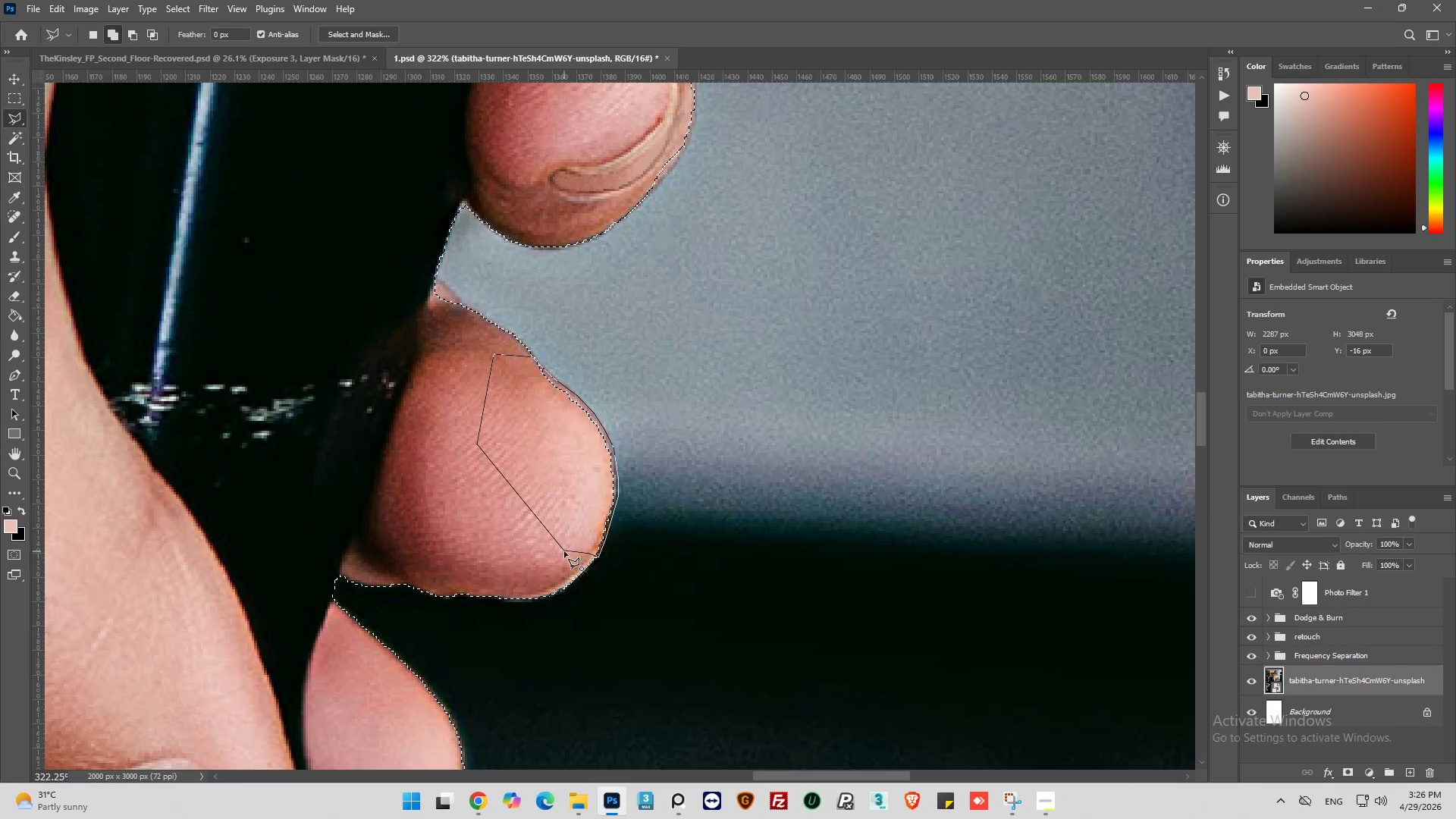 
left_click([564, 551])
 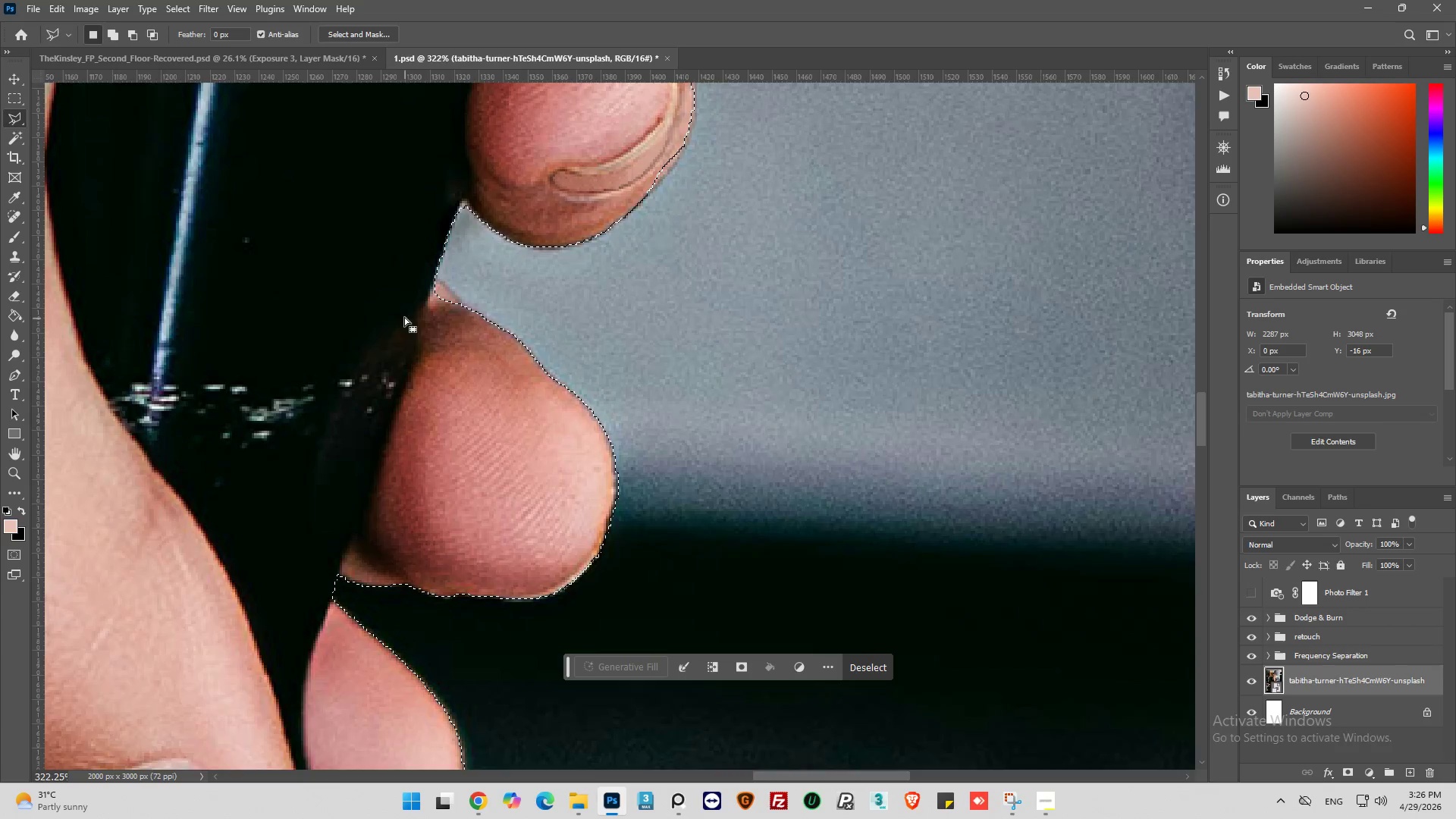 
hold_key(key=AltLeft, duration=0.48)
 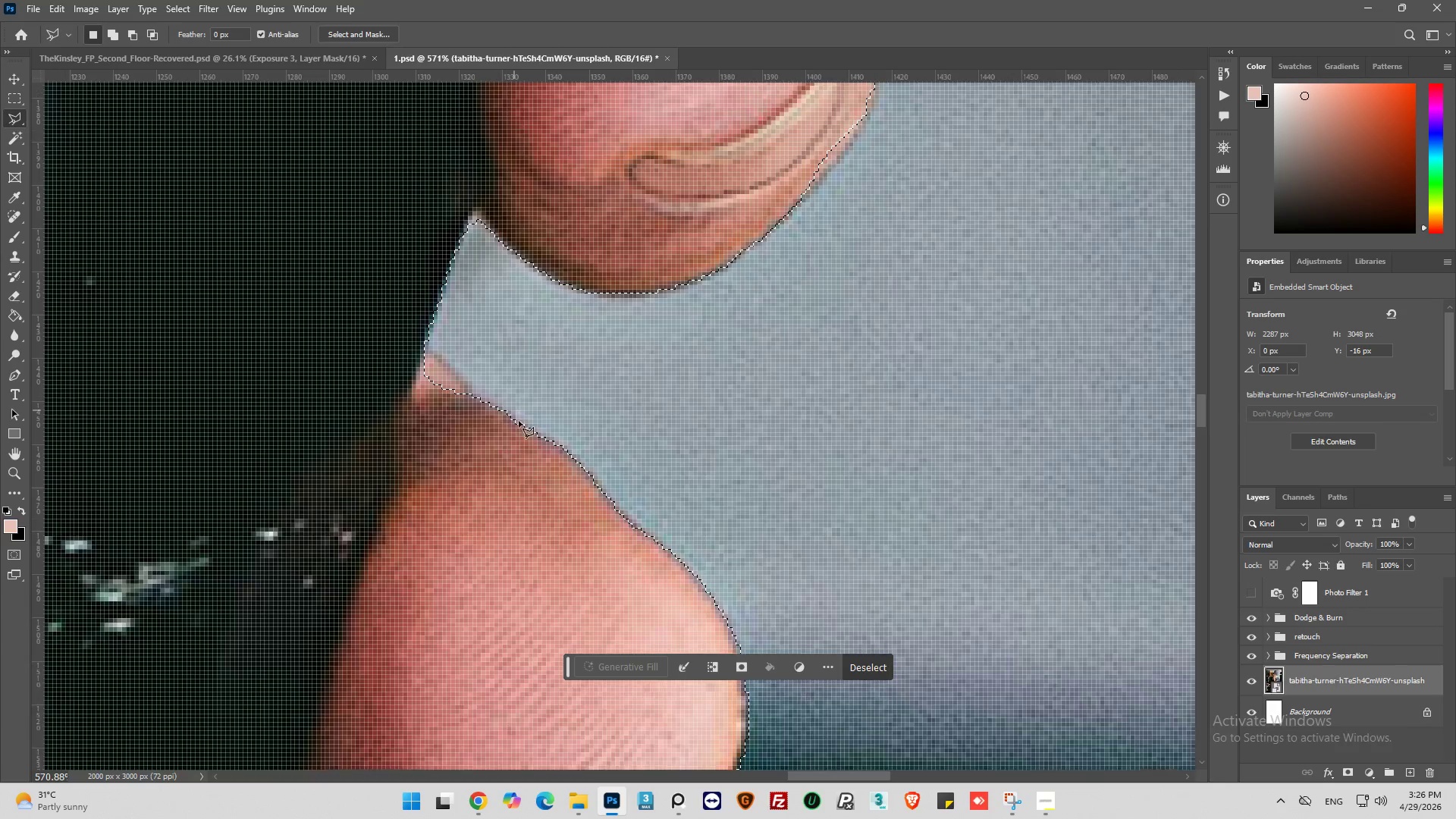 
key(Alt+AltLeft)
 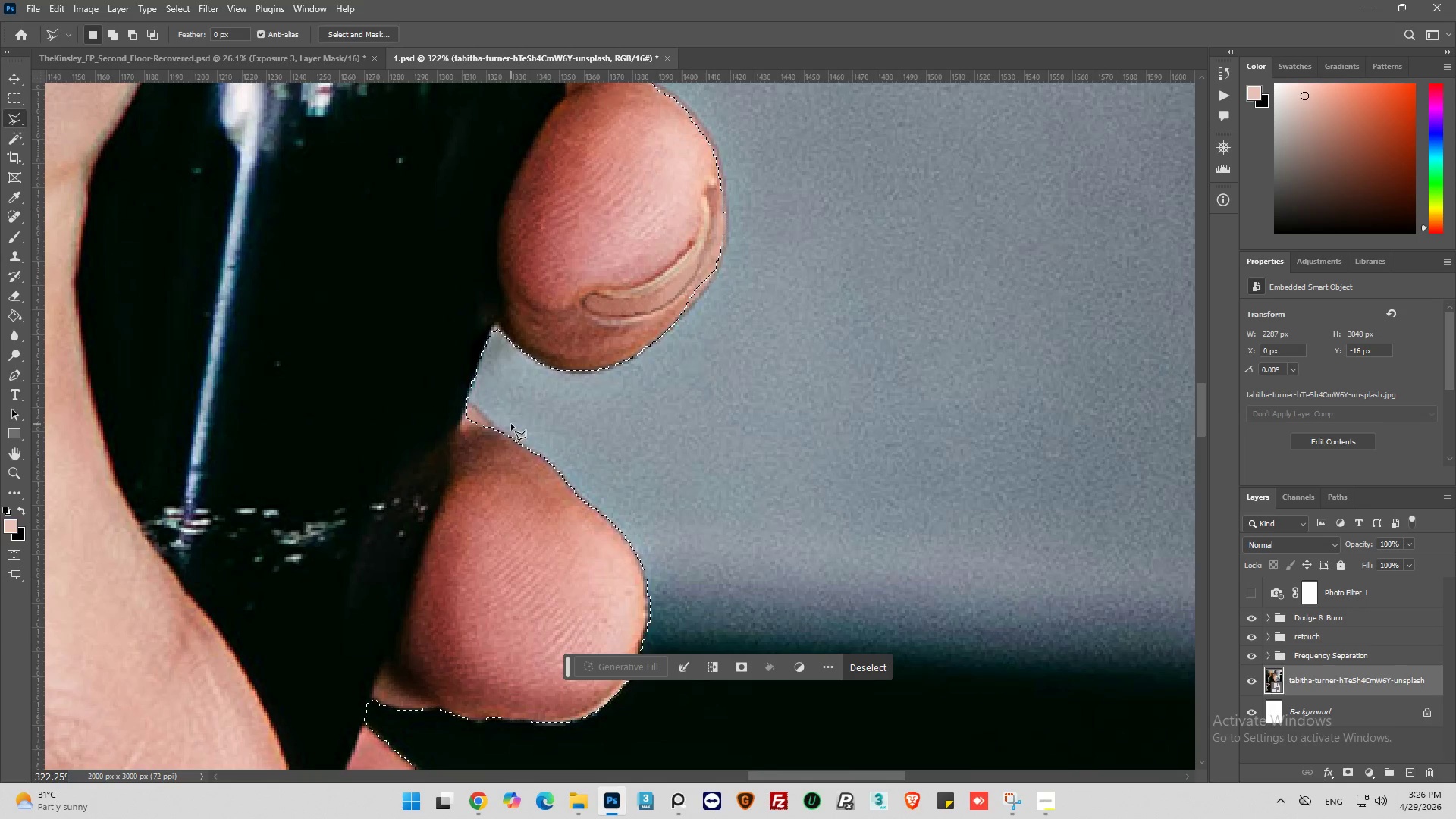 
scroll: coordinate [512, 426], scroll_direction: up, amount: 10.0
 